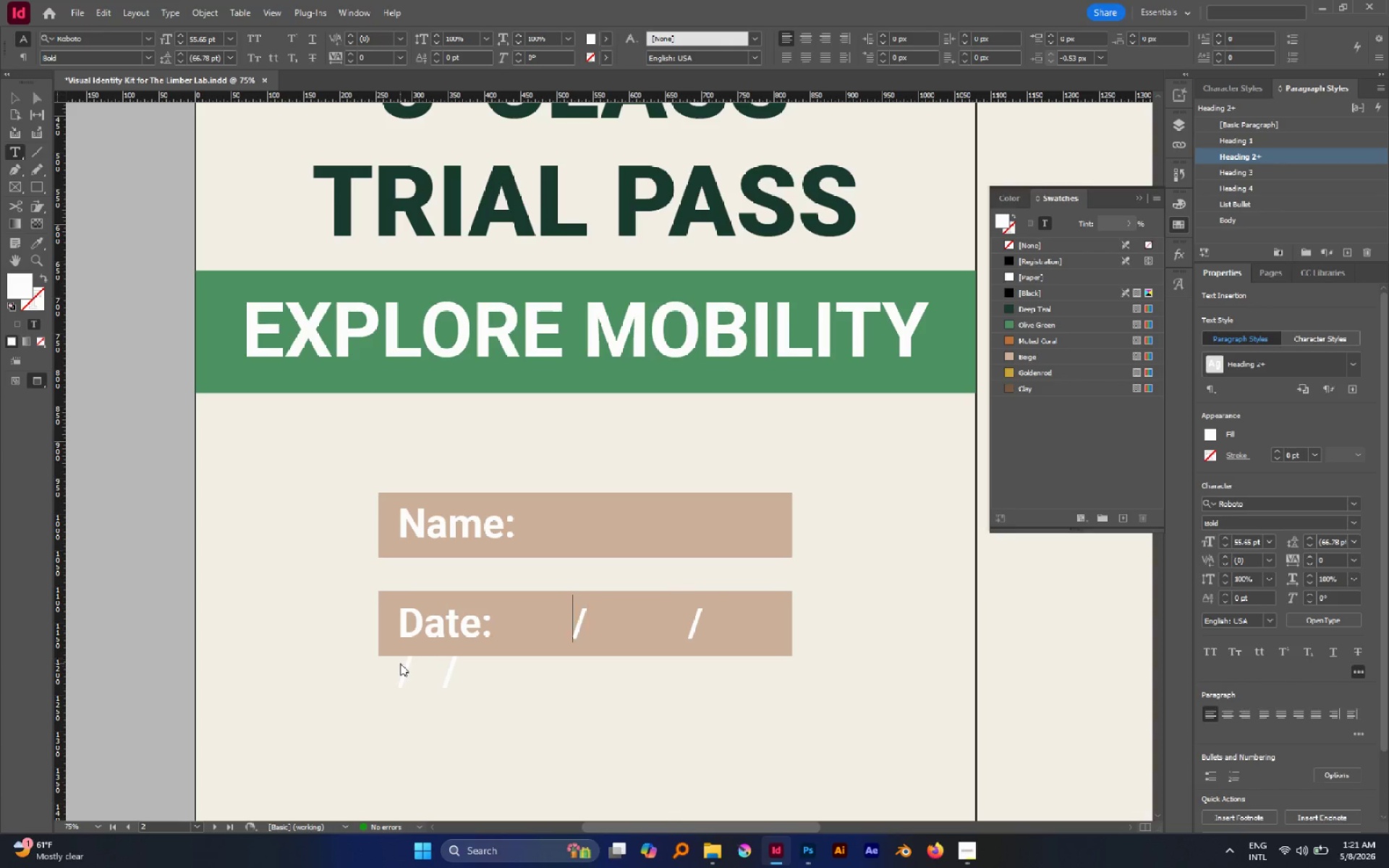 
key(ArrowLeft)
 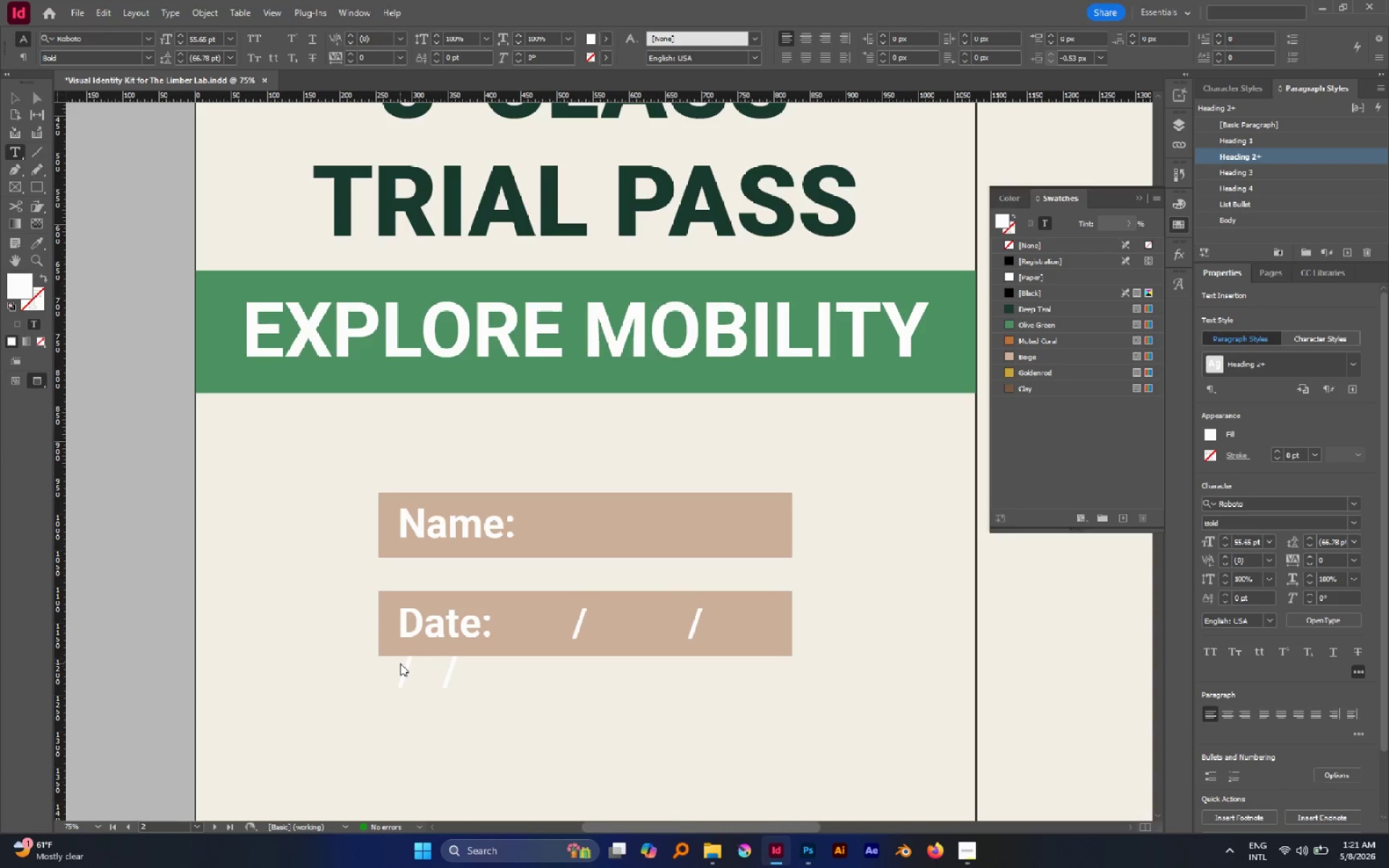 
key(Backspace)
 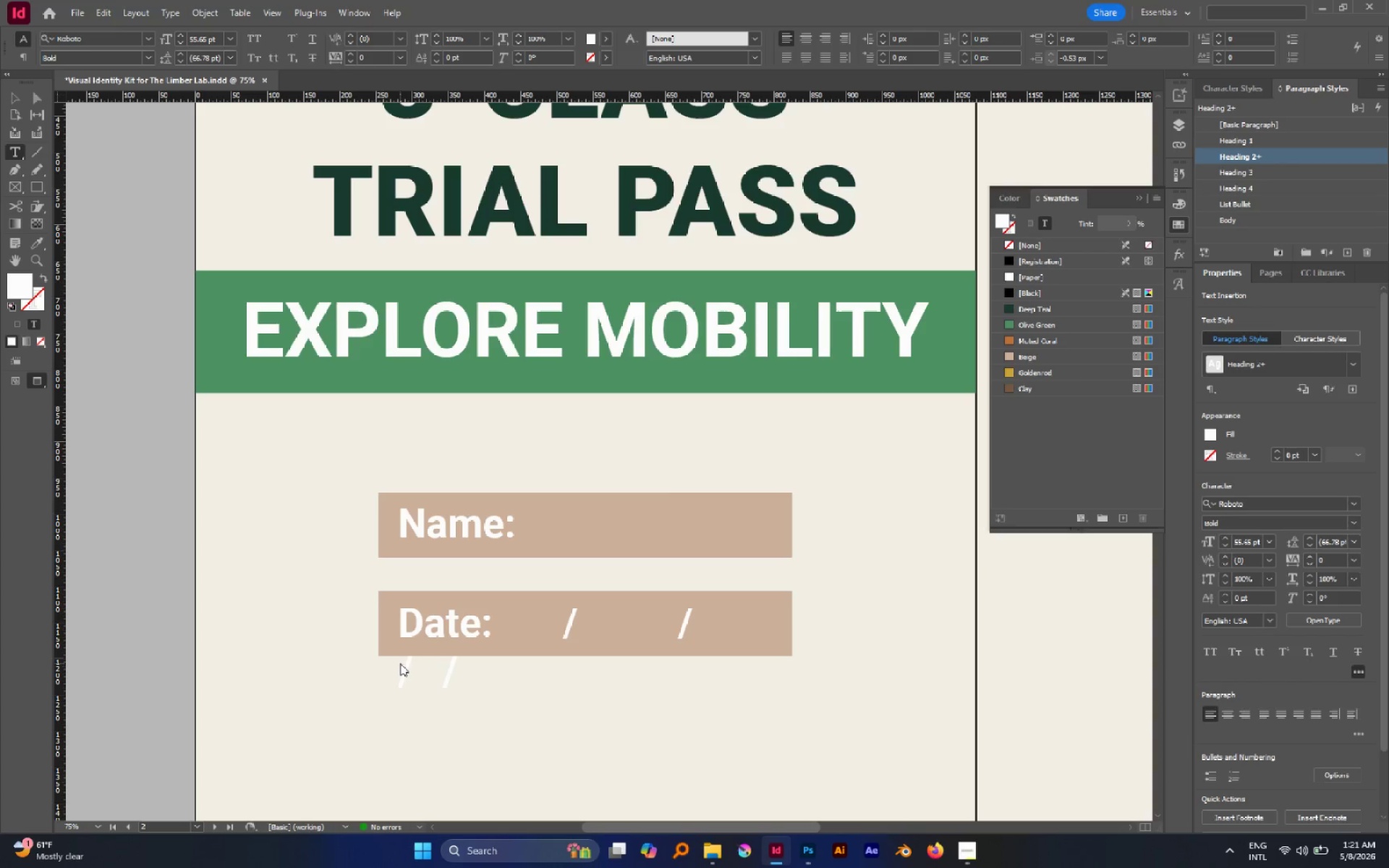 
key(Control+A)
 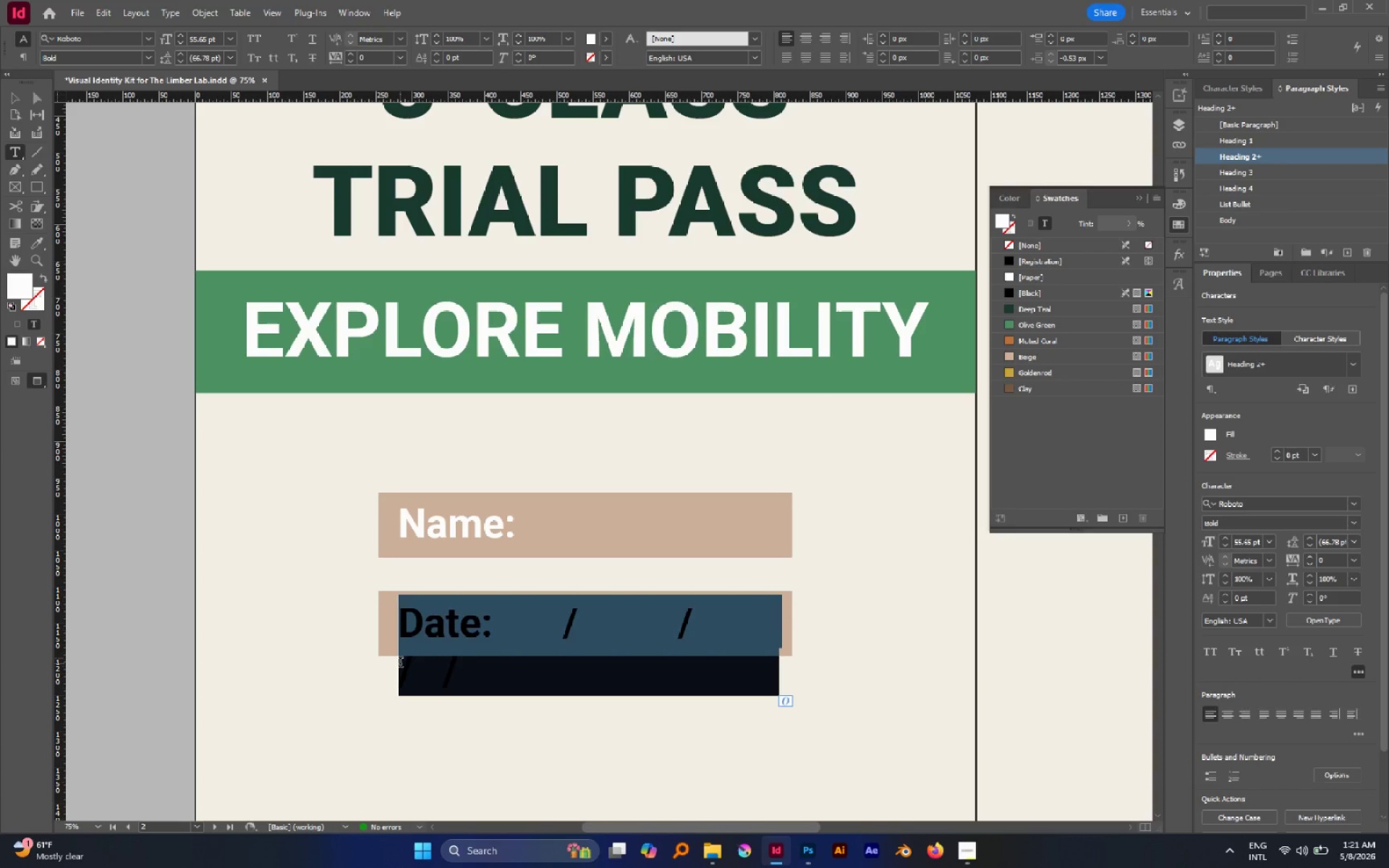 
key(ArrowRight)
 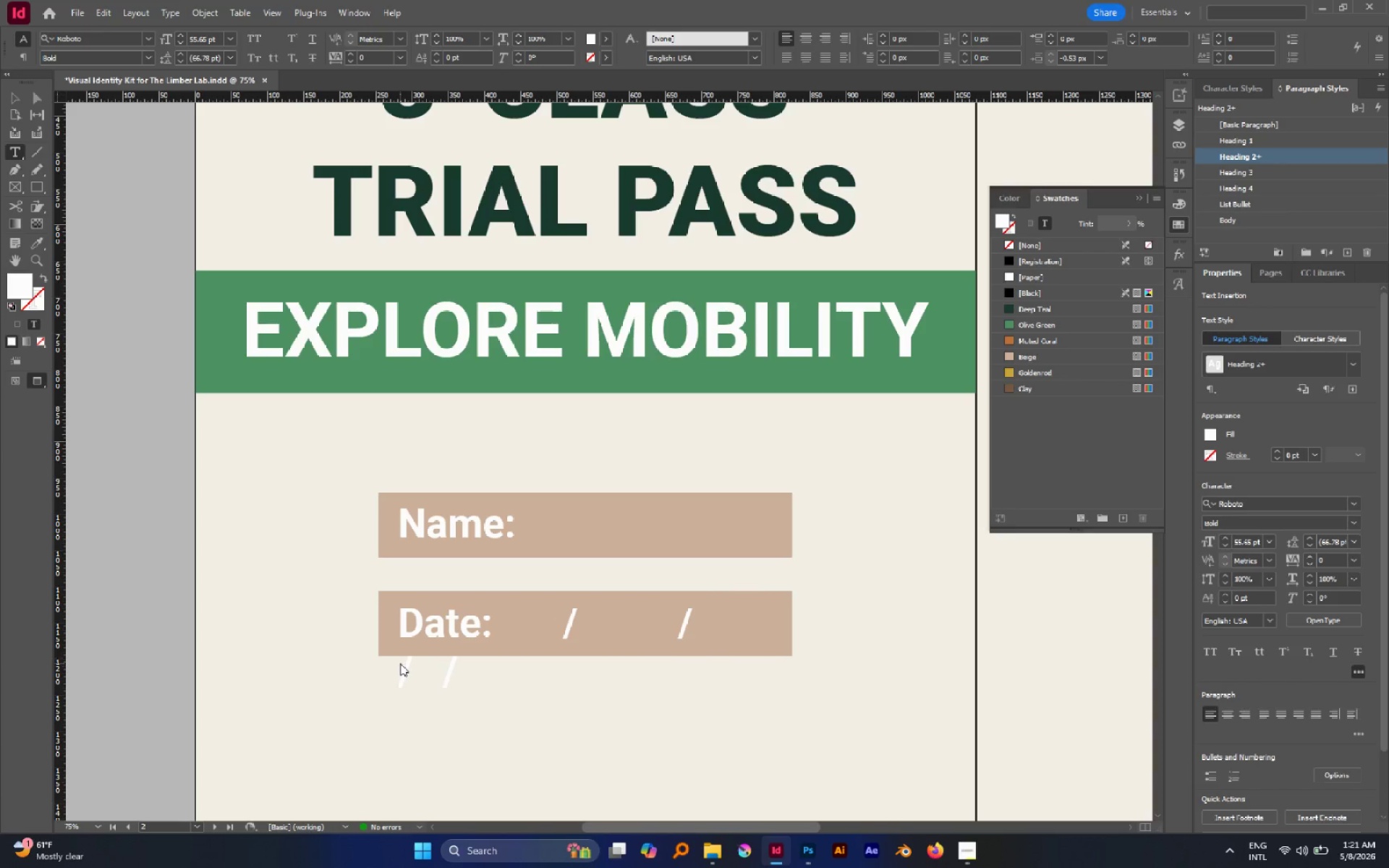 
key(Shift+ArrowUp)
 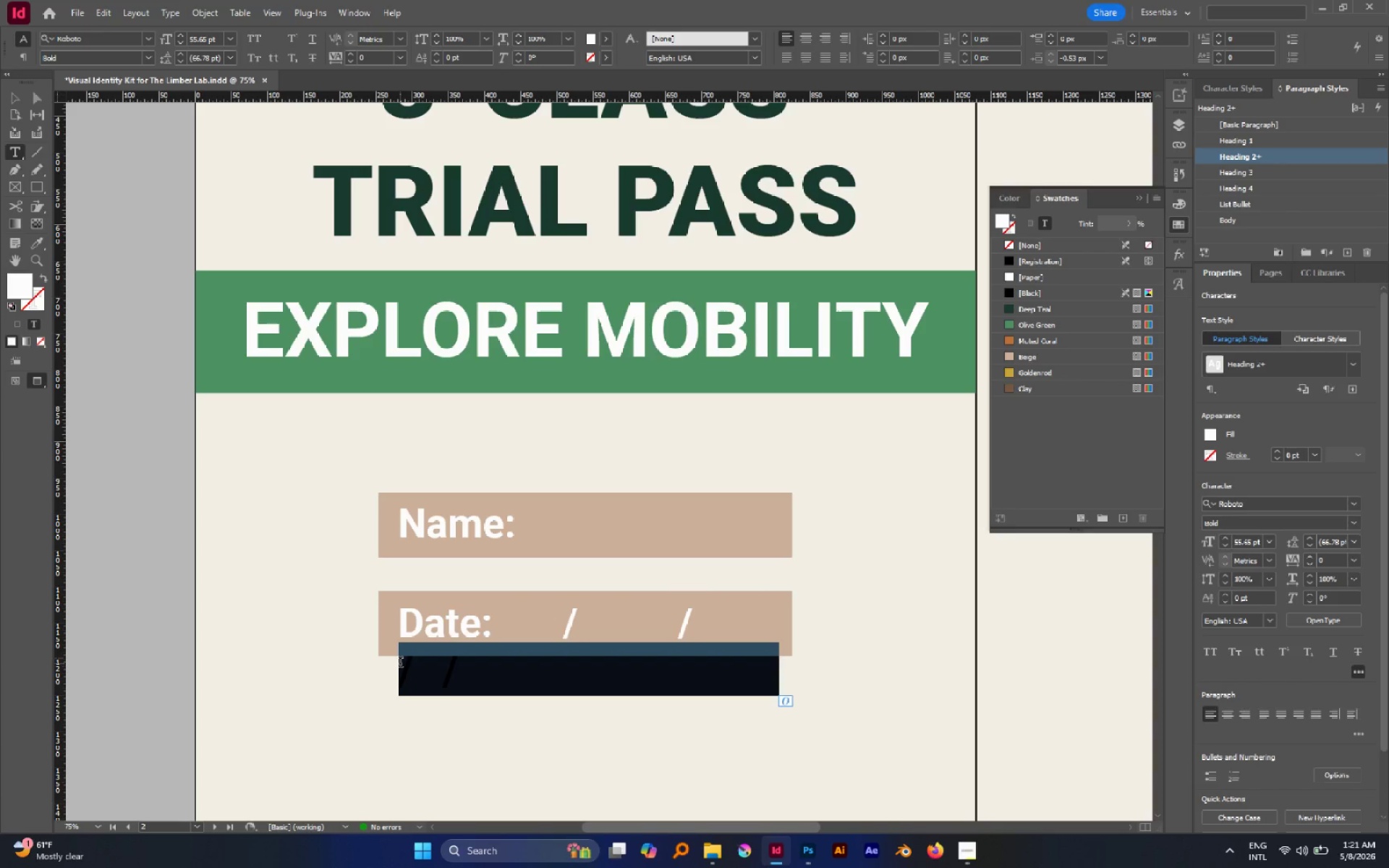 
key(Backspace)
 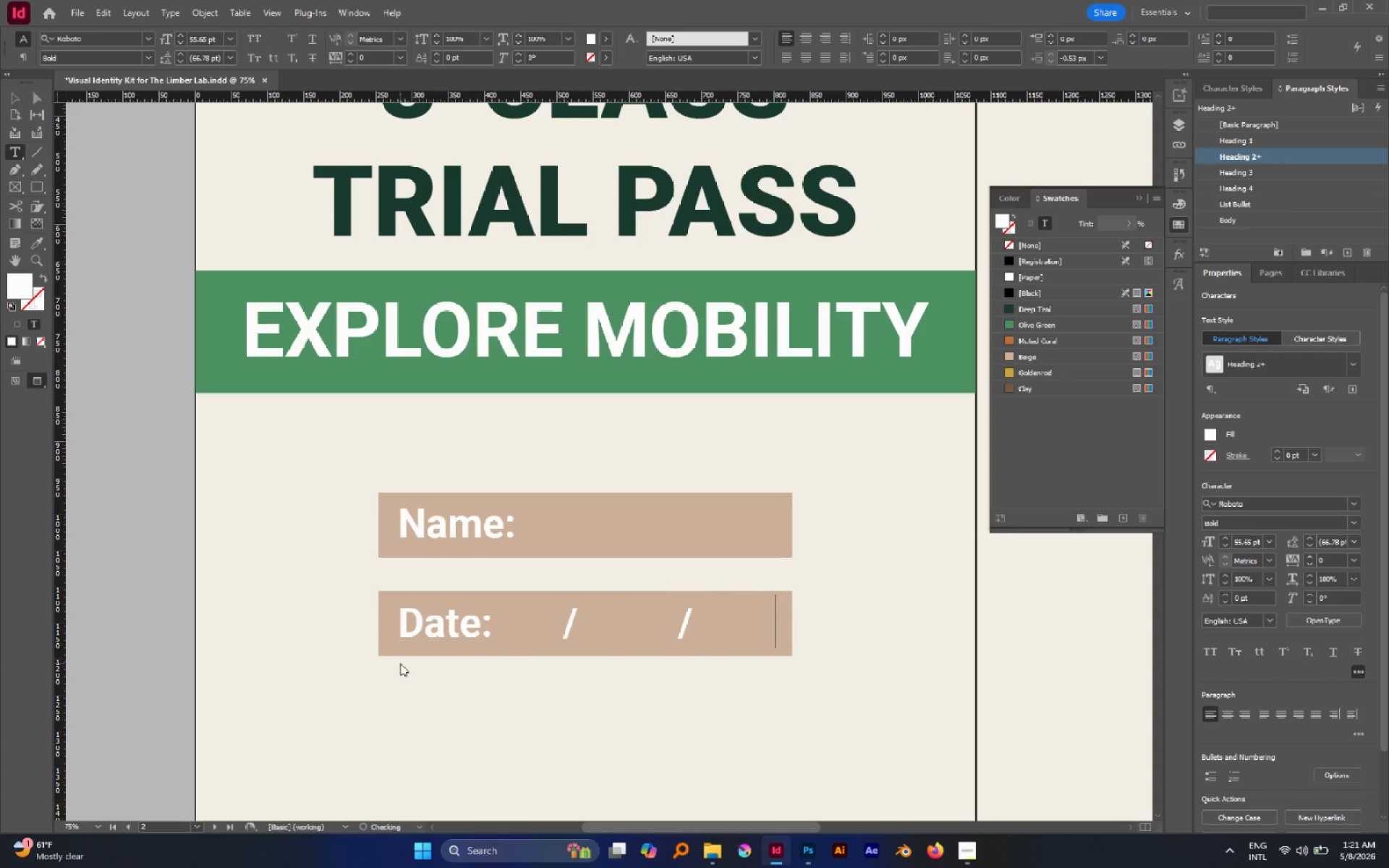 
key(Backspace)
 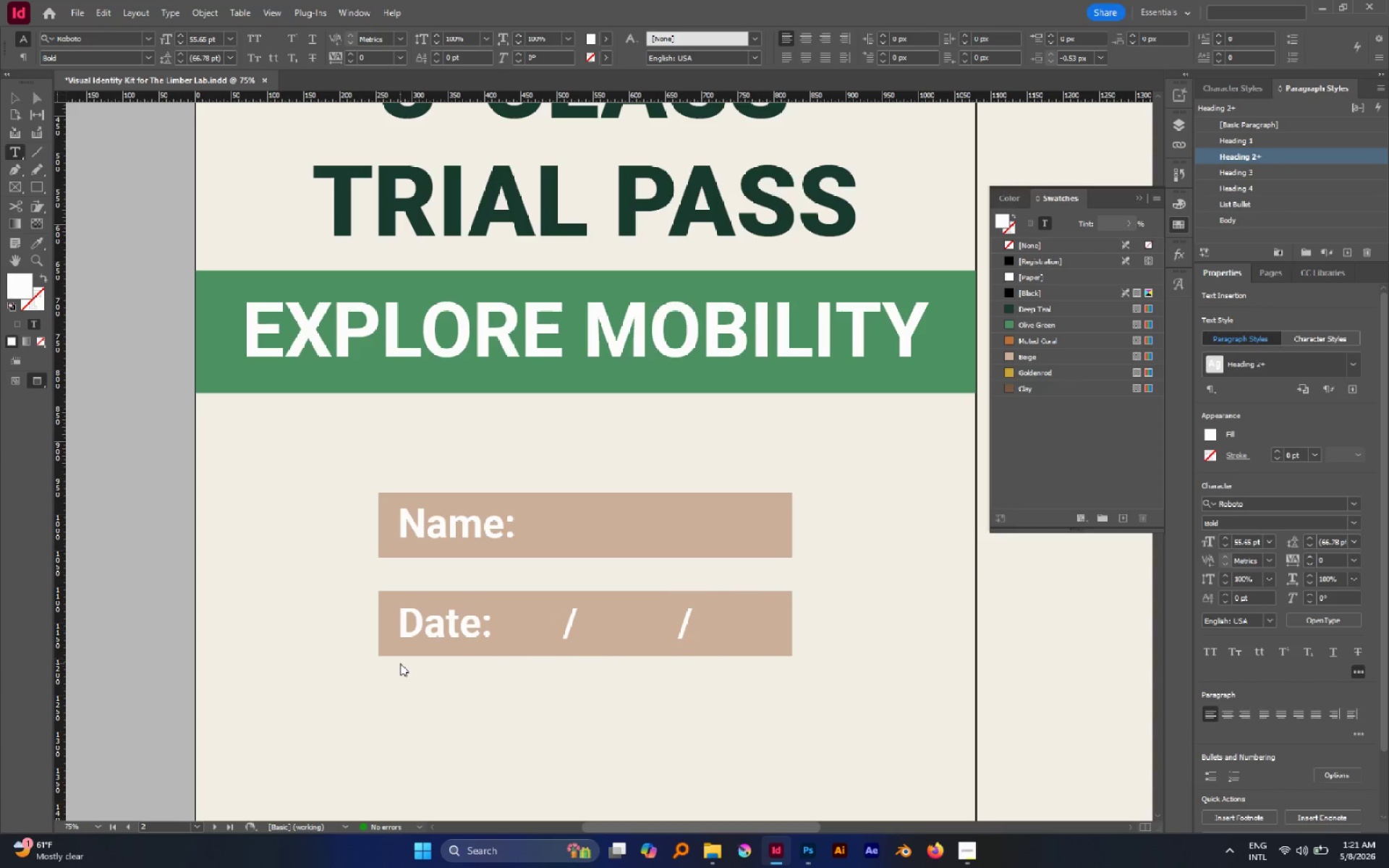 
key(Escape)
 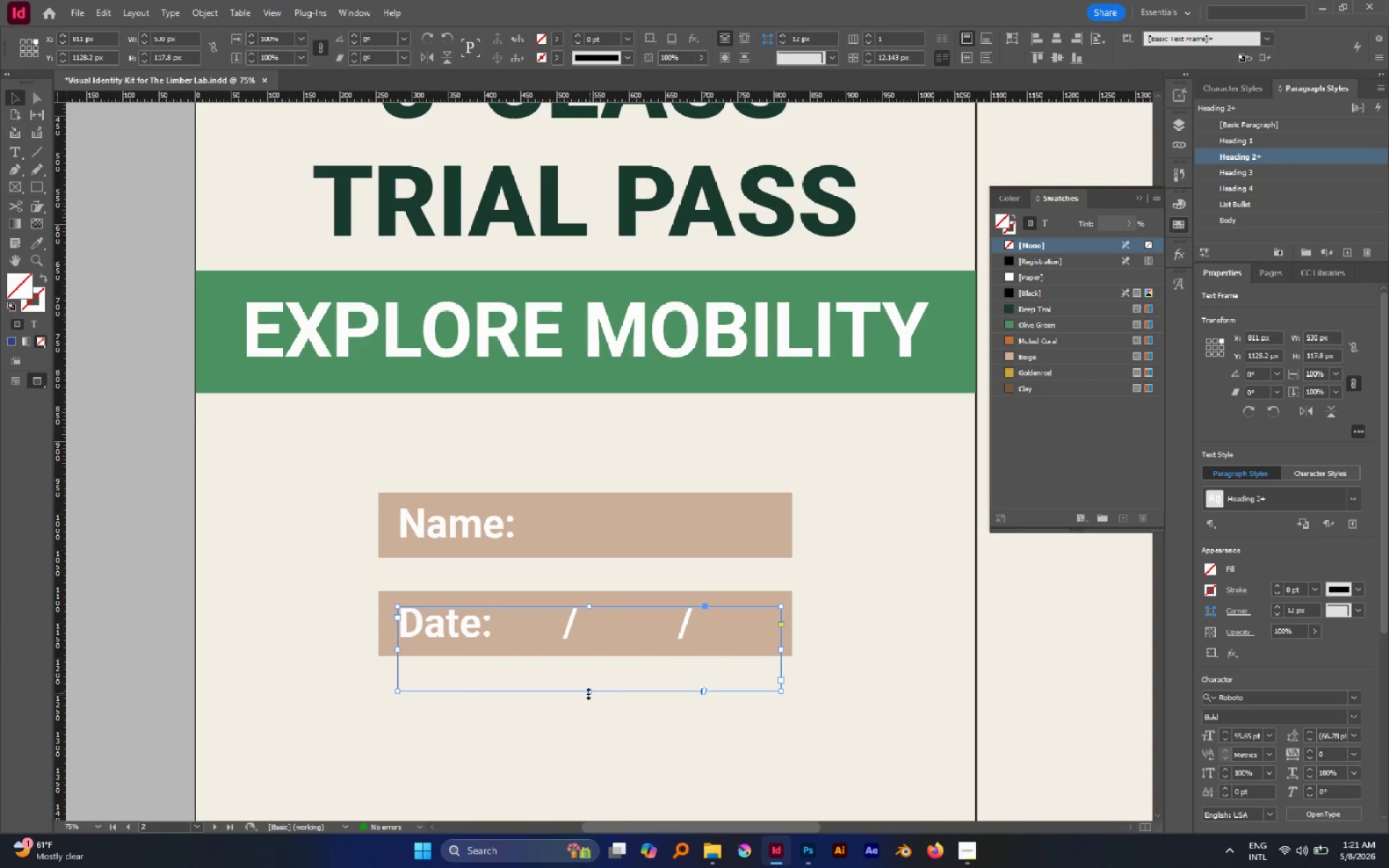 
double_click([588, 694])
 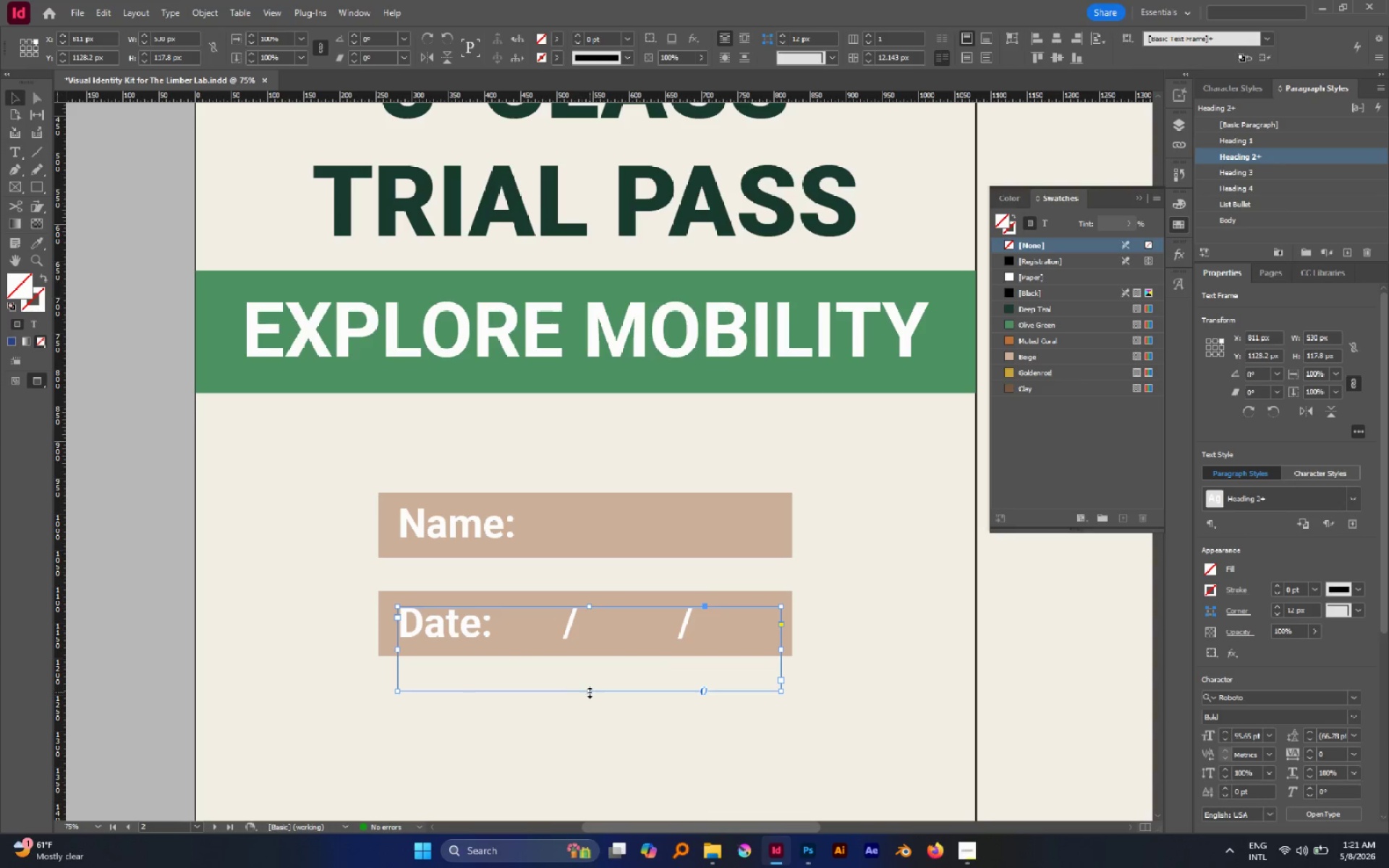 
double_click([590, 692])
 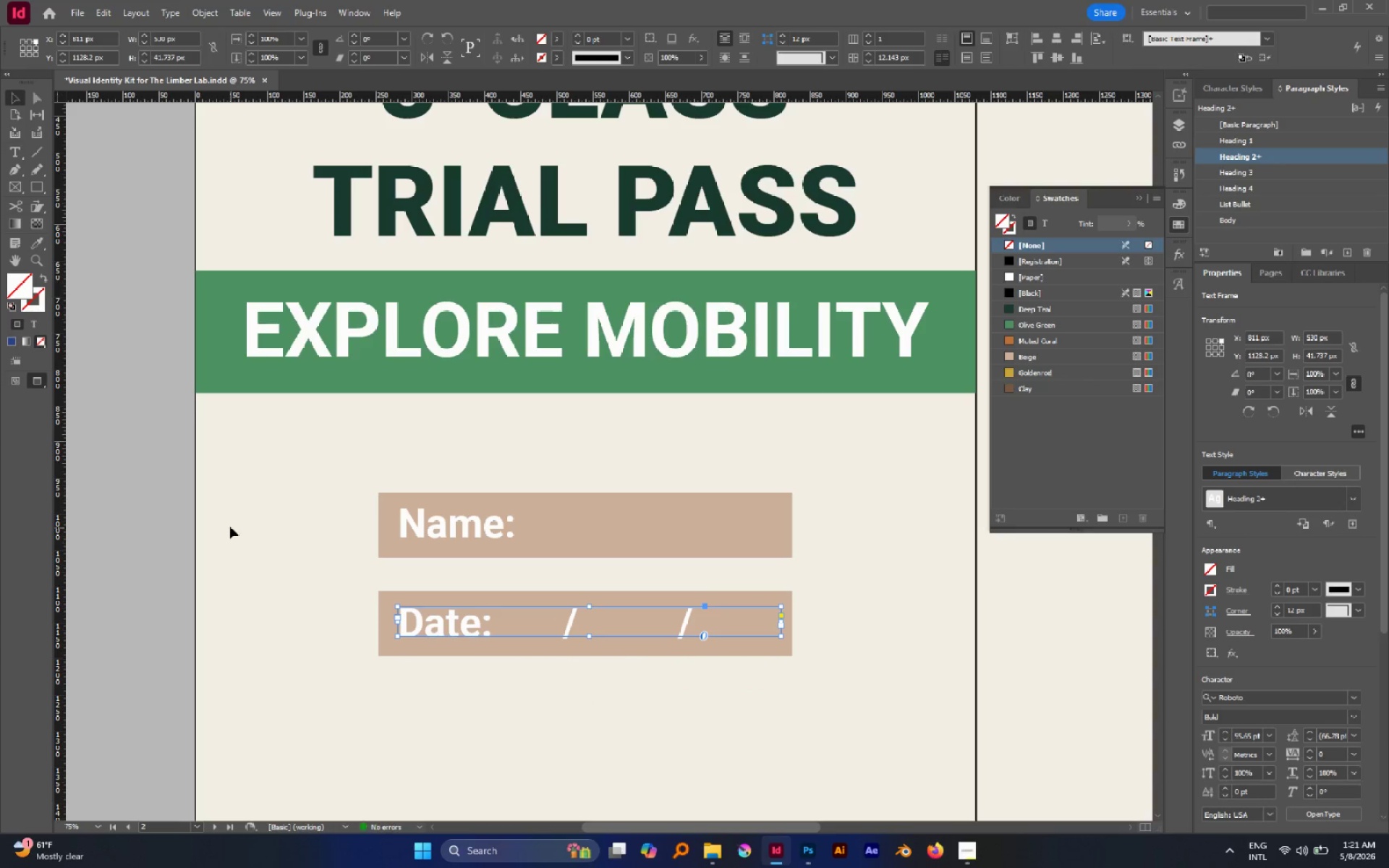 
hold_key(key=AltLeft, duration=0.91)
scroll: coordinate [293, 514], scroll_direction: down, amount: 2.0
 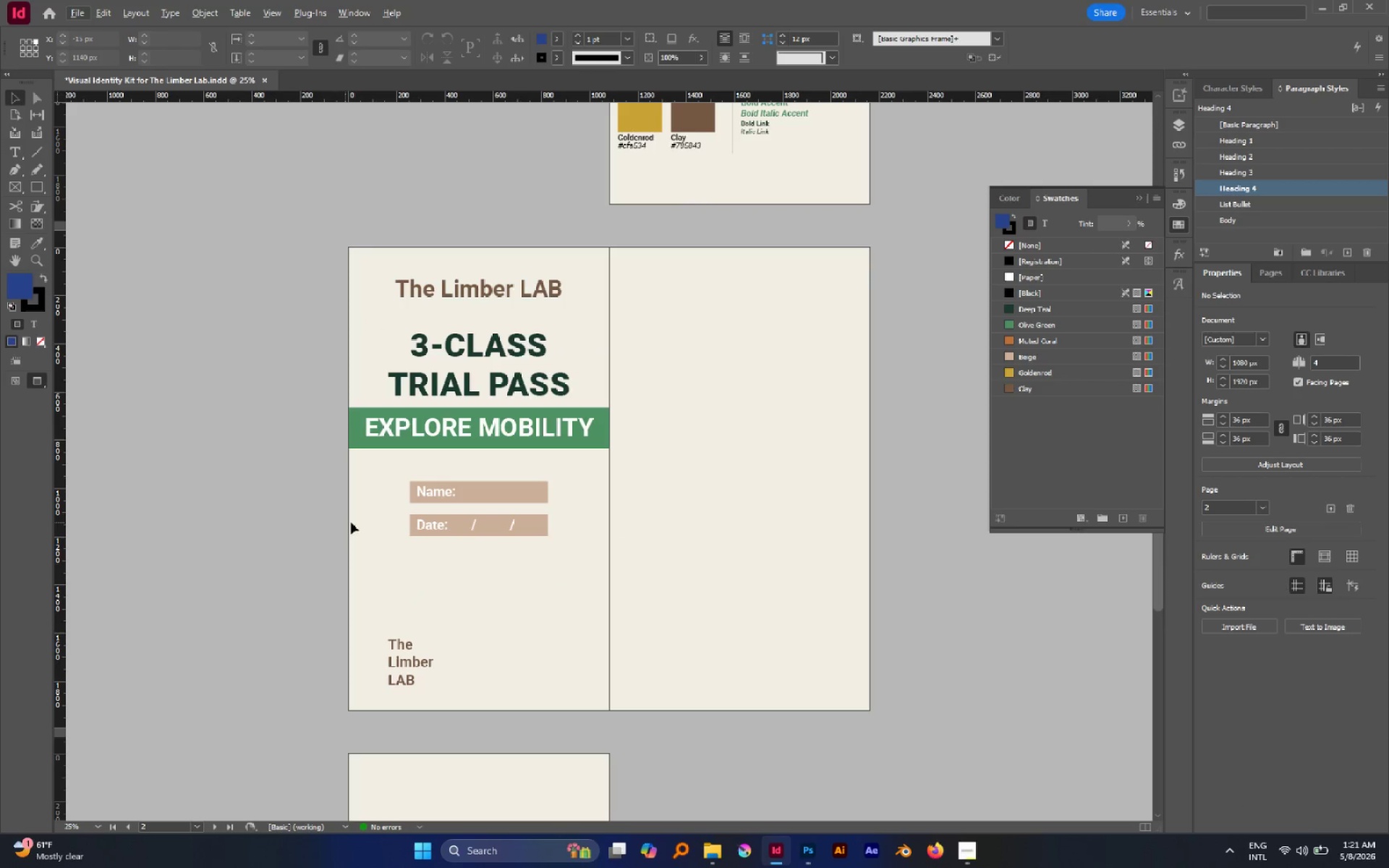 
hold_key(key=AltLeft, duration=0.45)
scroll: coordinate [352, 522], scroll_direction: up, amount: 1.0
 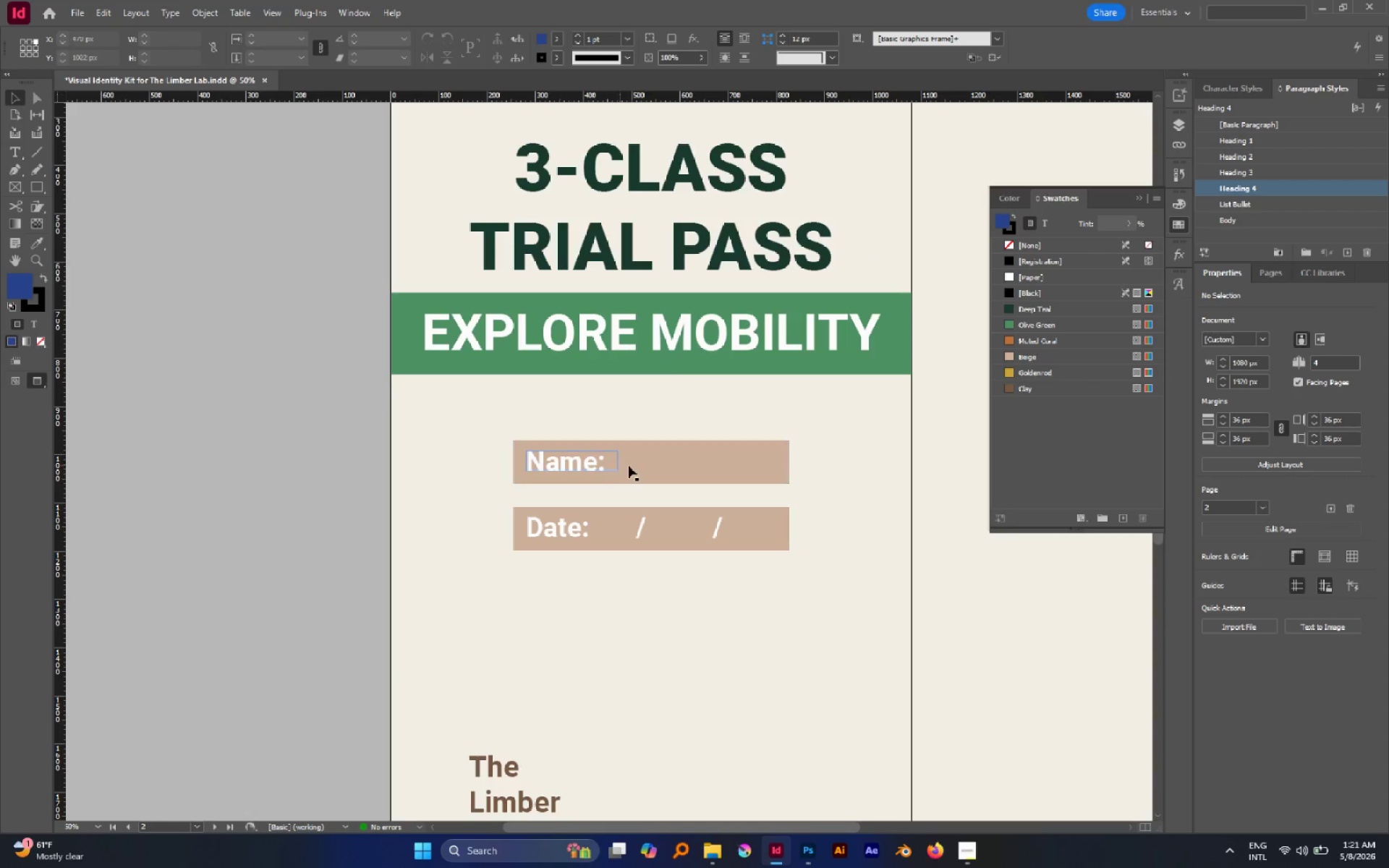 
left_click([658, 468])
 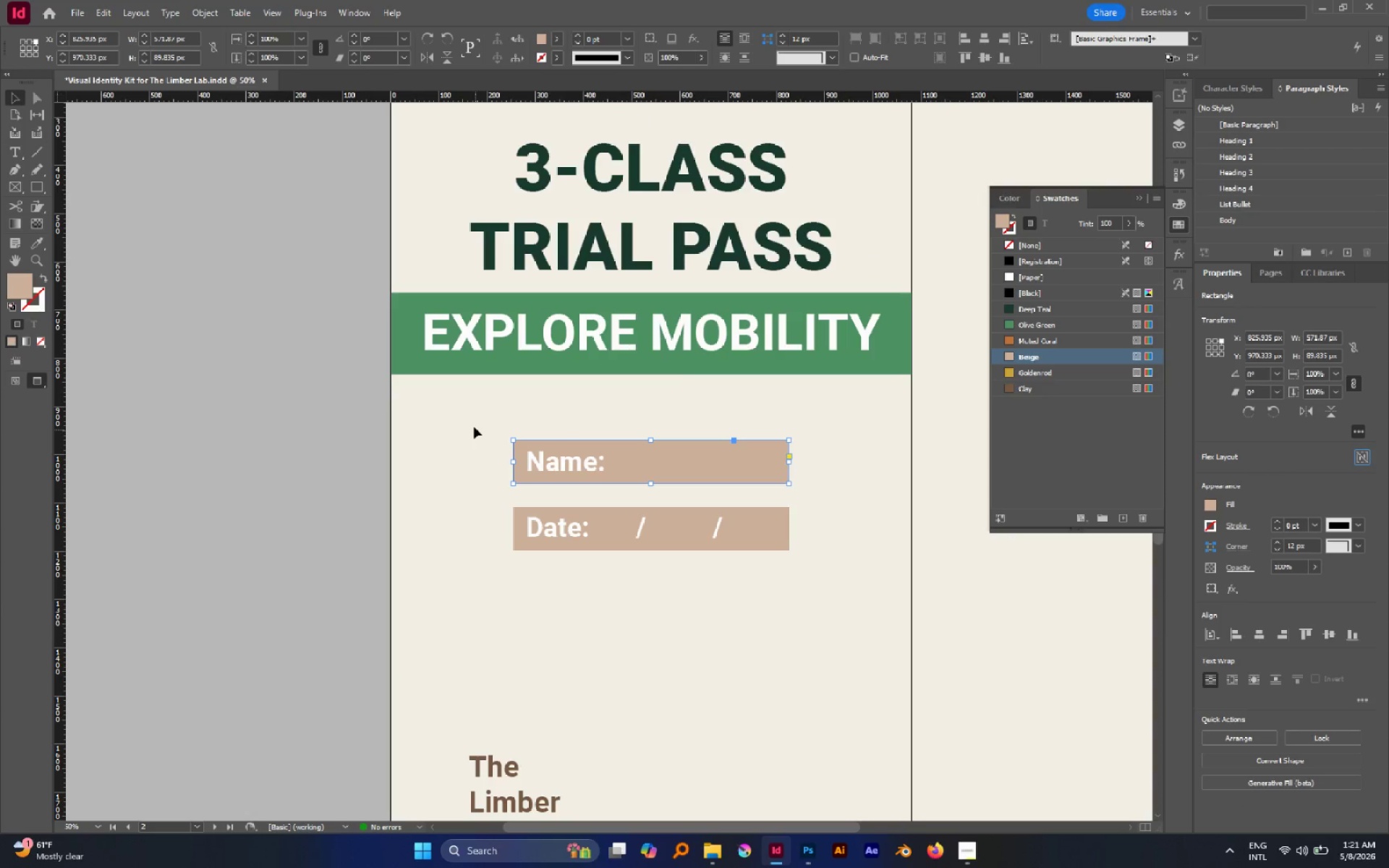 
left_click_drag(start_coordinate=[472, 423], to_coordinate=[830, 561])
 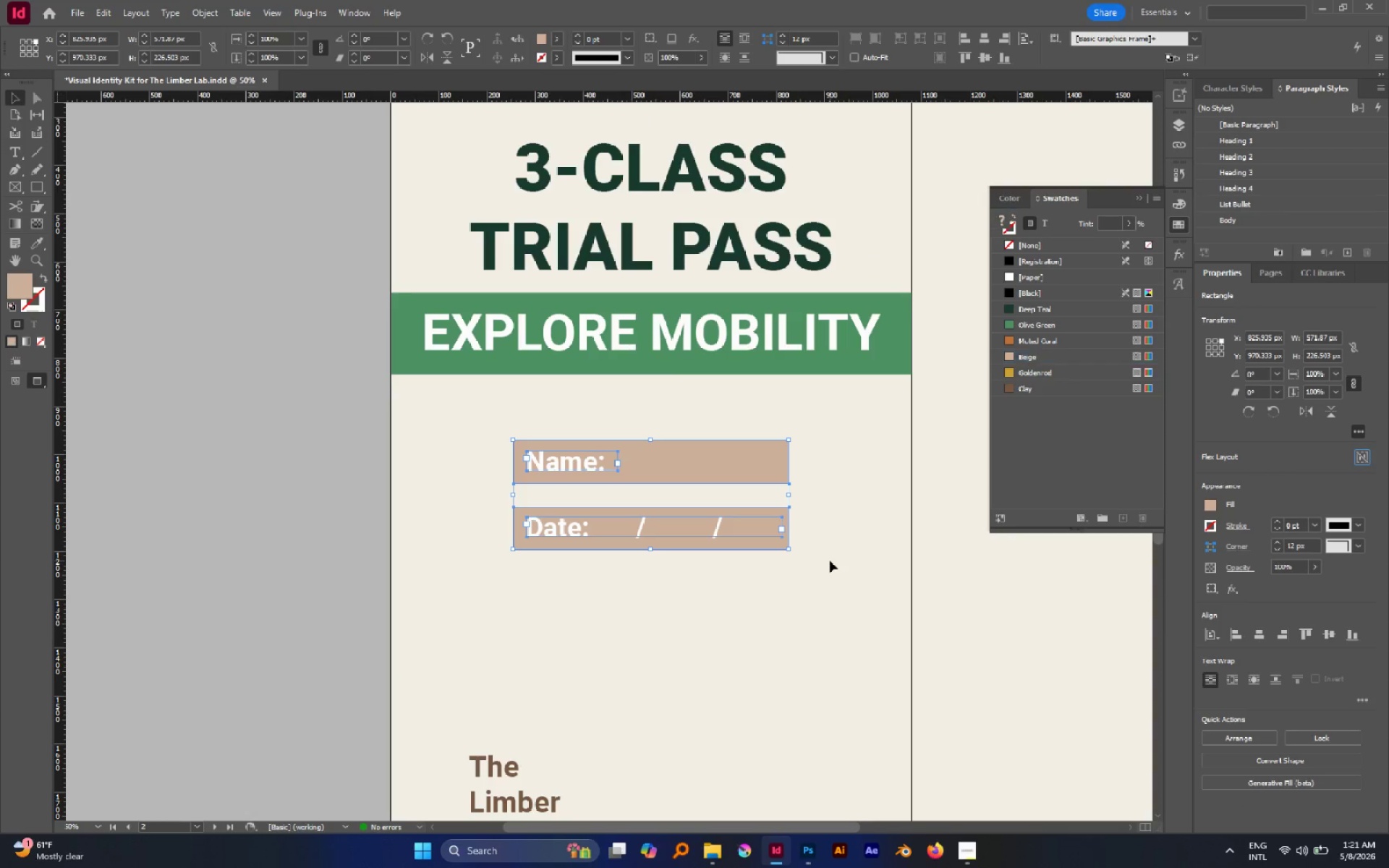 
left_click([830, 561])
 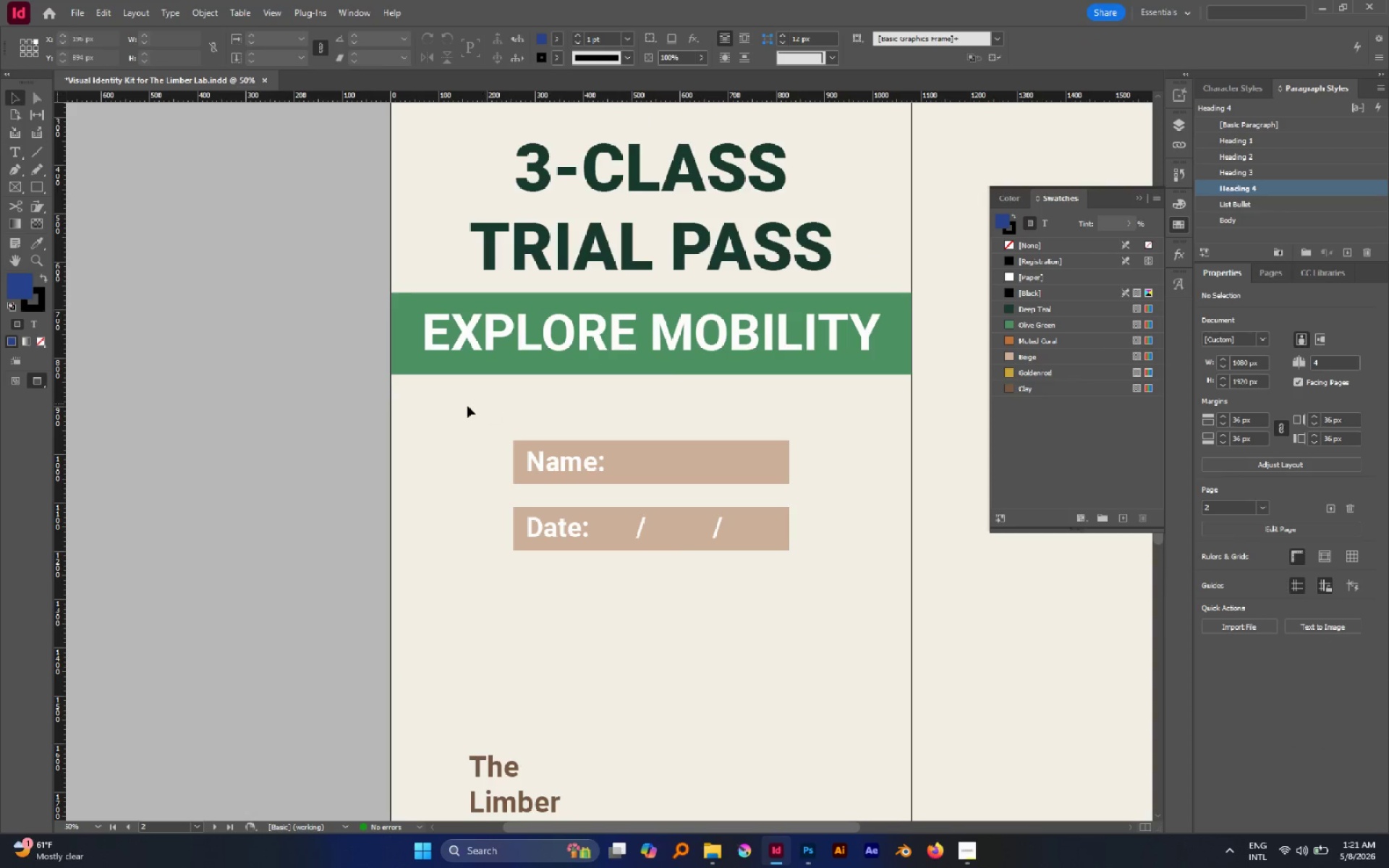 
left_click_drag(start_coordinate=[468, 410], to_coordinate=[909, 601])
 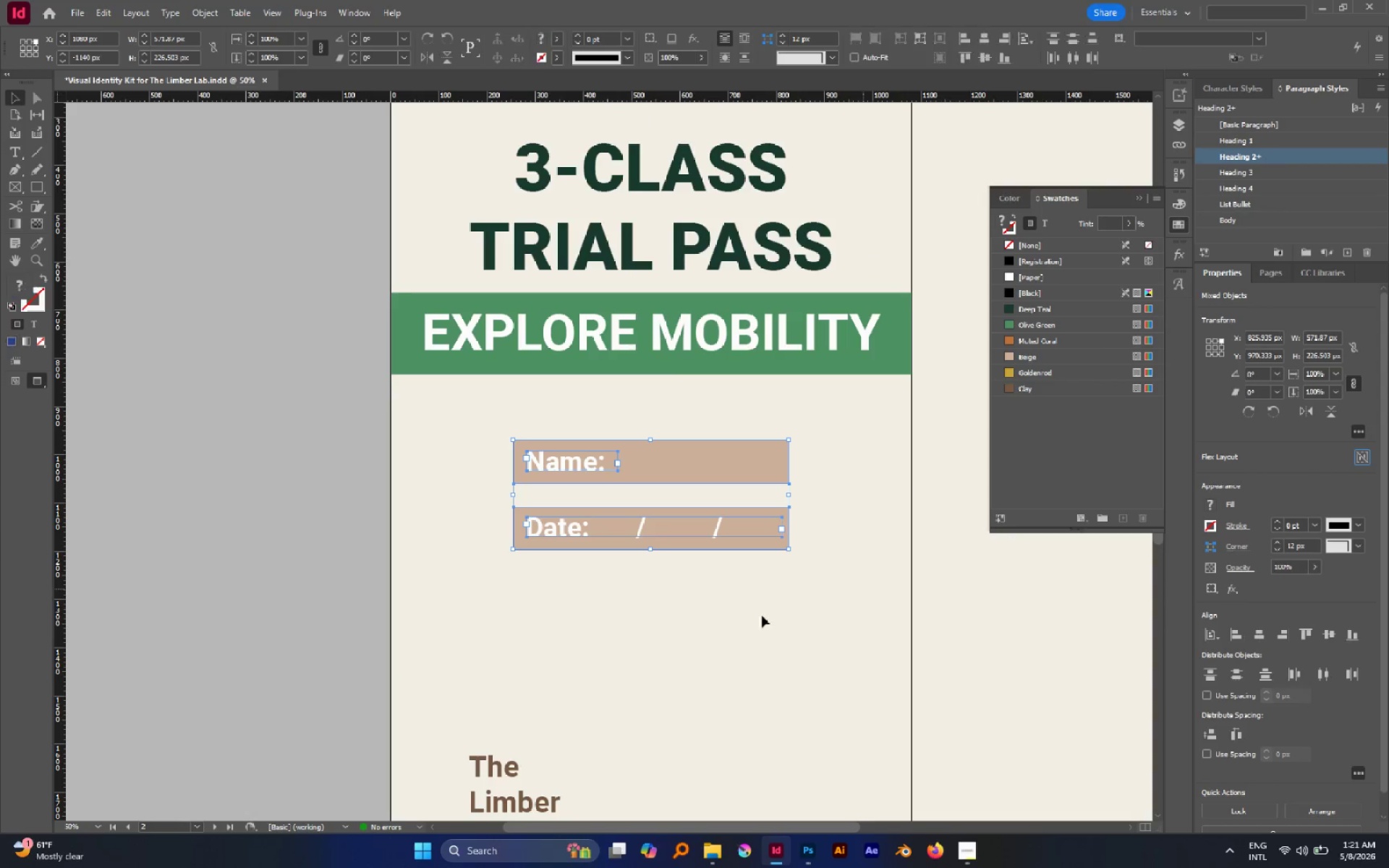 
left_click([737, 620])
 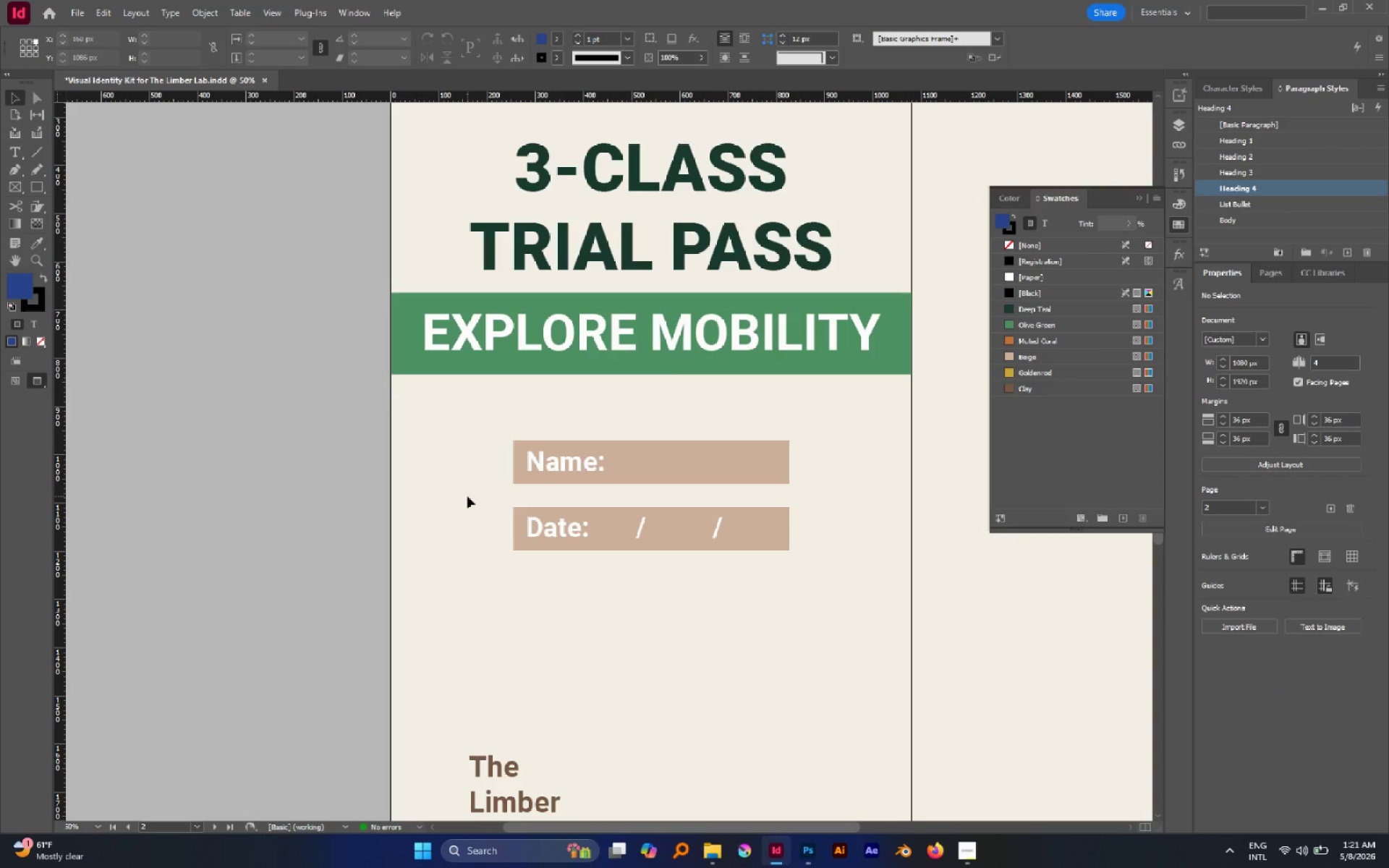 
left_click_drag(start_coordinate=[468, 496], to_coordinate=[831, 600])
 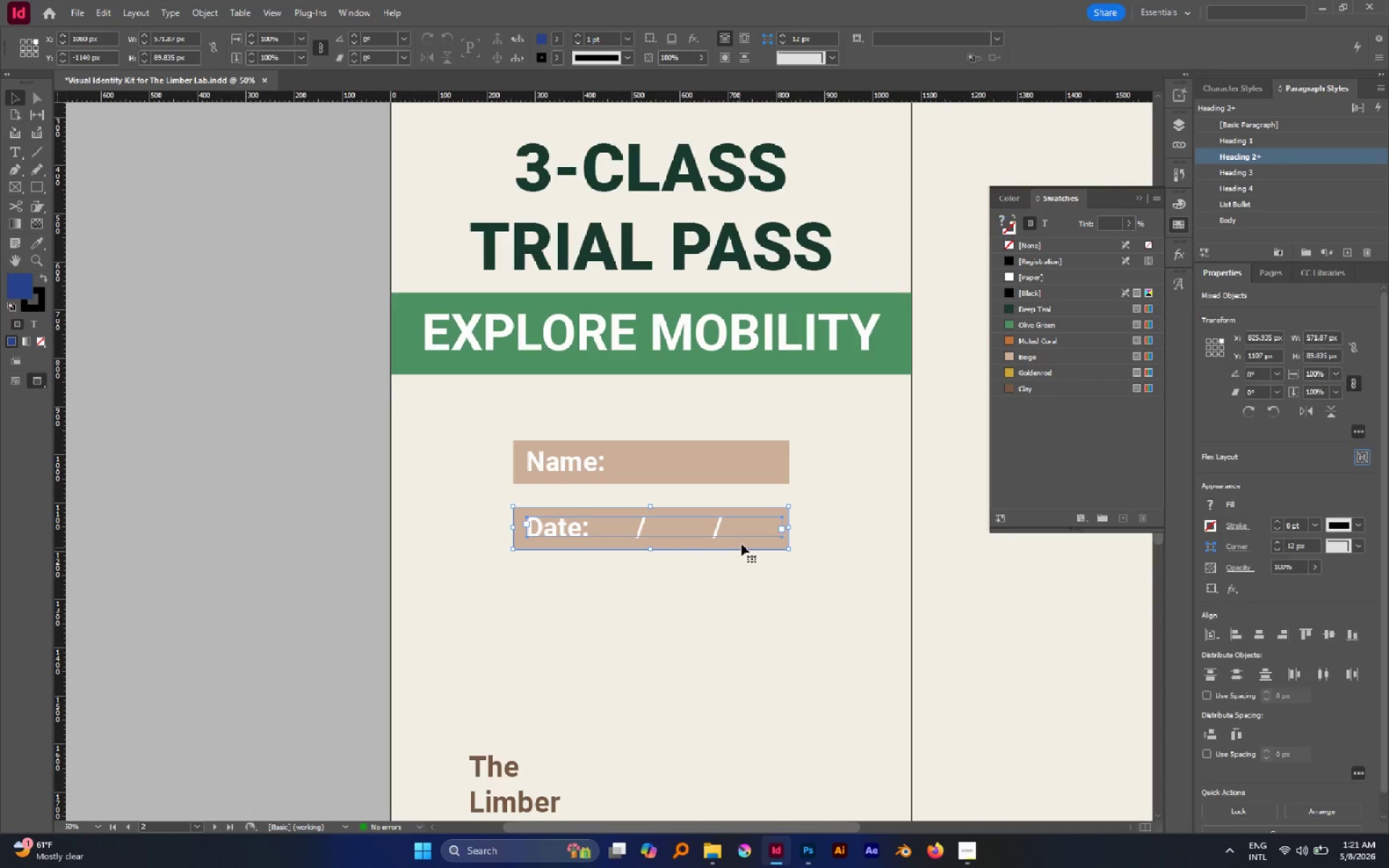 
left_click_drag(start_coordinate=[742, 544], to_coordinate=[741, 534])
 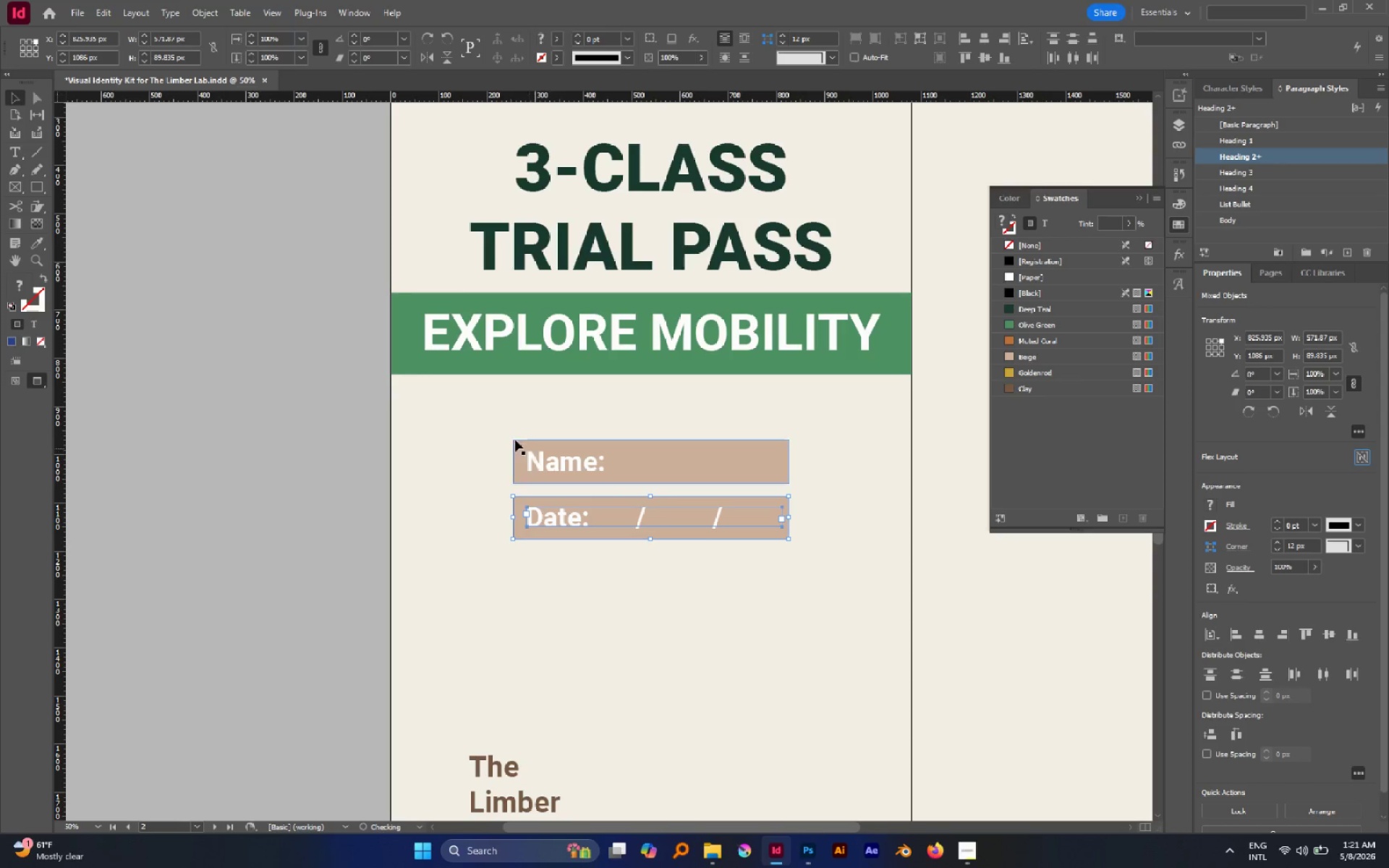 
hold_key(key=ShiftLeft, duration=0.98)
 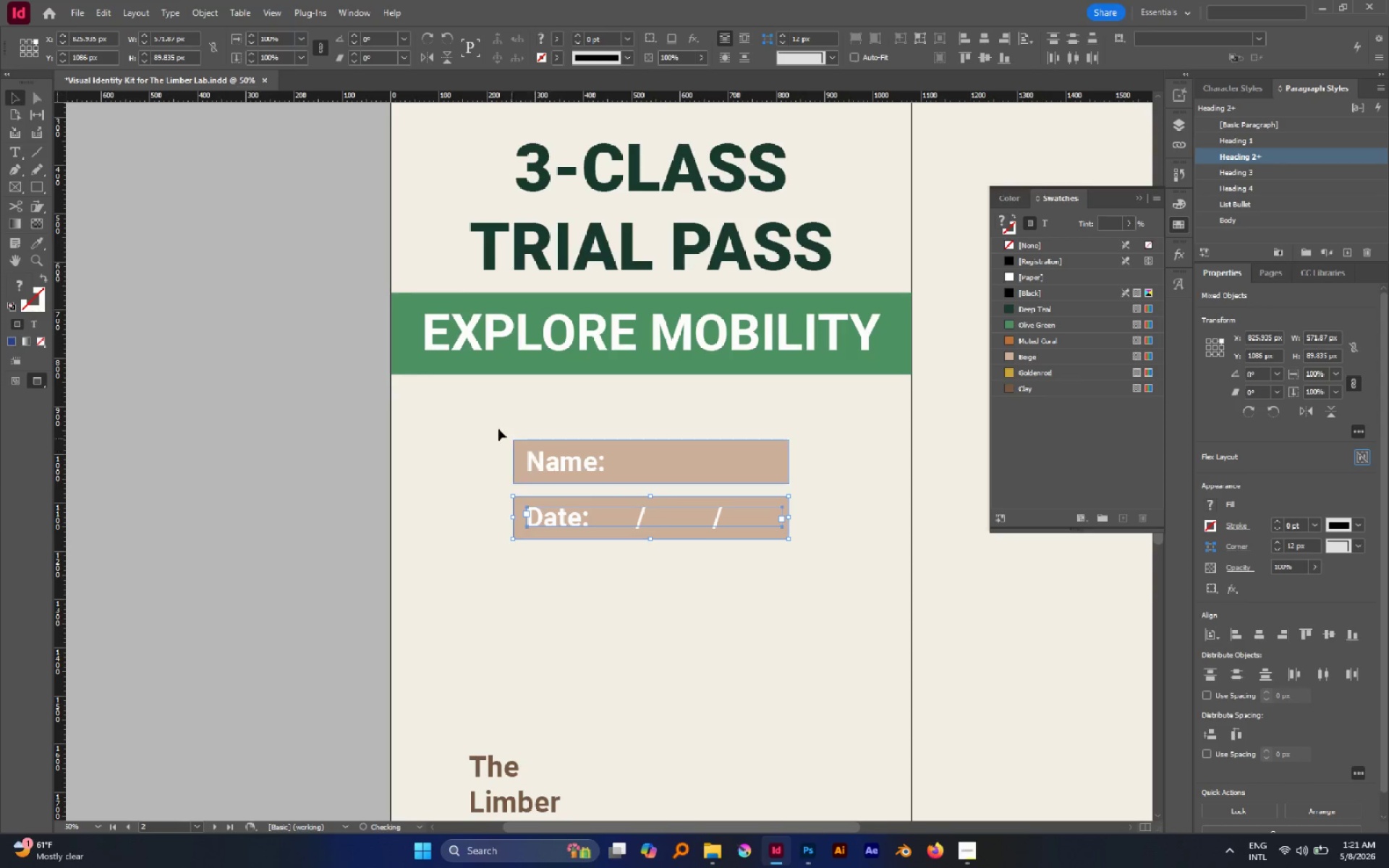 
left_click_drag(start_coordinate=[498, 429], to_coordinate=[906, 597])
 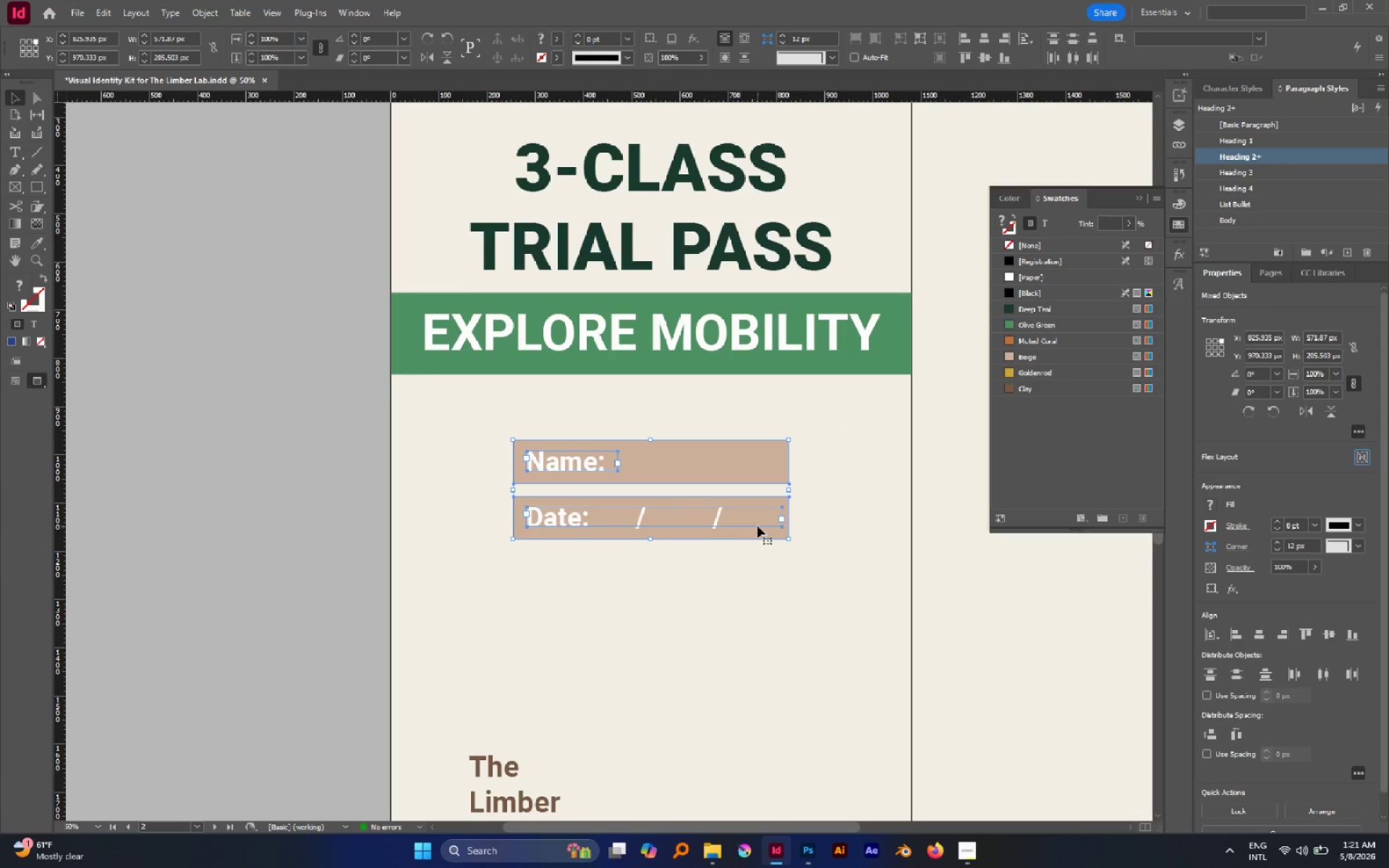 
left_click_drag(start_coordinate=[757, 526], to_coordinate=[760, 486])
 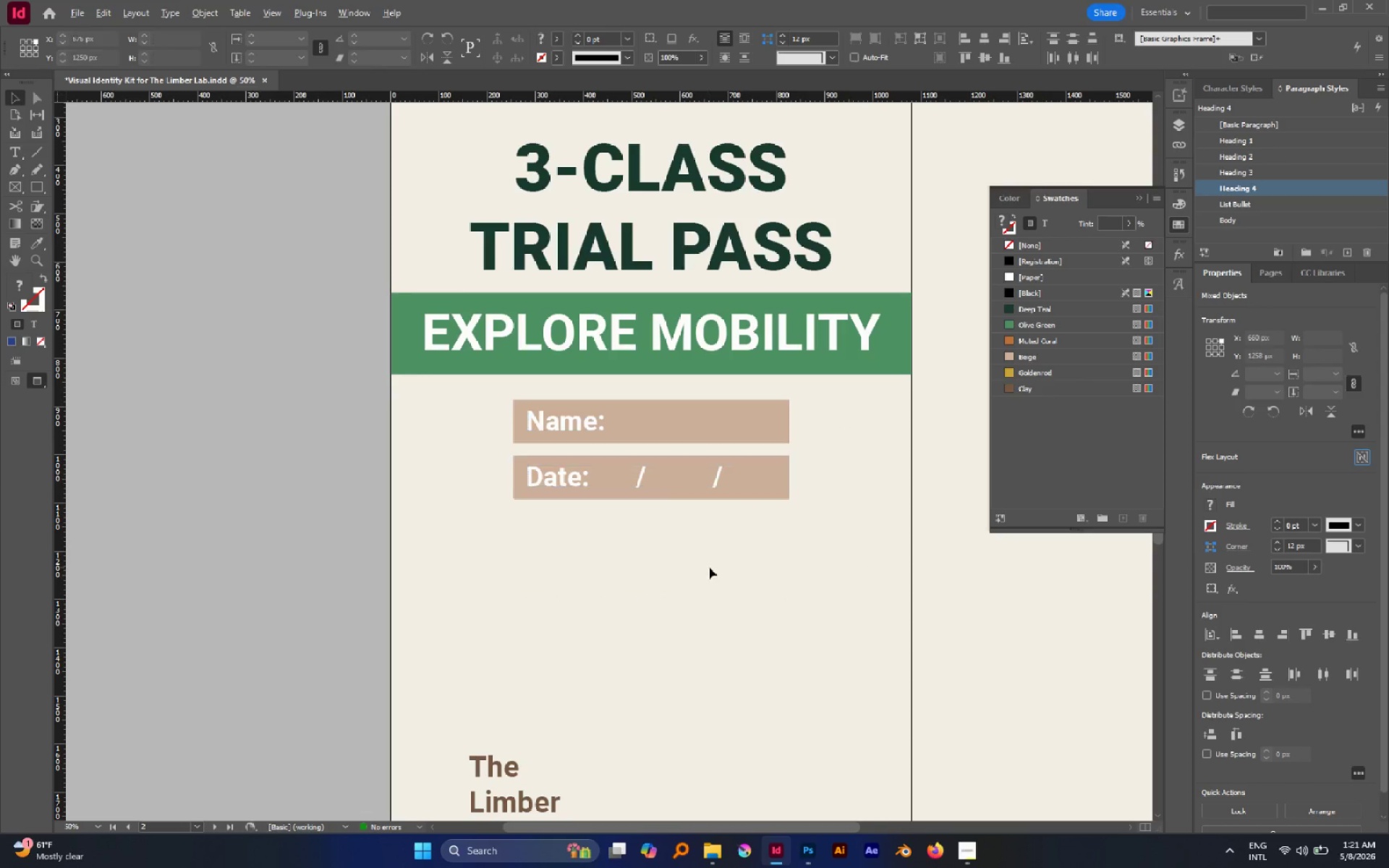 
hold_key(key=ShiftLeft, duration=0.89)
 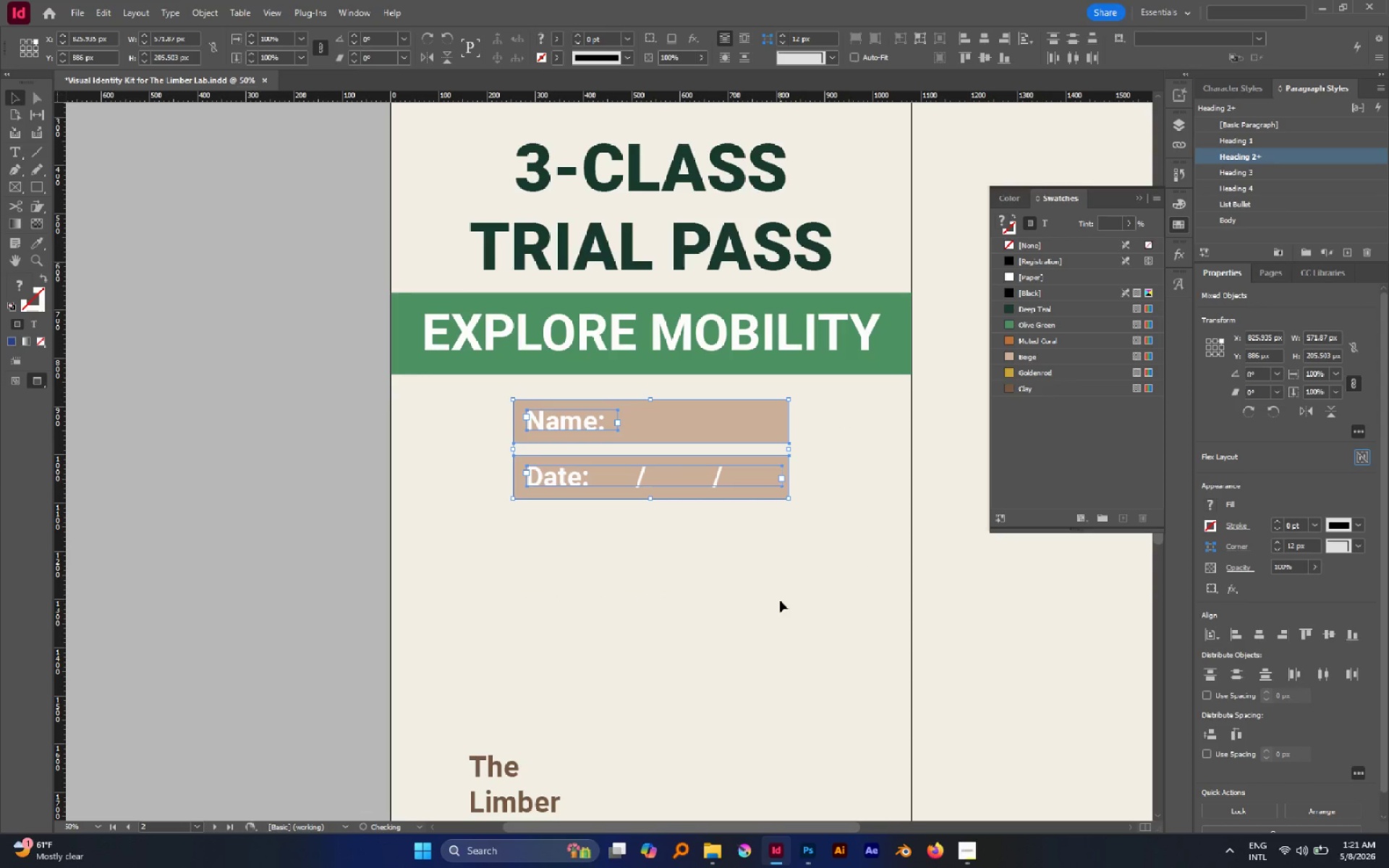 
left_click([780, 600])
 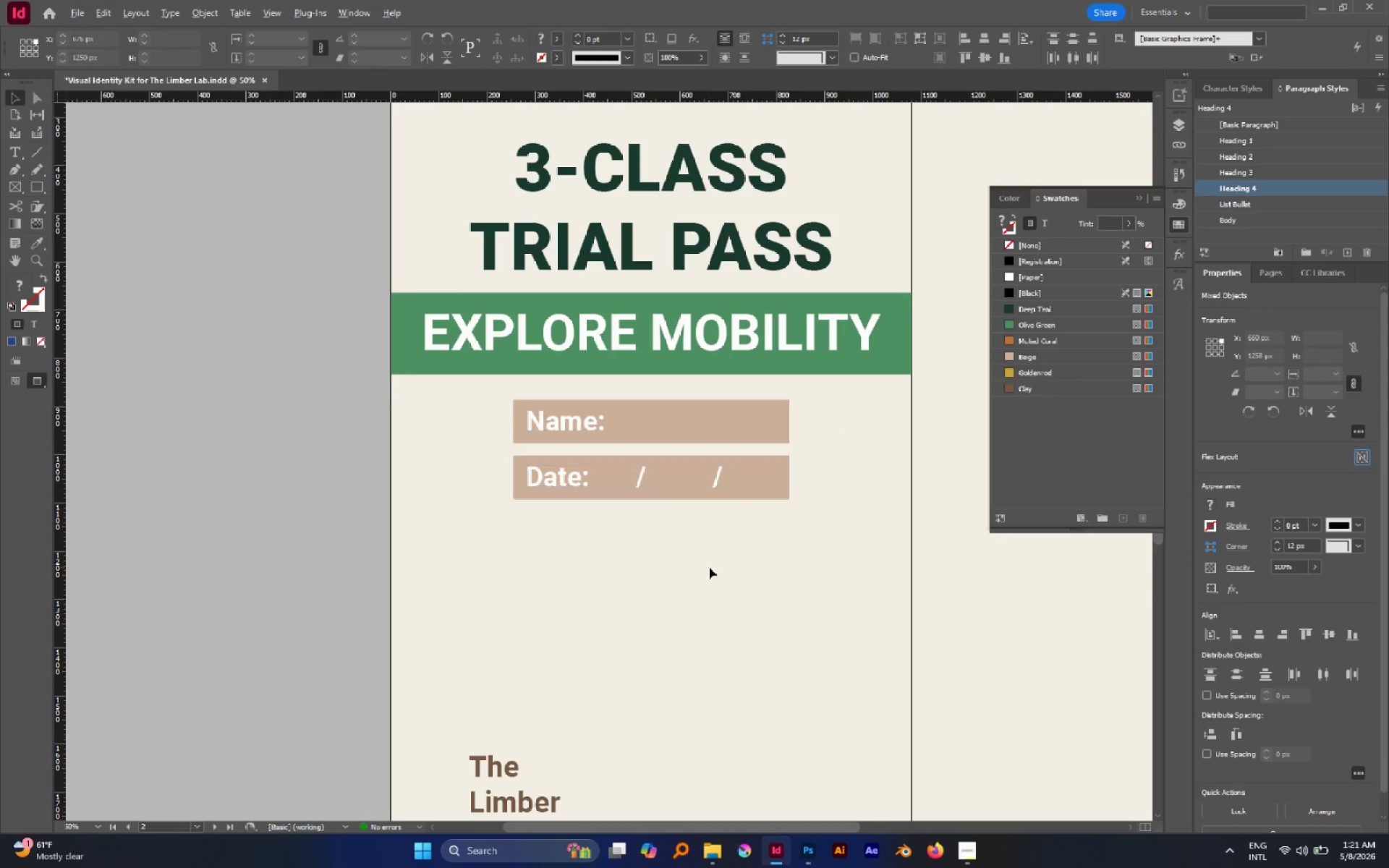 
hold_key(key=AltLeft, duration=0.81)
scroll: coordinate [704, 566], scroll_direction: down, amount: 2.0
 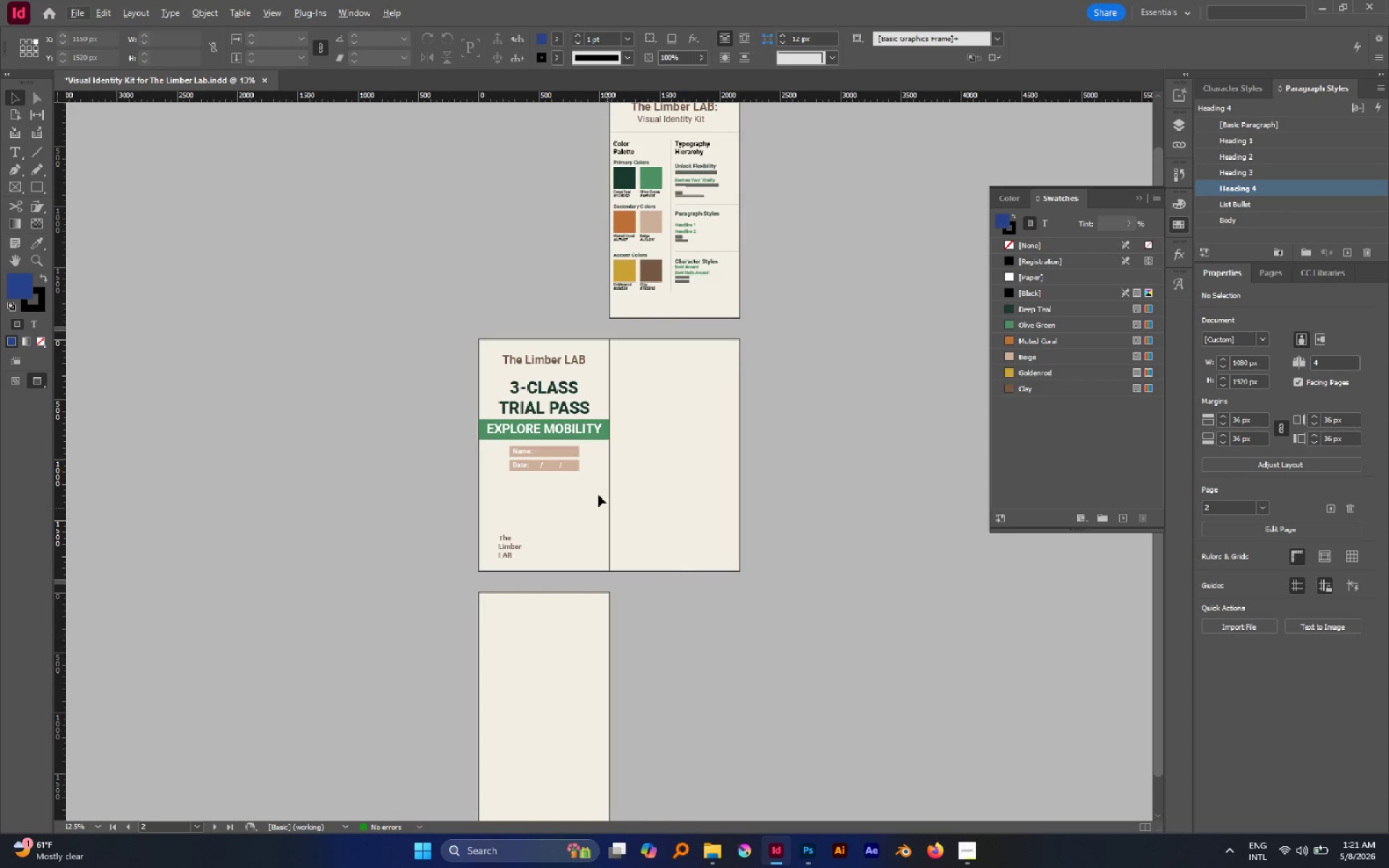 
hold_key(key=AltLeft, duration=0.42)
scroll: coordinate [573, 475], scroll_direction: up, amount: 1.0
 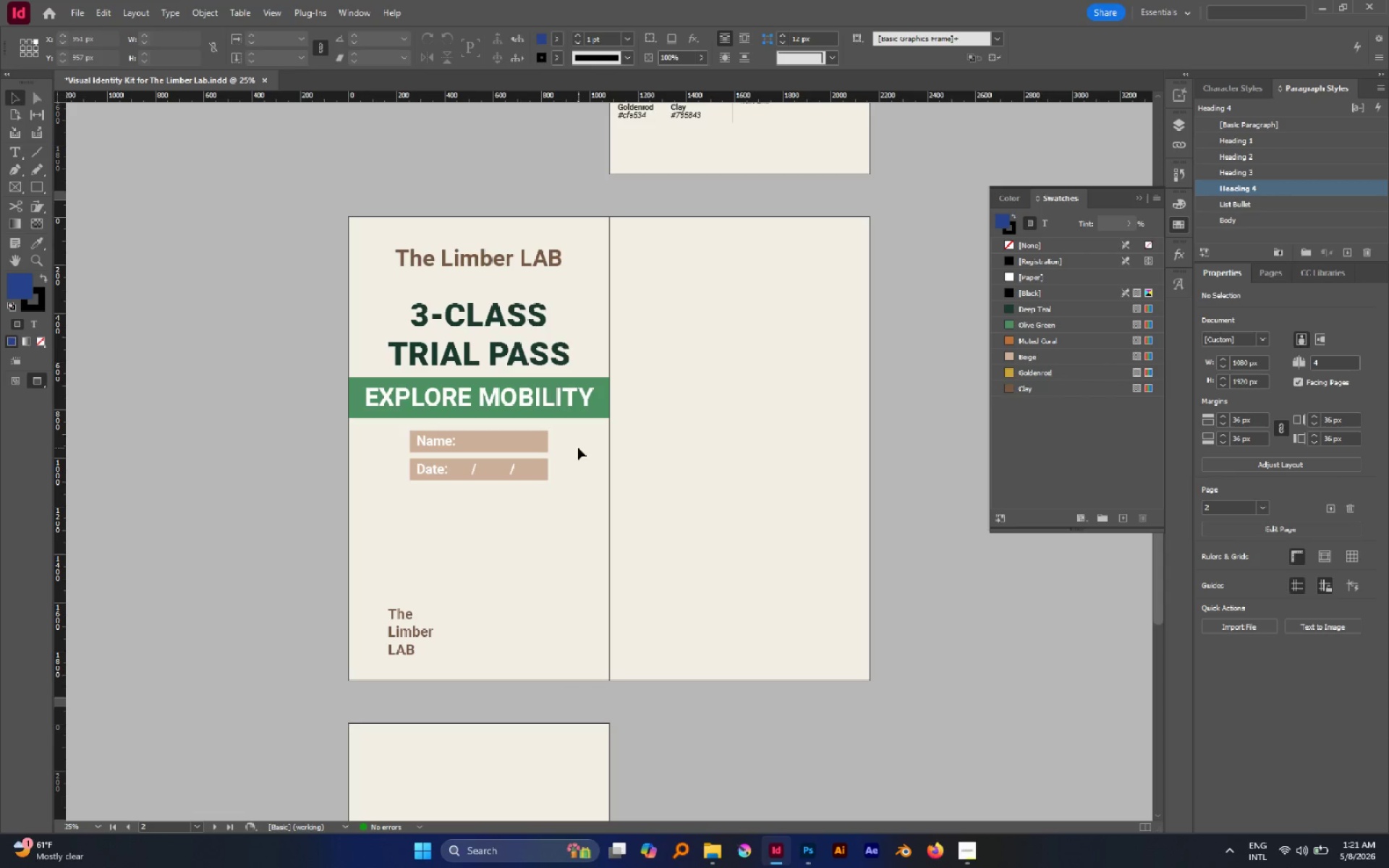 
wait(6.09)
 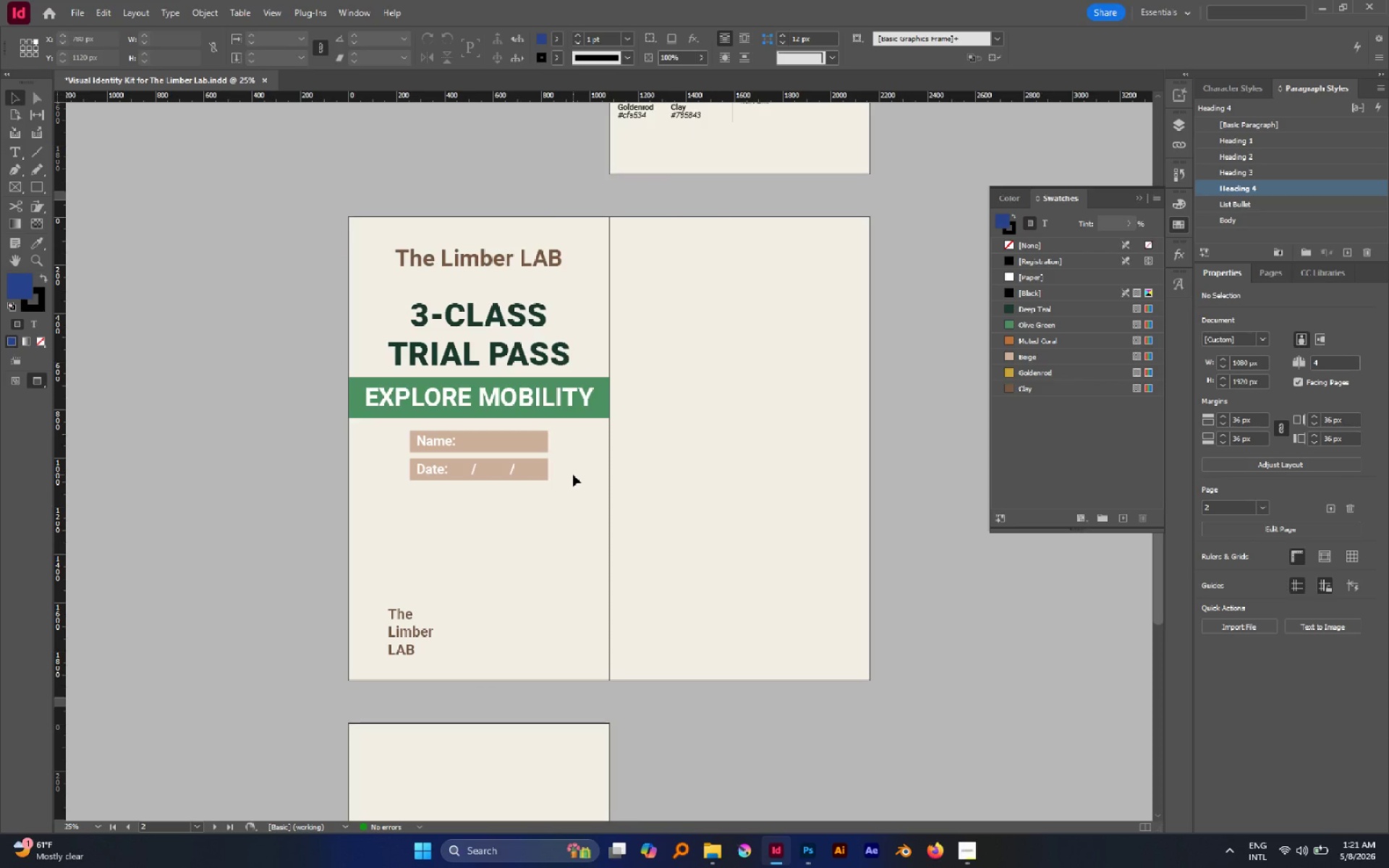 
hold_key(key=AltLeft, duration=0.42)
scroll: coordinate [428, 446], scroll_direction: up, amount: 1.0
 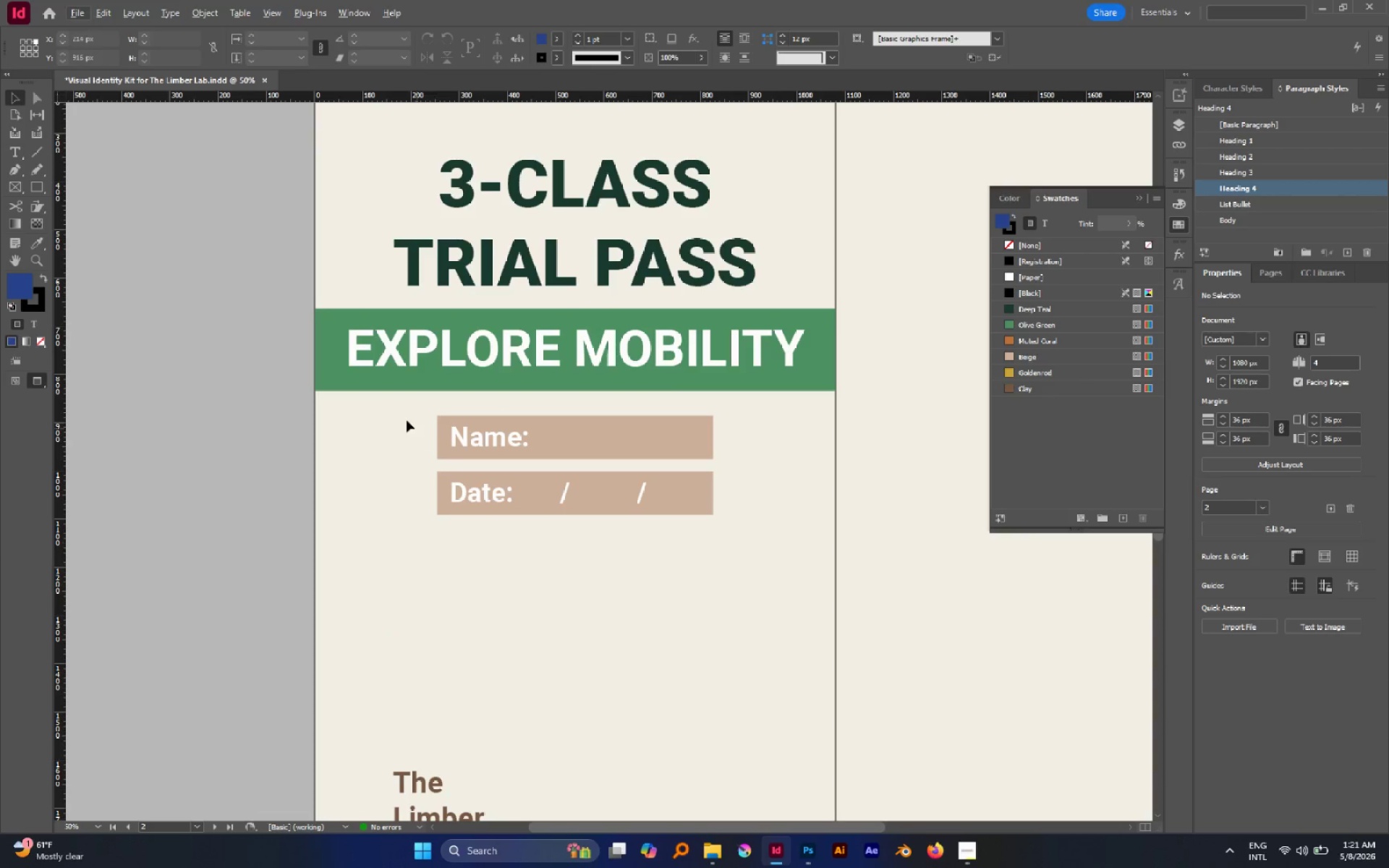 
left_click_drag(start_coordinate=[404, 418], to_coordinate=[659, 540])
 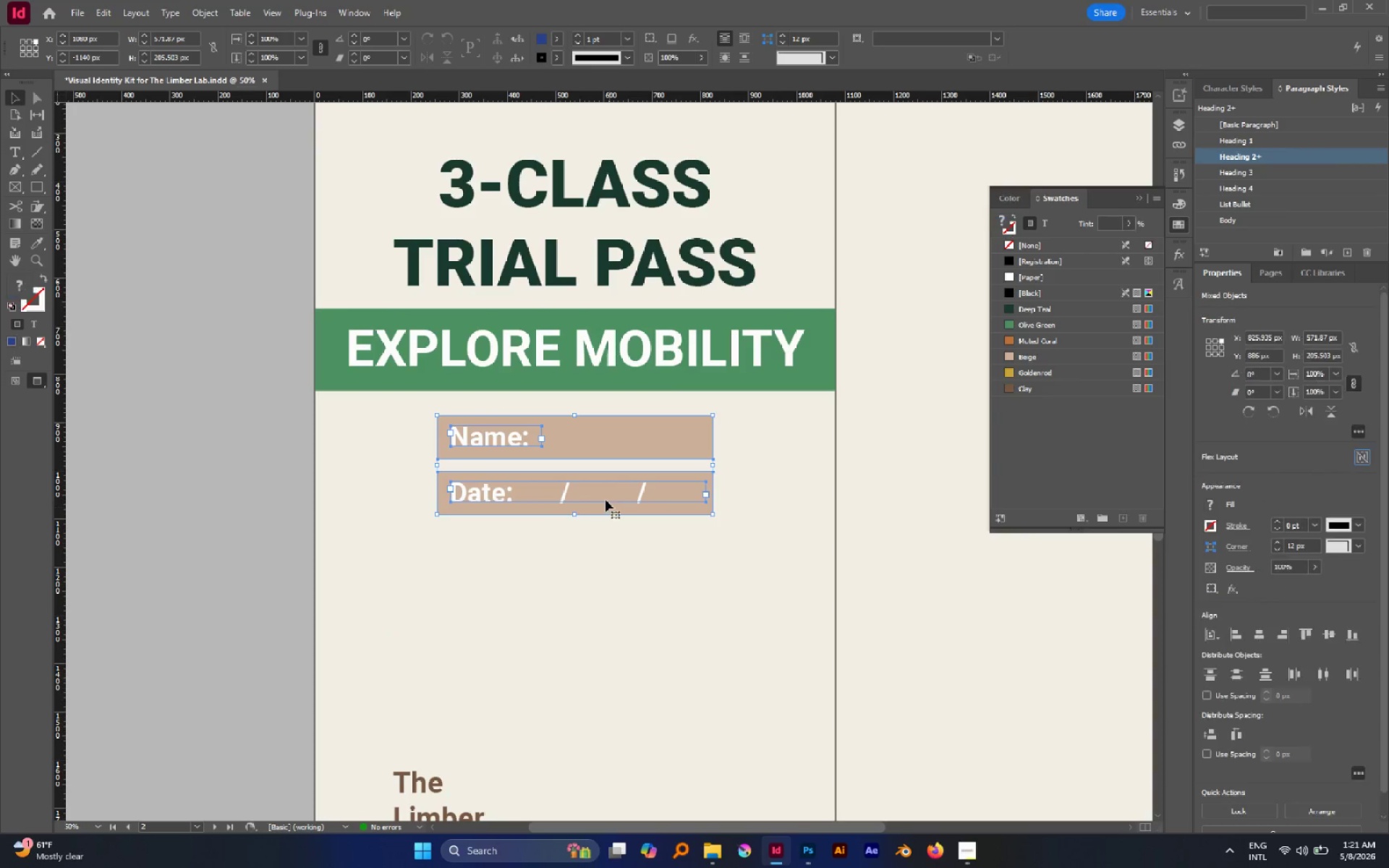 
left_click_drag(start_coordinate=[606, 499], to_coordinate=[606, 506])
 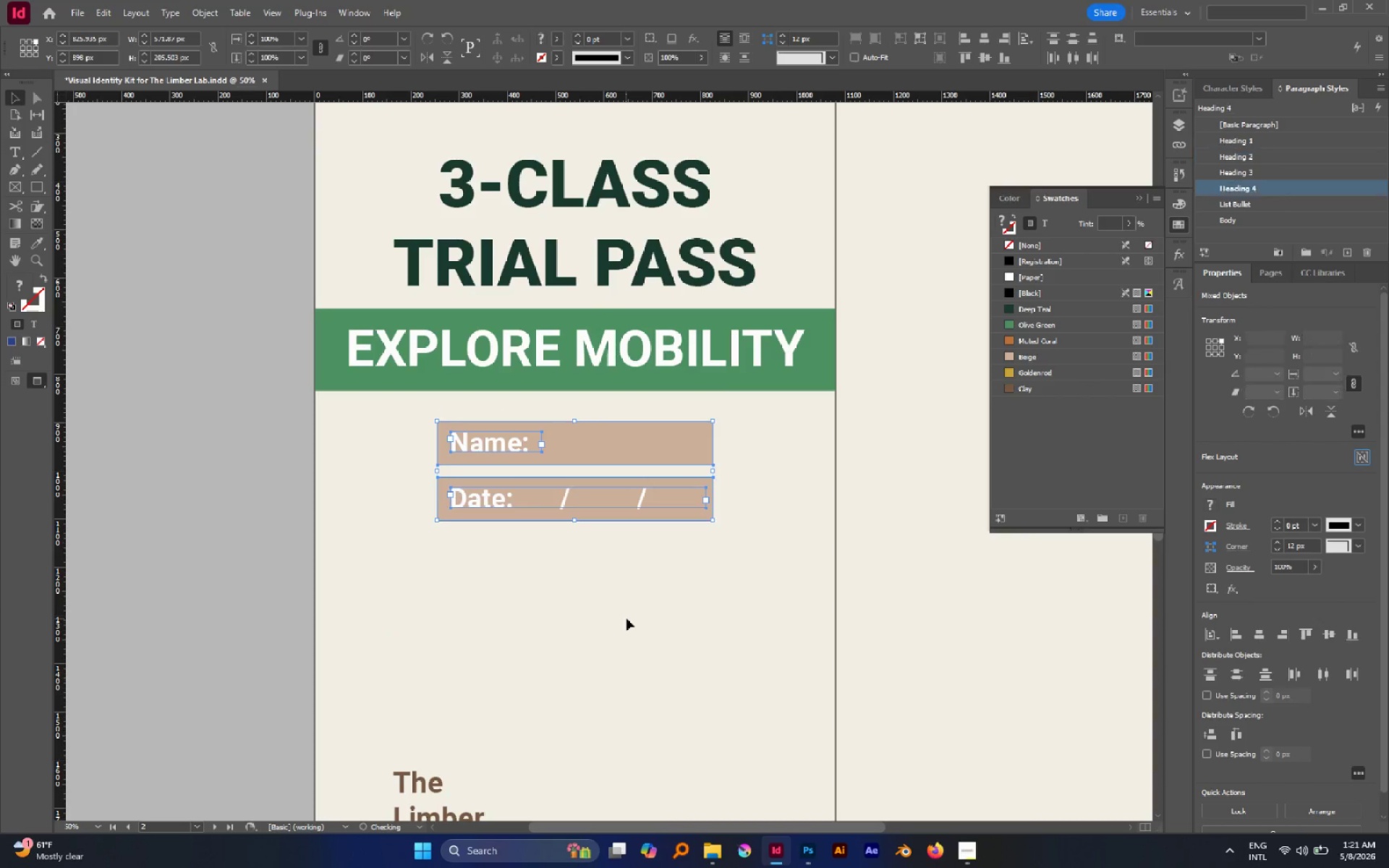 
hold_key(key=ShiftLeft, duration=0.5)
 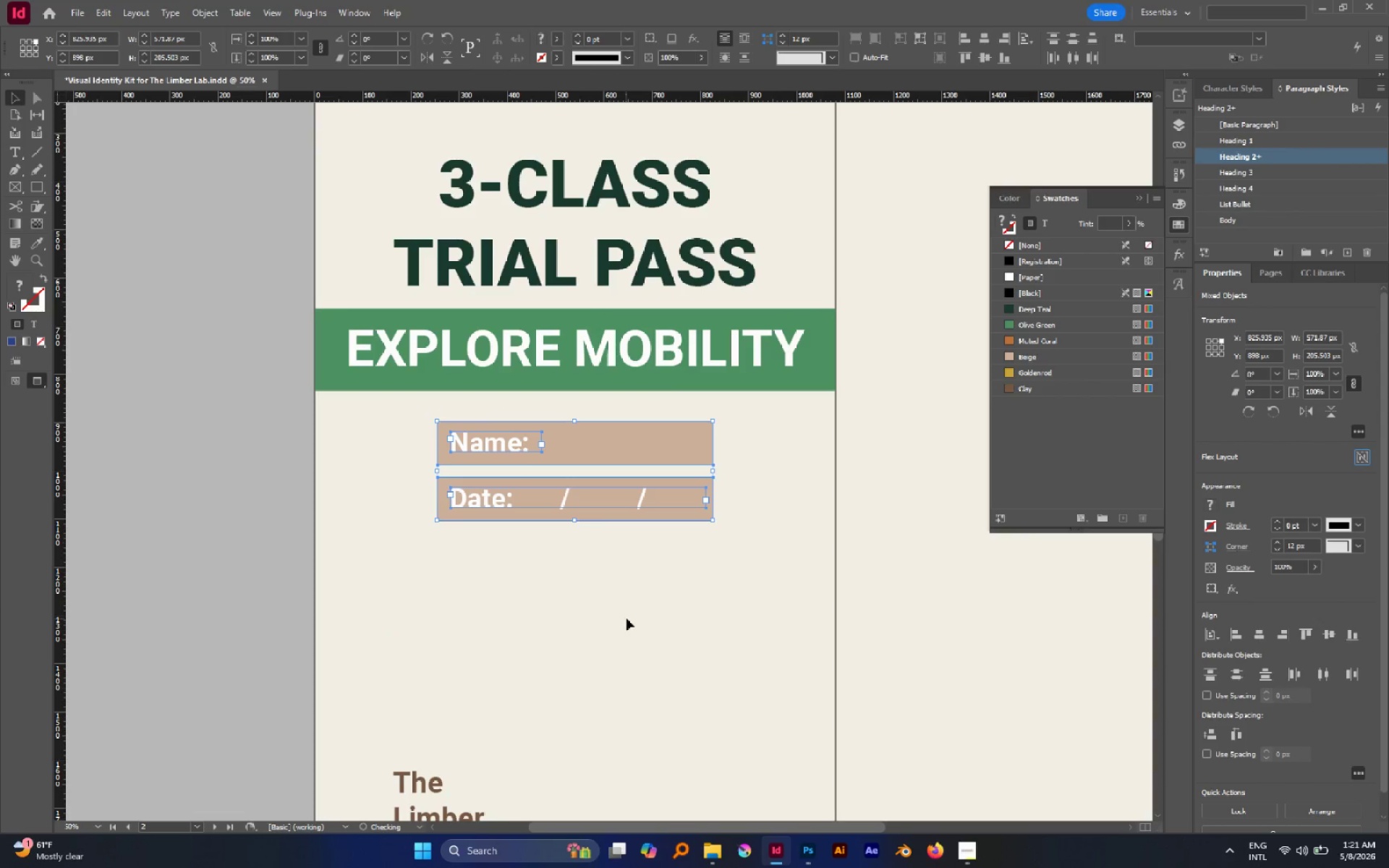 
left_click([626, 618])
 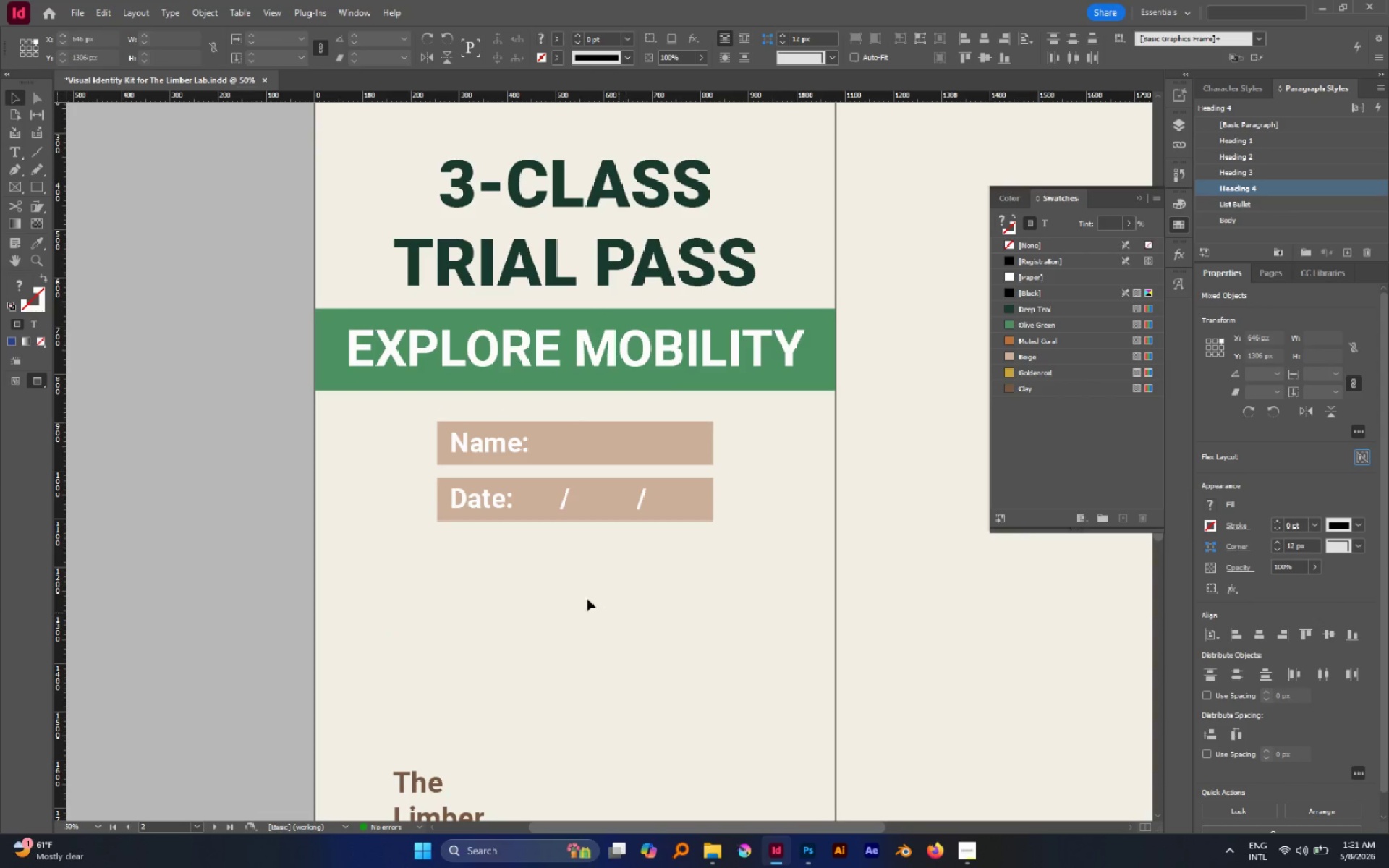 
hold_key(key=AltLeft, duration=1.05)
scroll: coordinate [575, 595], scroll_direction: down, amount: 1.0
 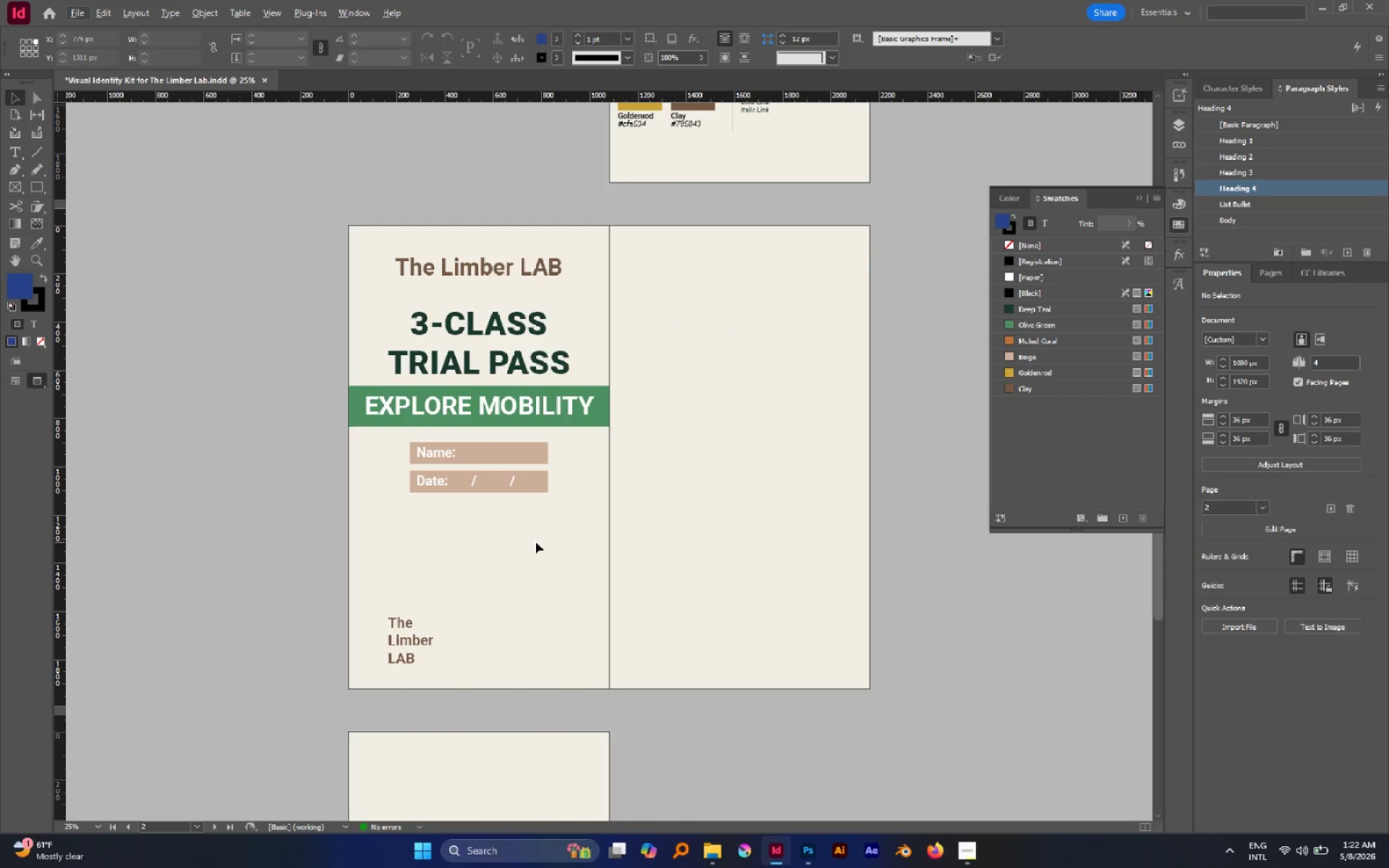 
wait(15.77)
 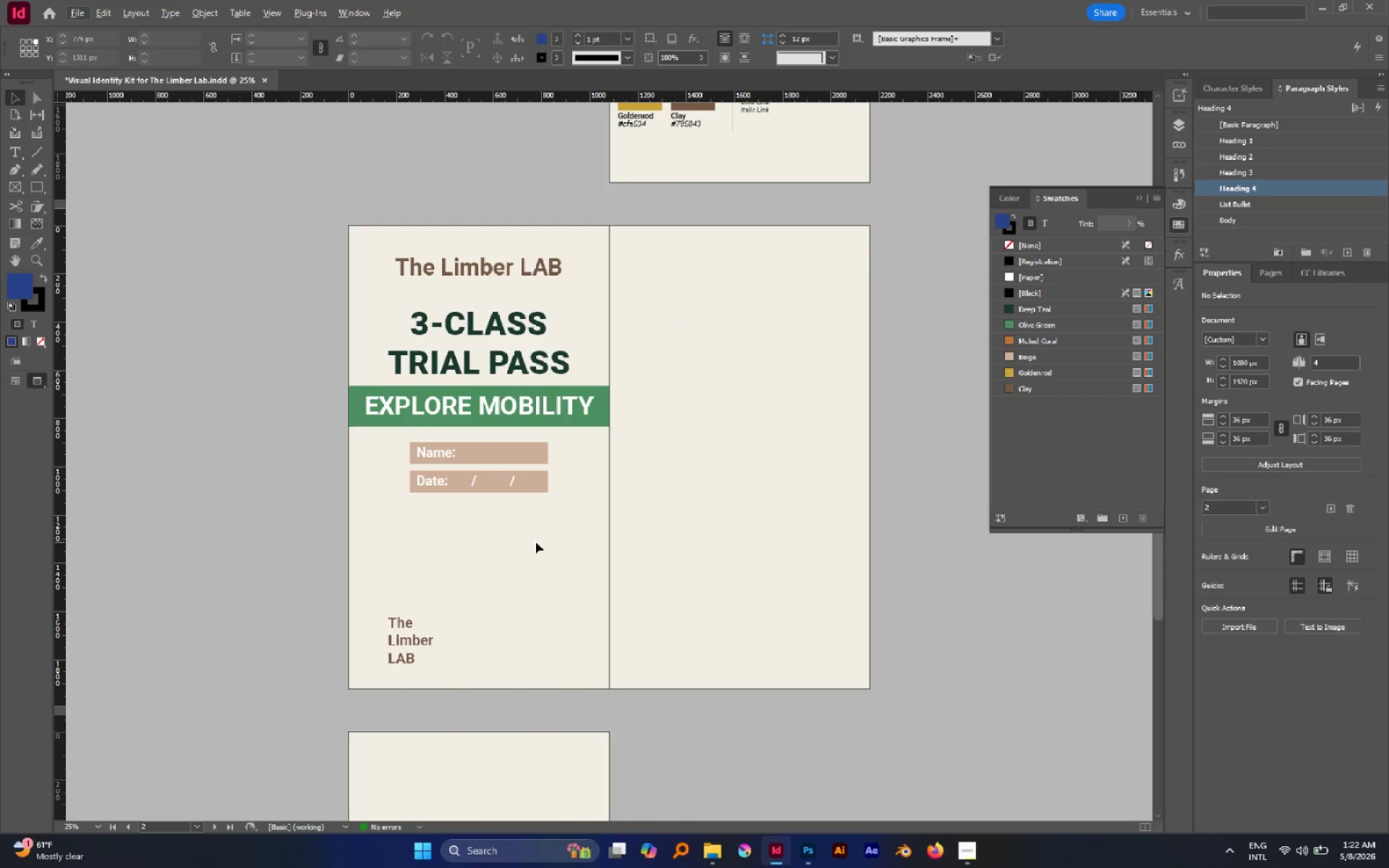 
left_click([464, 354])
 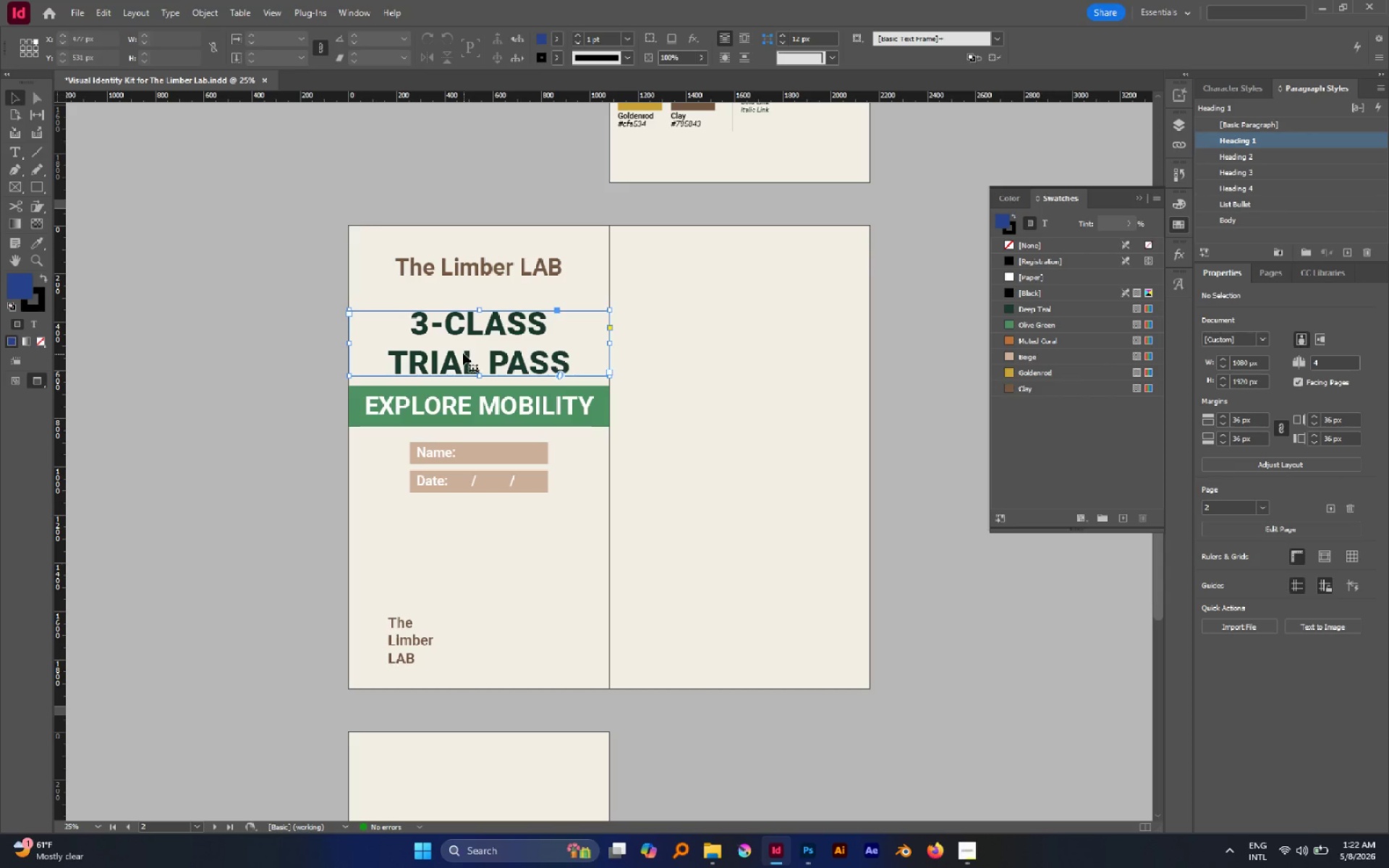 
hold_key(key=AltLeft, duration=0.69)
 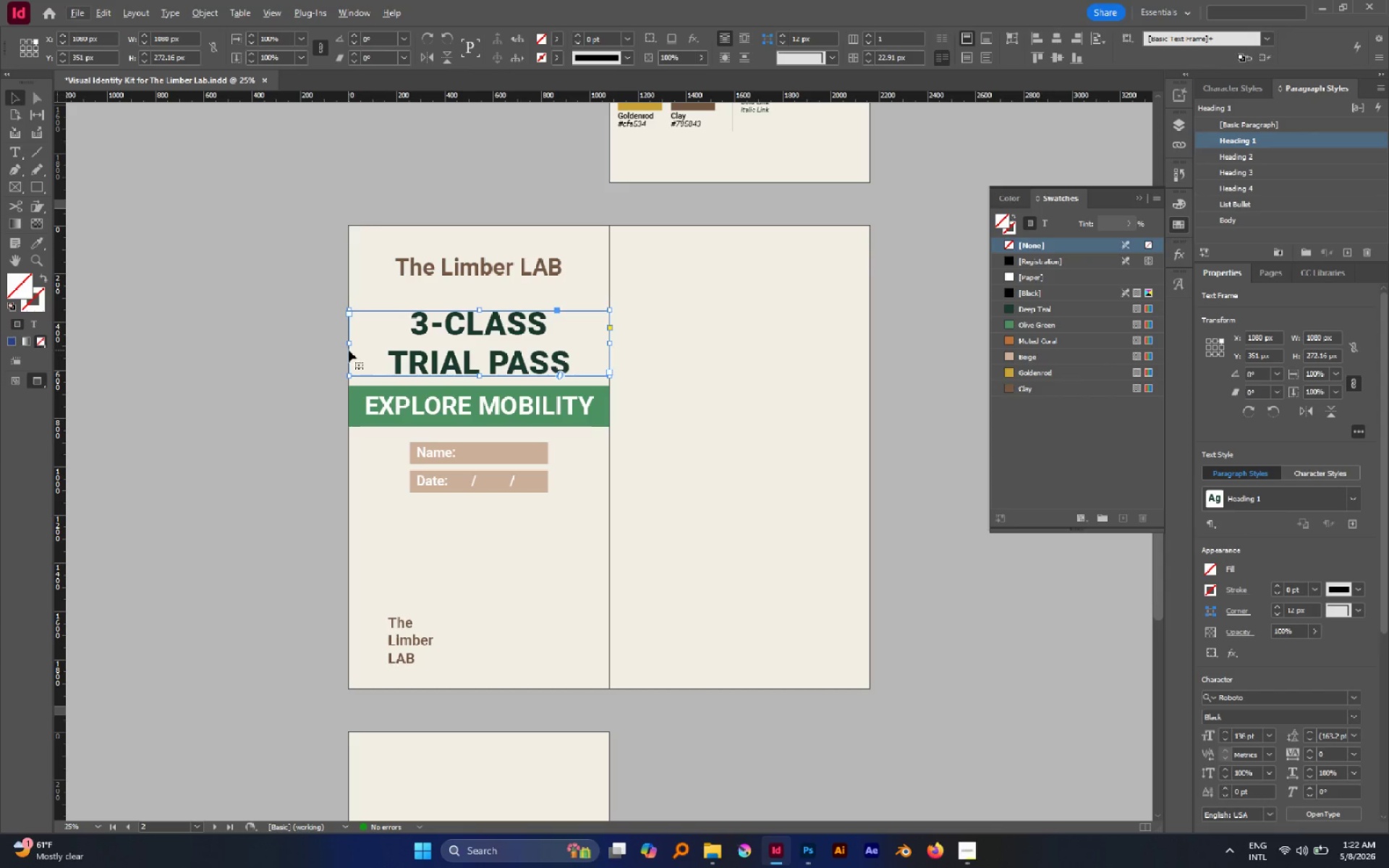 
hold_key(key=AltLeft, duration=1.41)
left_click_drag(start_coordinate=[347, 343], to_coordinate=[378, 351])
 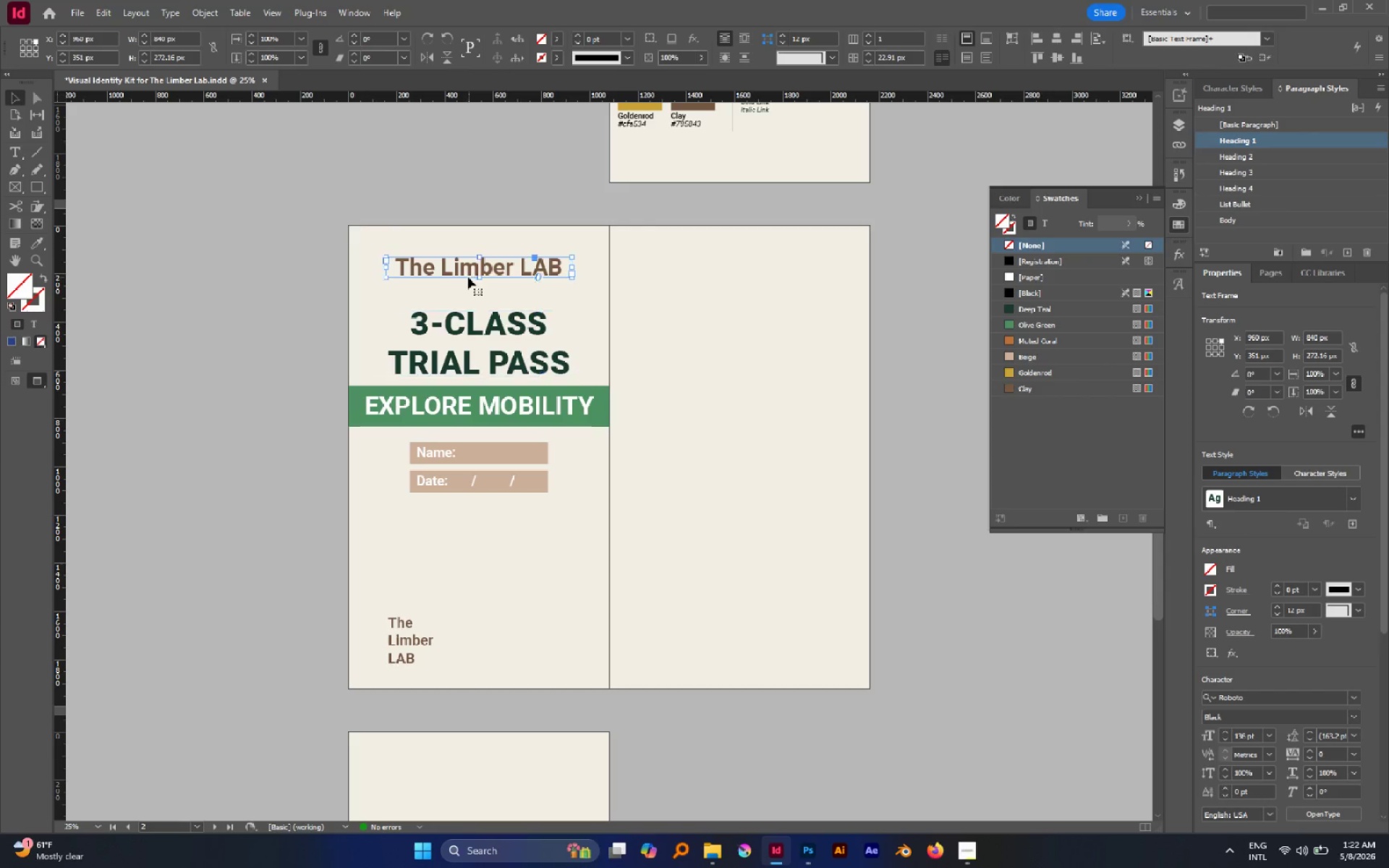 
hold_key(key=AltLeft, duration=1.42)
left_click_drag(start_coordinate=[467, 270], to_coordinate=[486, 511])
 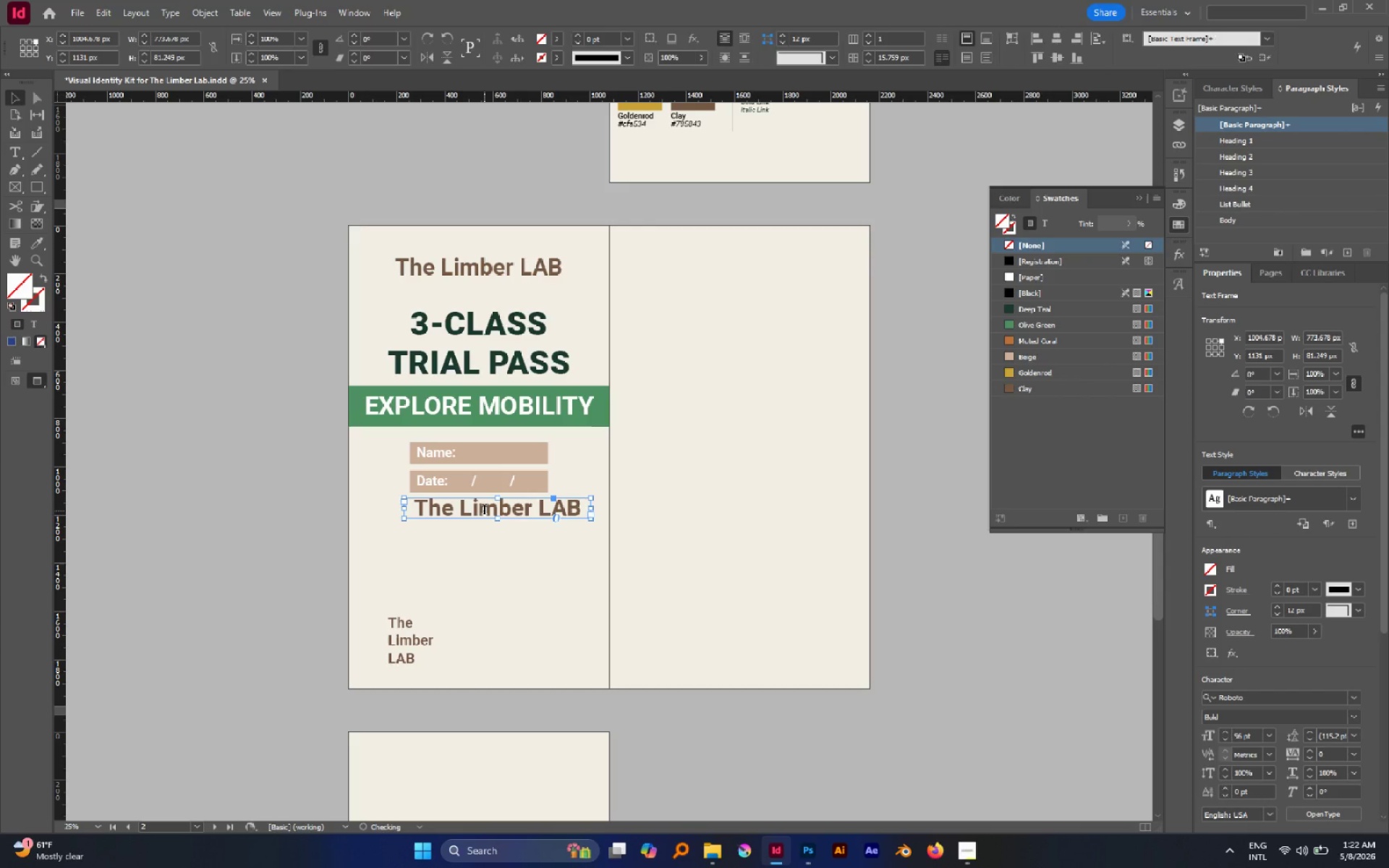 
hold_key(key=ShiftLeft, duration=1.01)
 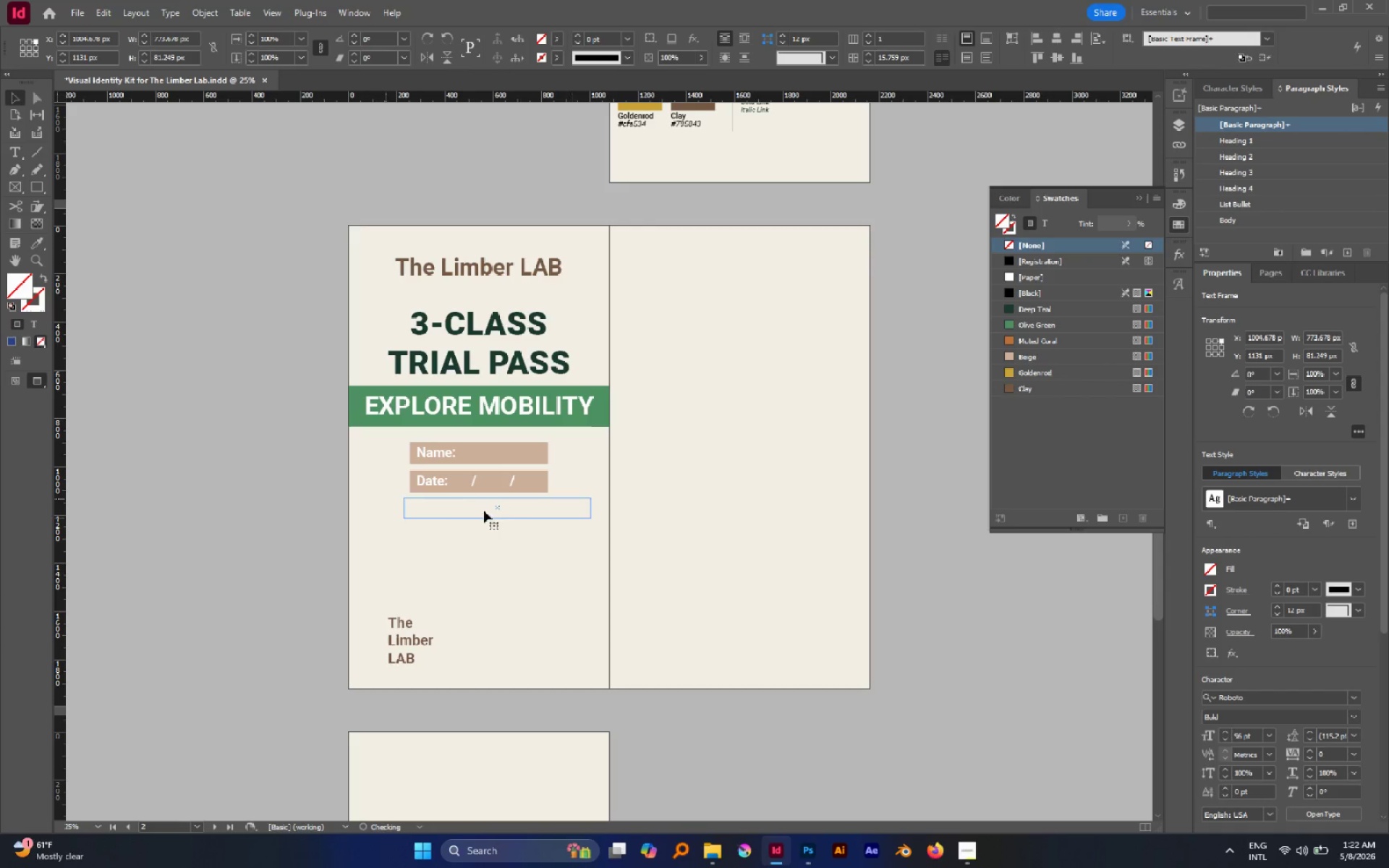 
double_click([484, 511])
 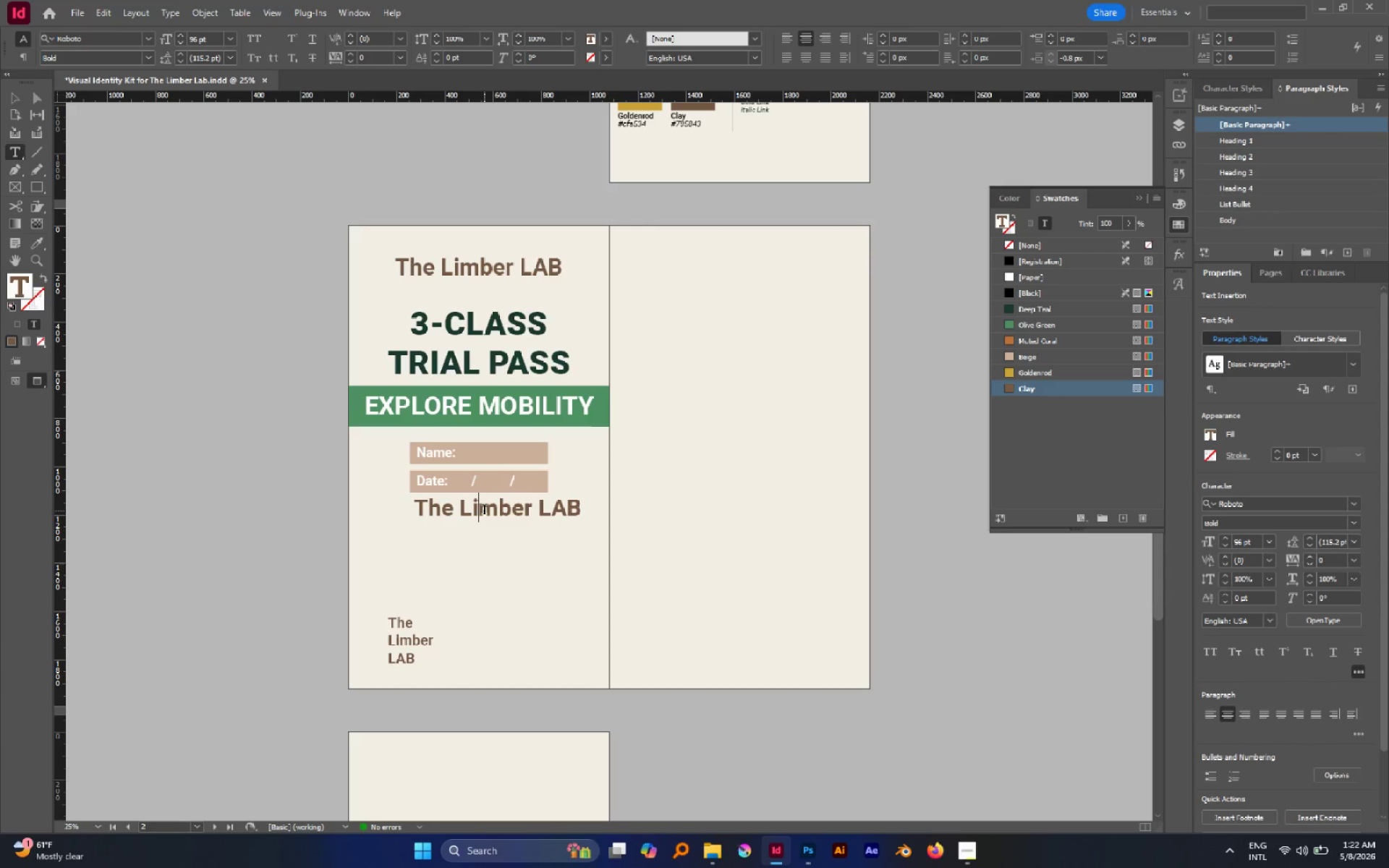 
key(Escape)
 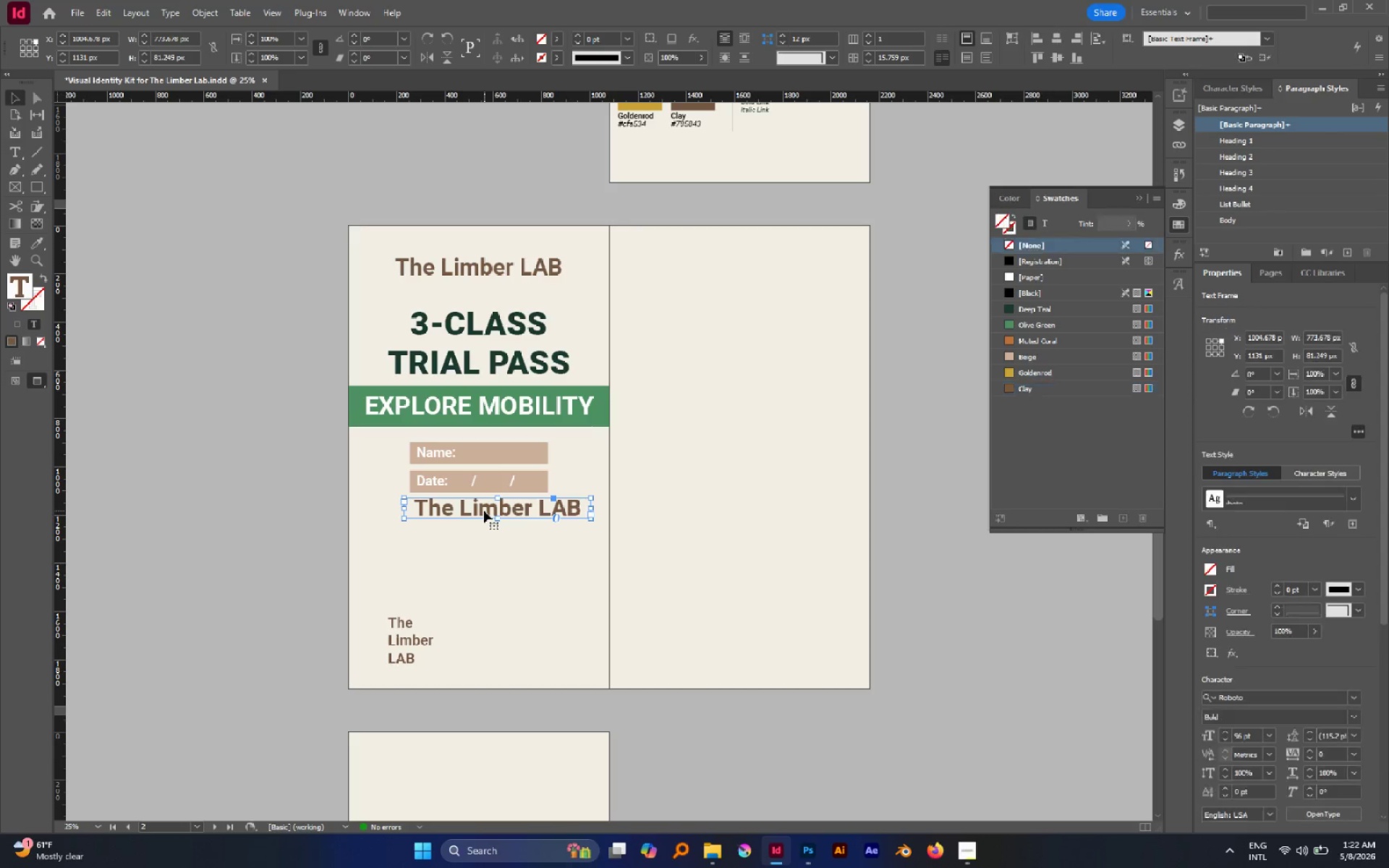 
key(Control+Z)
 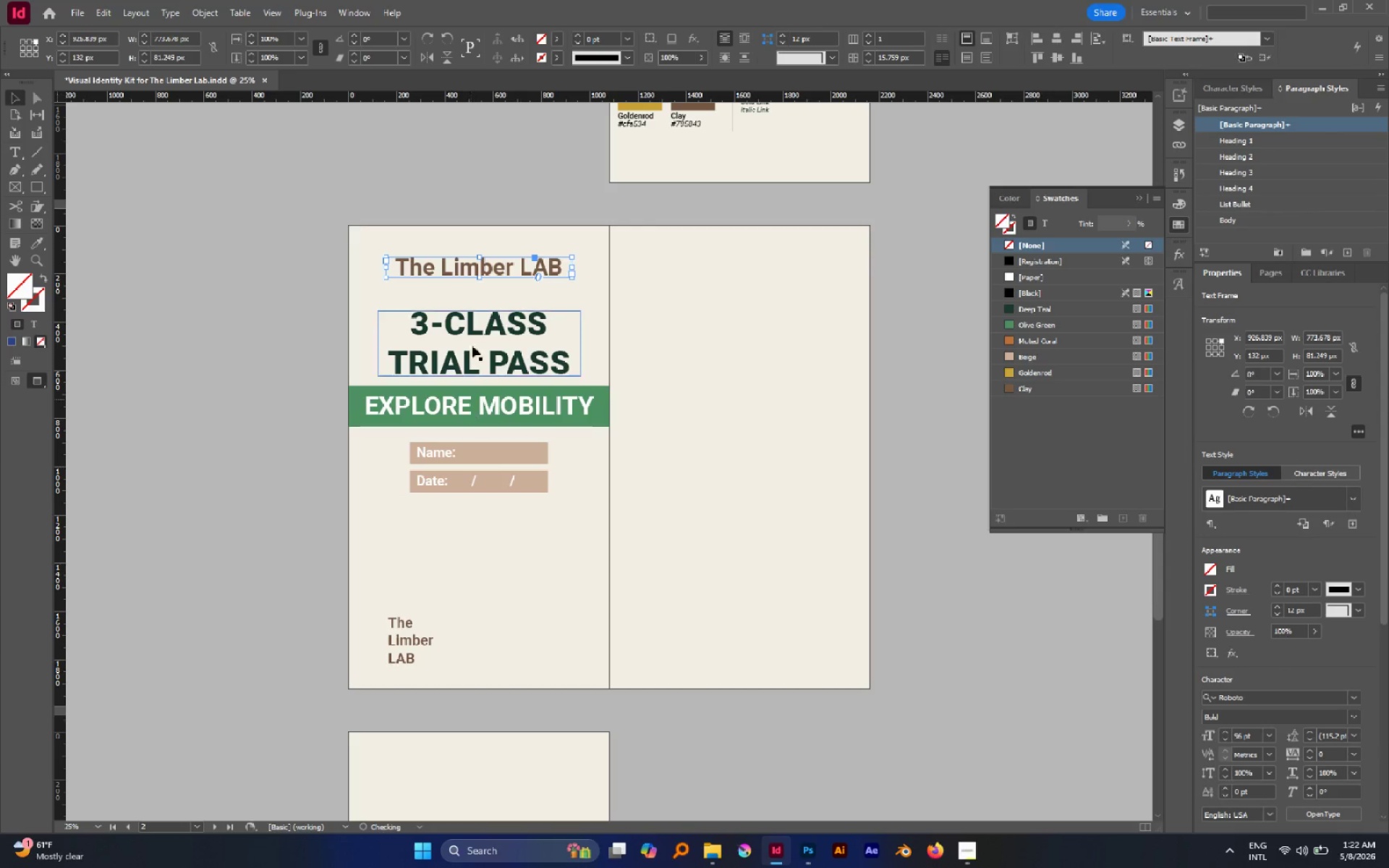 
hold_key(key=AltLeft, duration=1.59)
left_click_drag(start_coordinate=[471, 265], to_coordinate=[481, 511])
 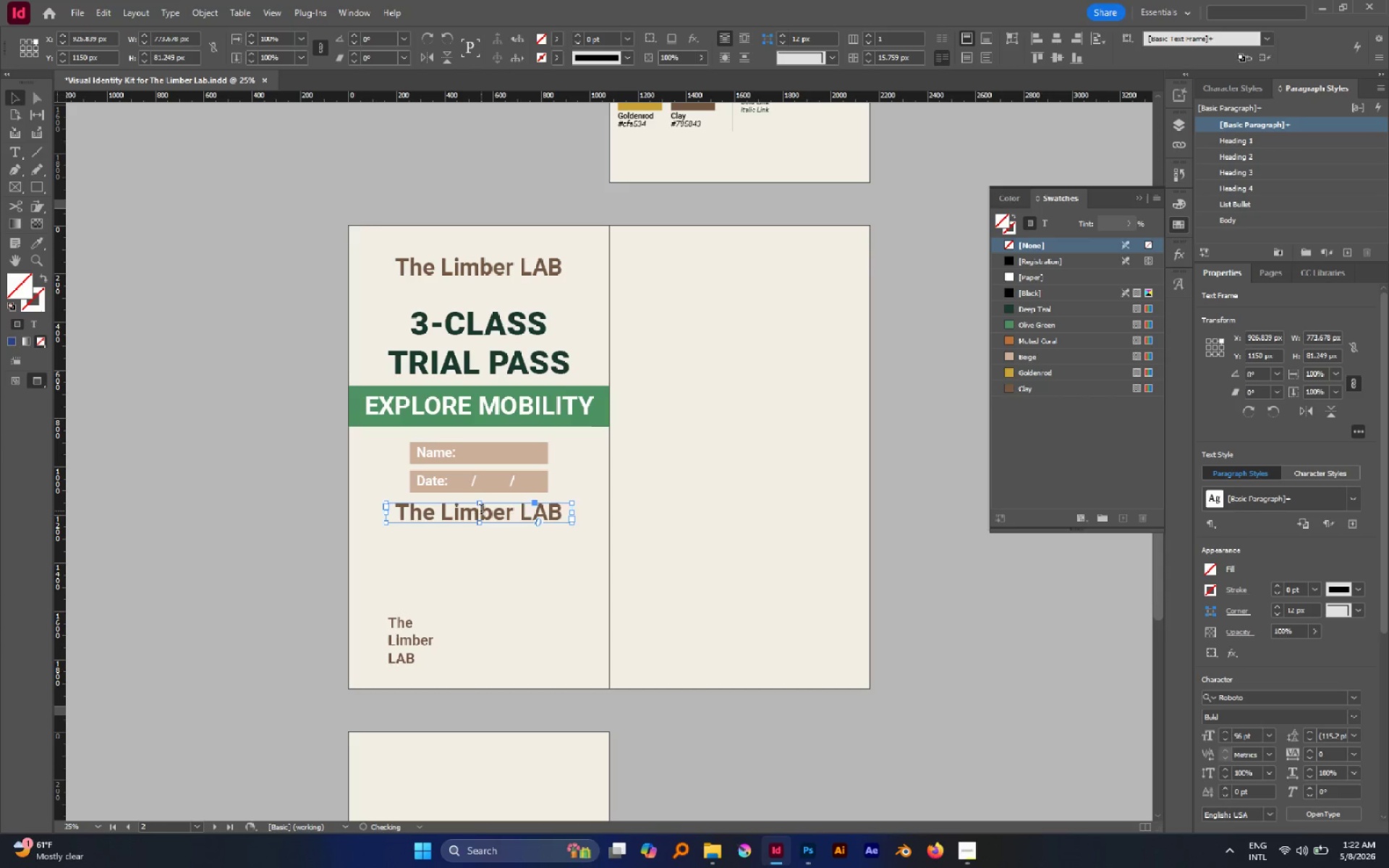 
hold_key(key=ShiftLeft, duration=0.88)
 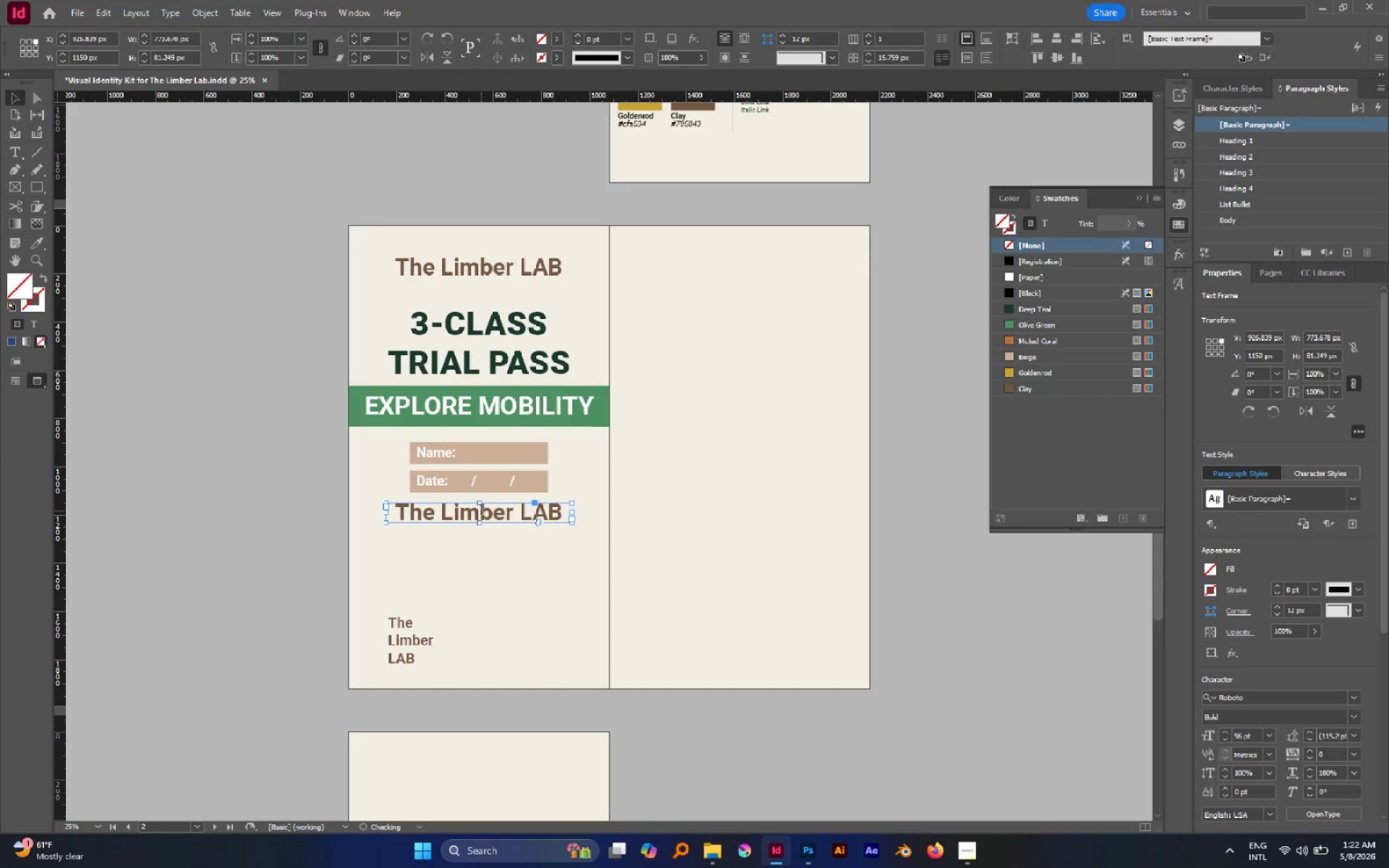 
double_click([481, 511])
 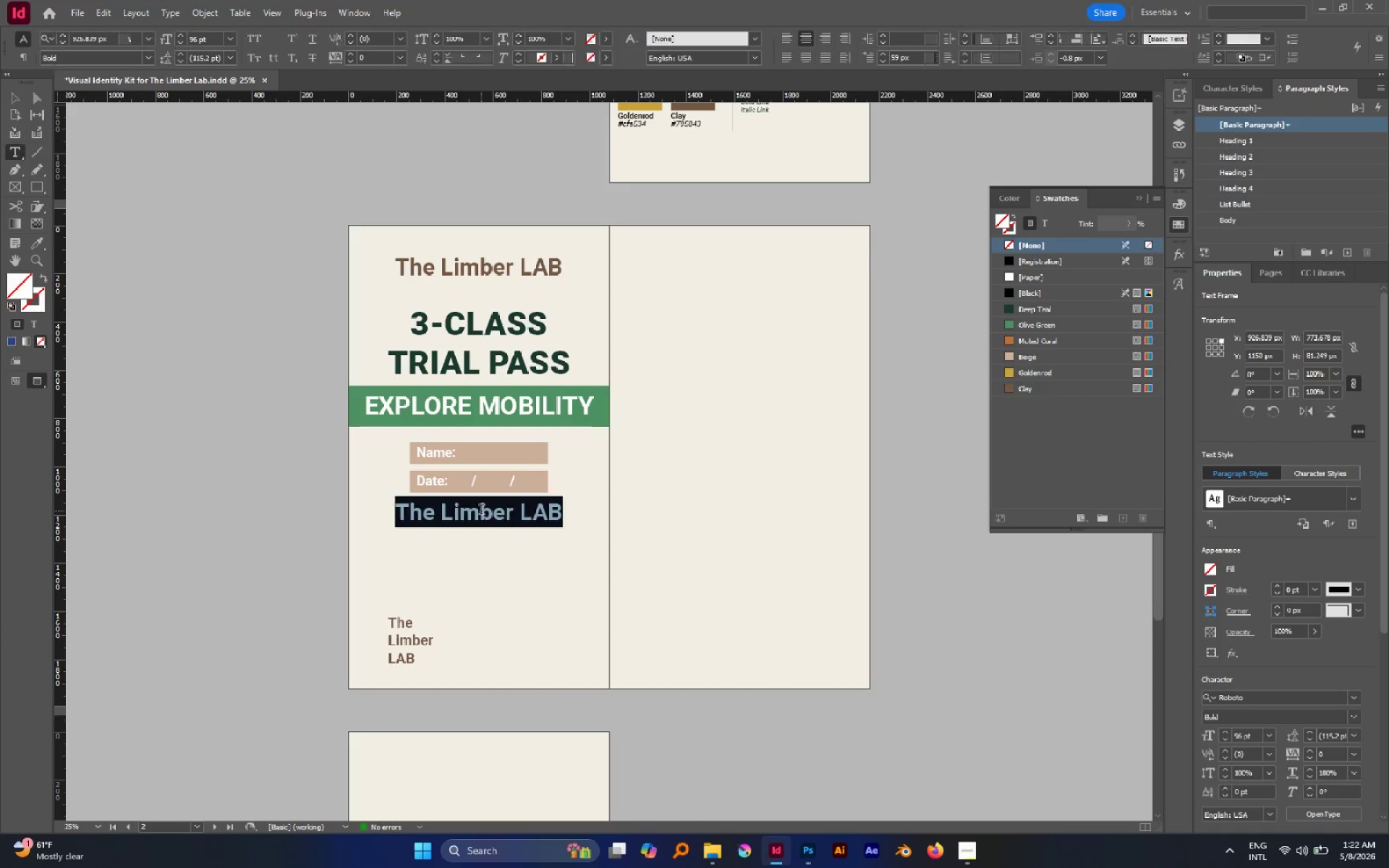 
triple_click([481, 511])
 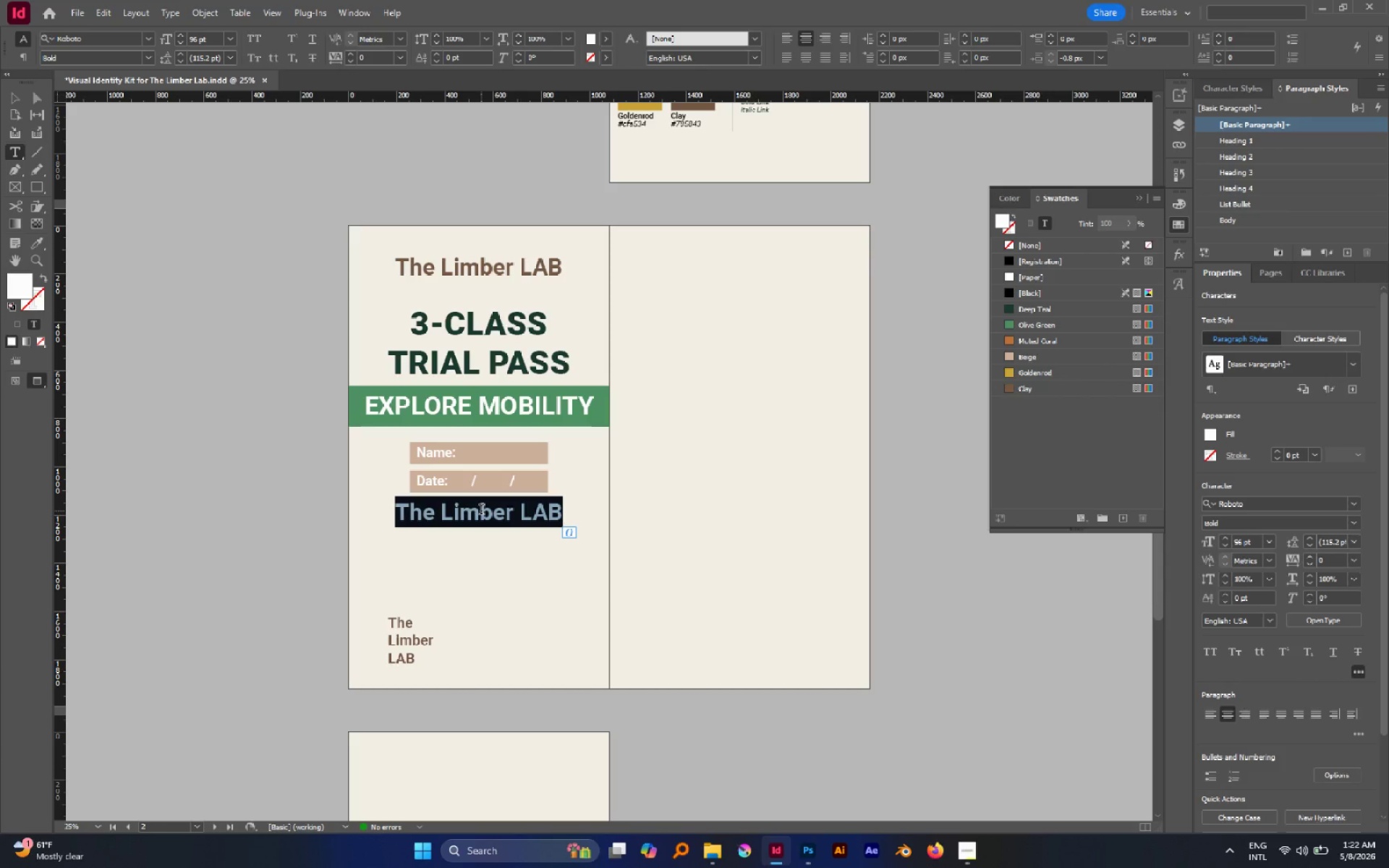 
type(Valid for 3-Class)
key(Escape)
 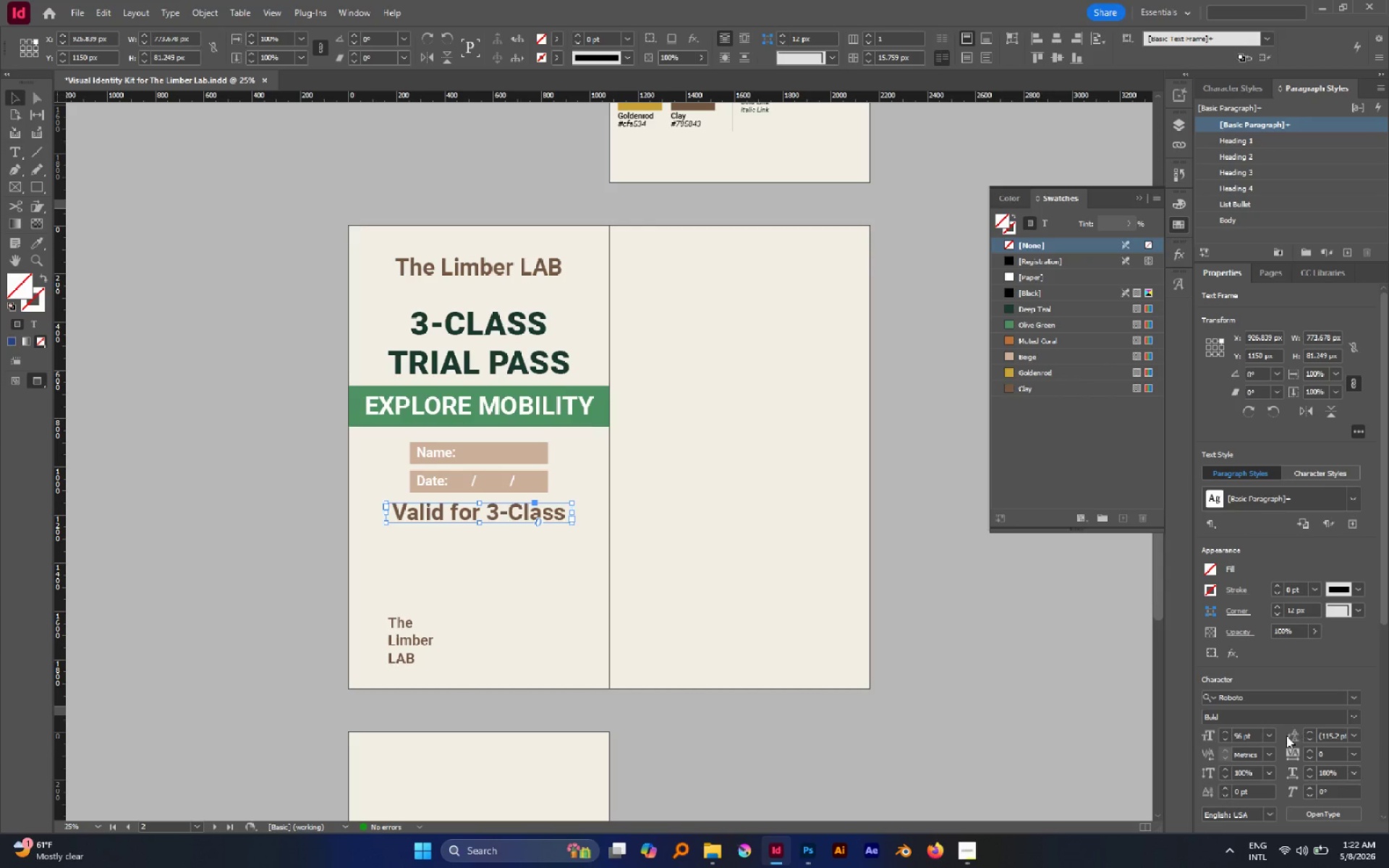 
left_click([1271, 739])
 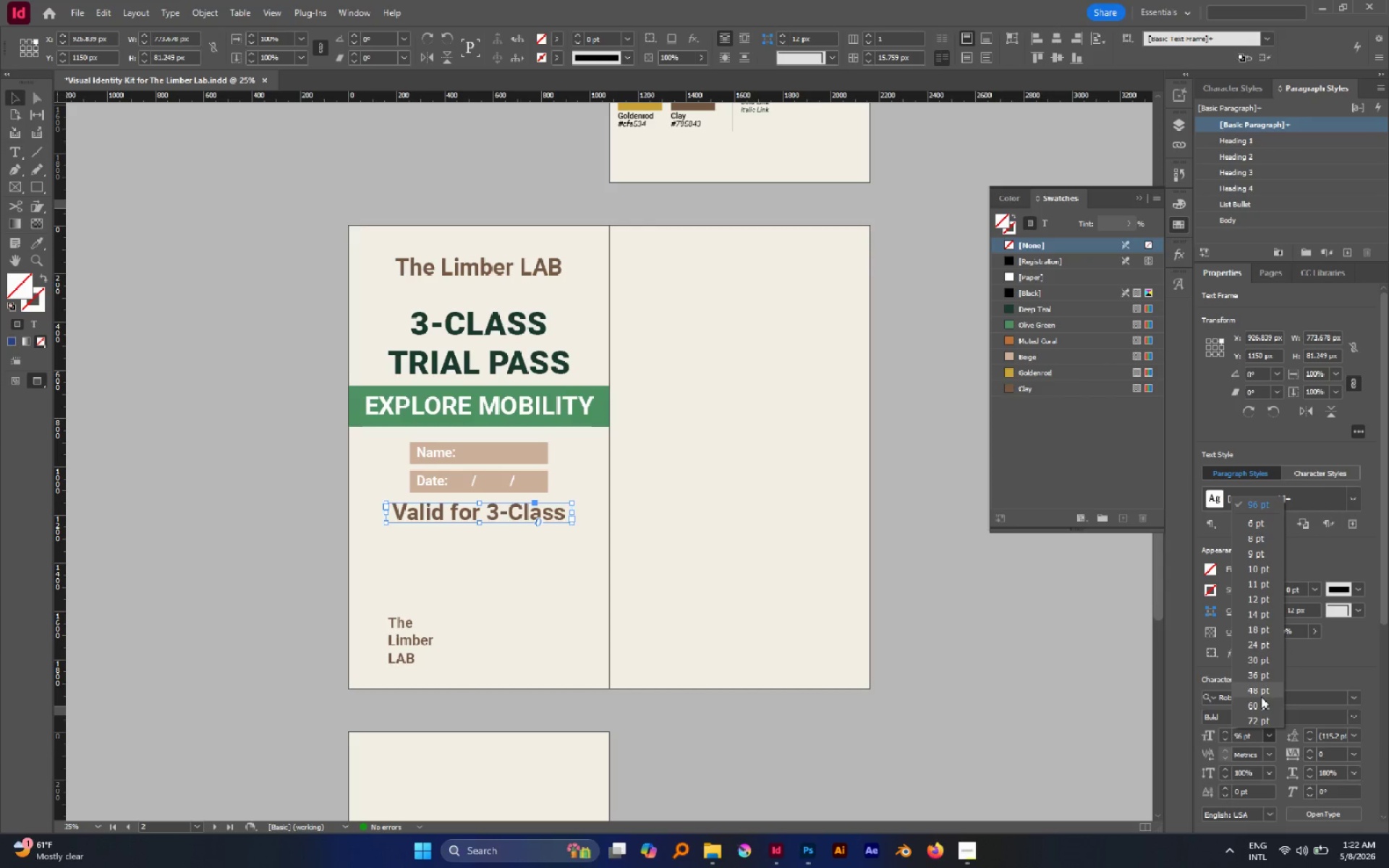 
left_click([1261, 697])
 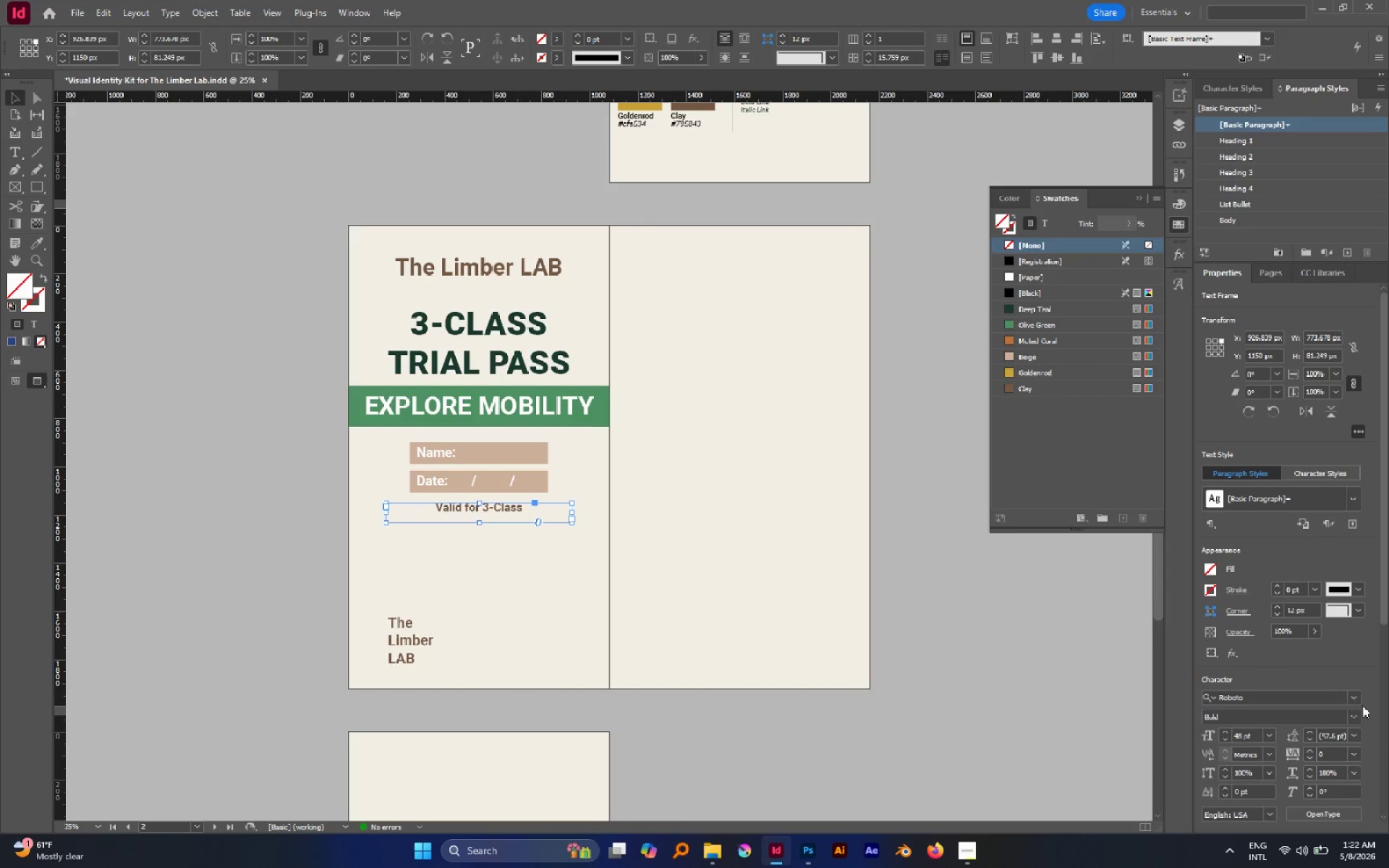 
left_click([1265, 733])
 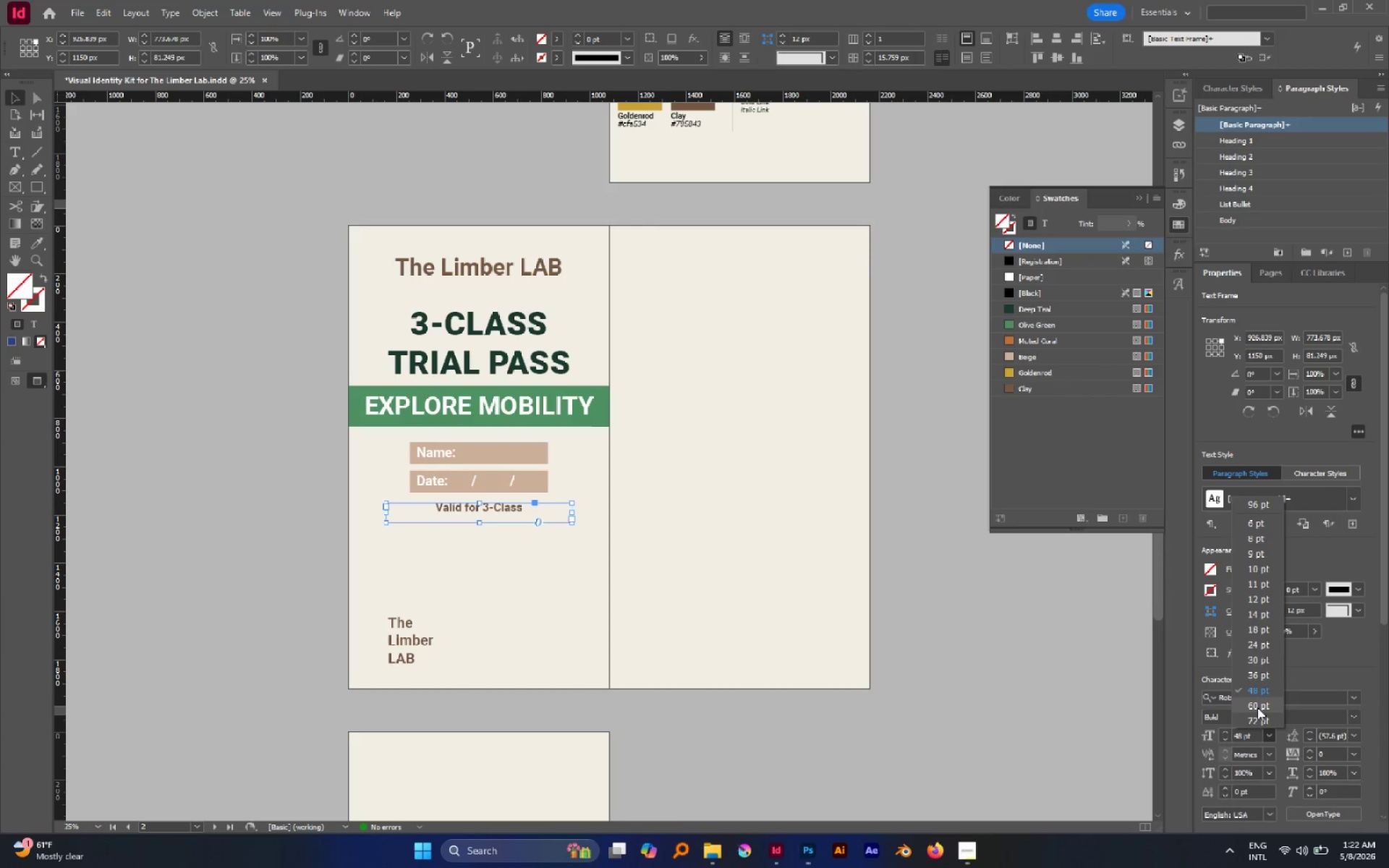 
left_click([1257, 707])
 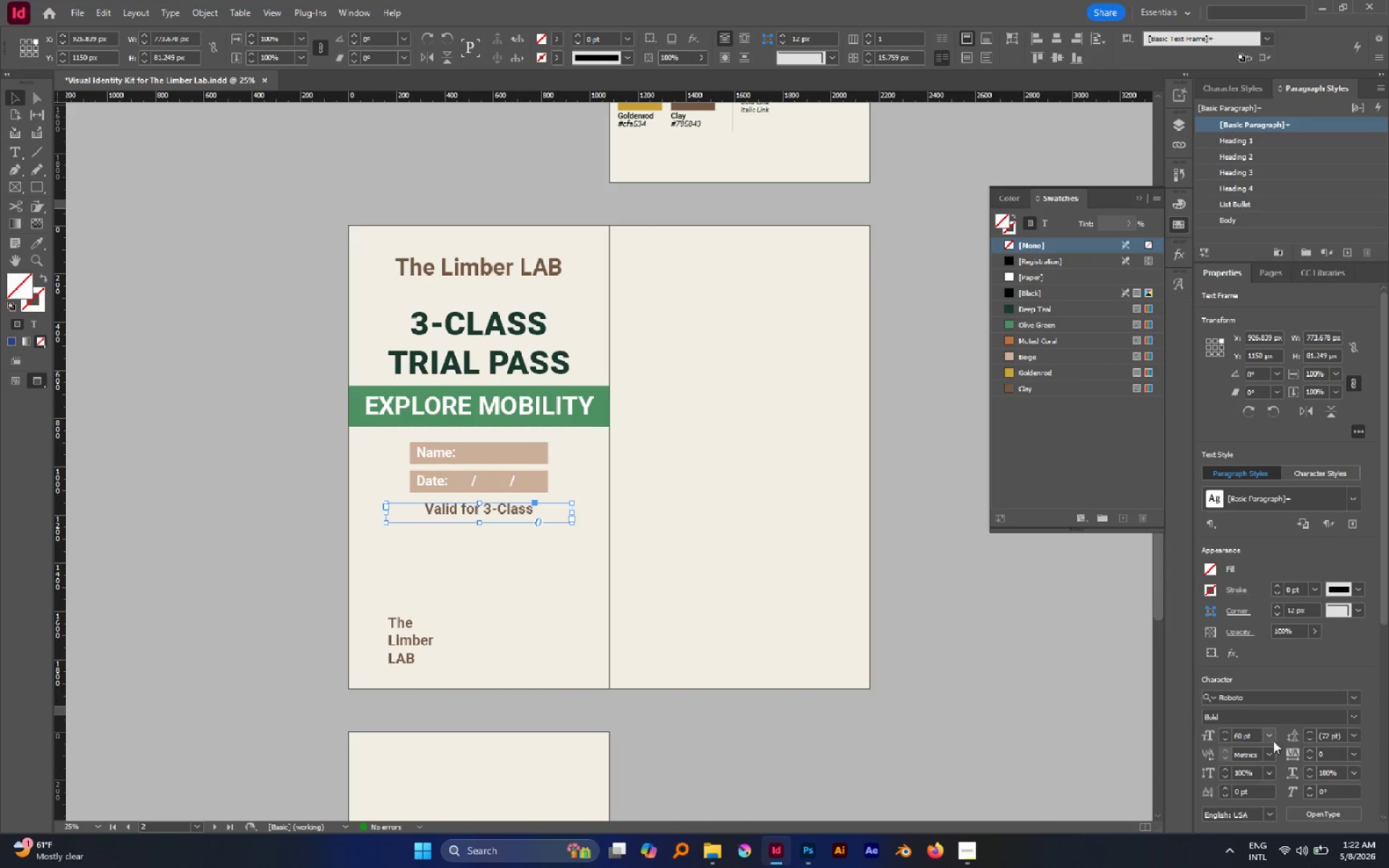 
left_click([1356, 715])
 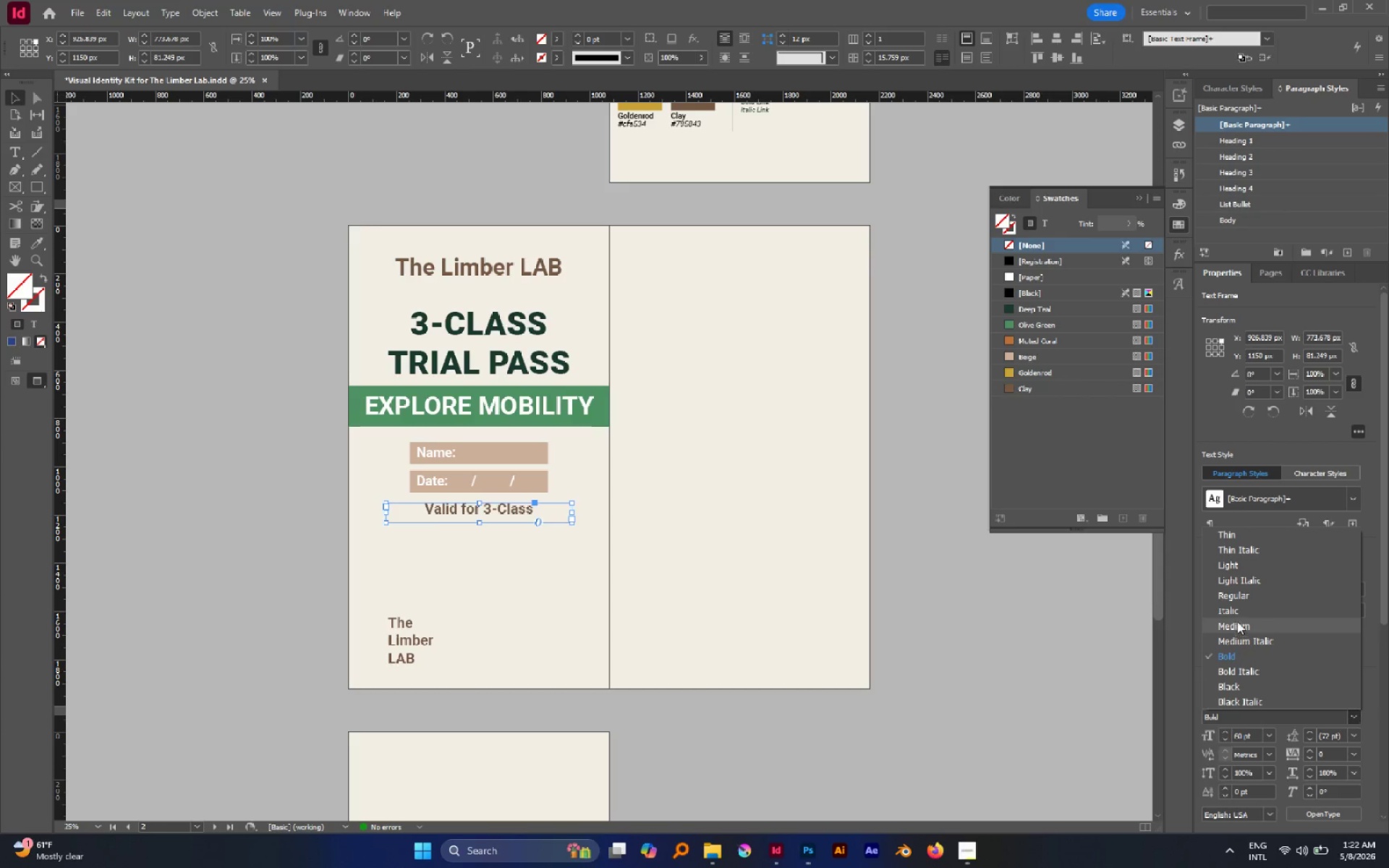 
left_click([1239, 597])
 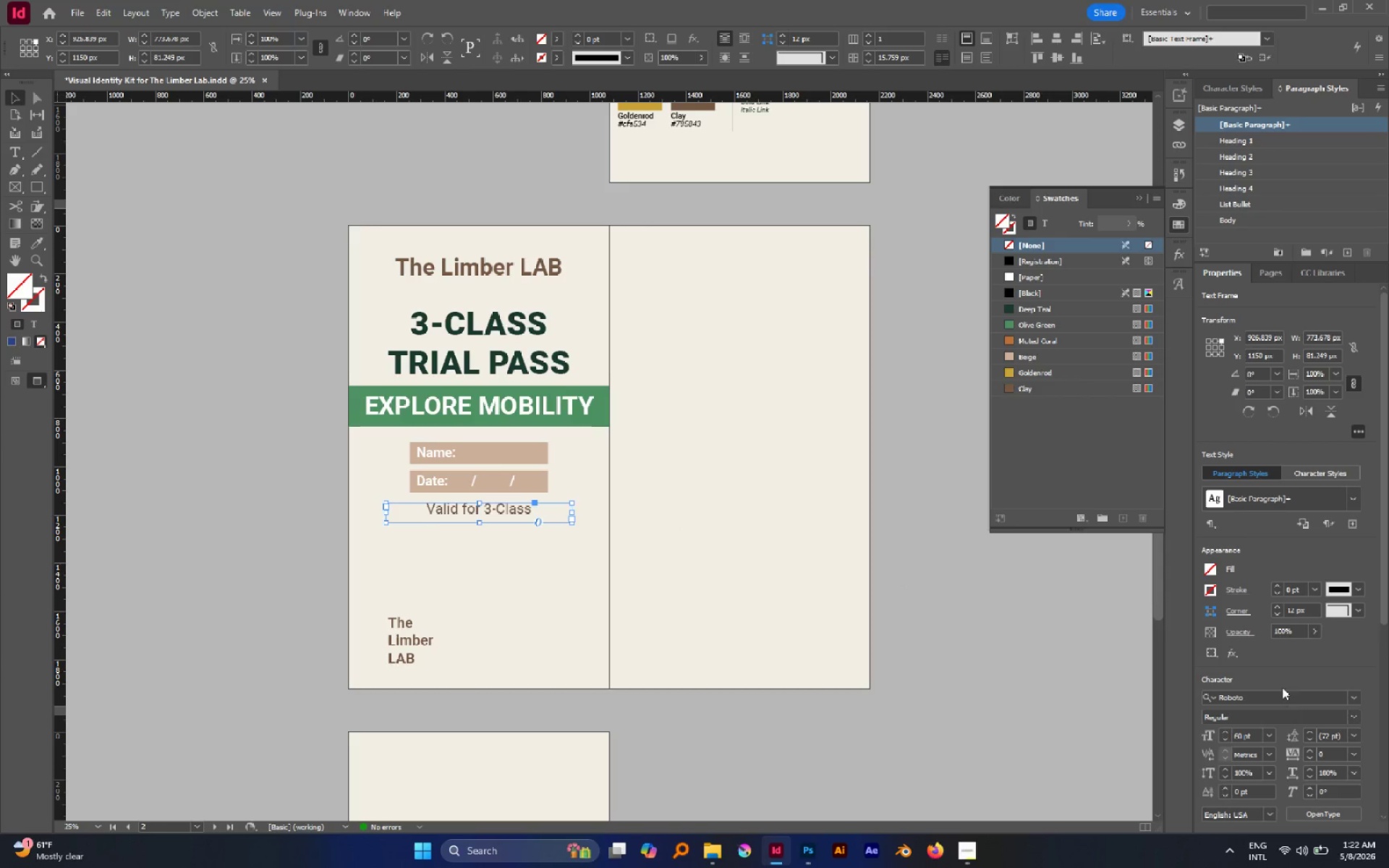 
scroll: coordinate [1382, 731], scroll_direction: down, amount: 5.0
 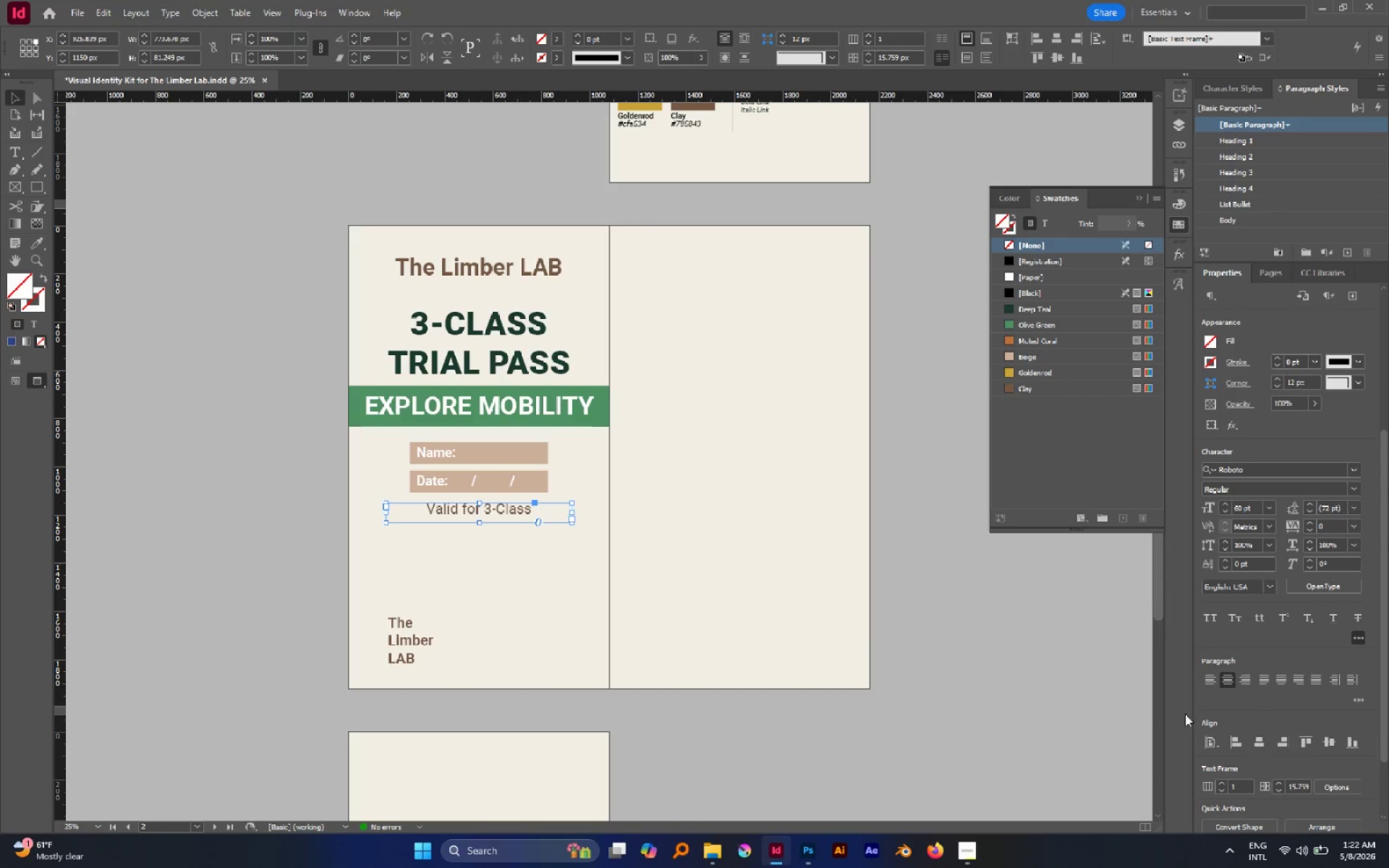 
left_click([689, 598])
 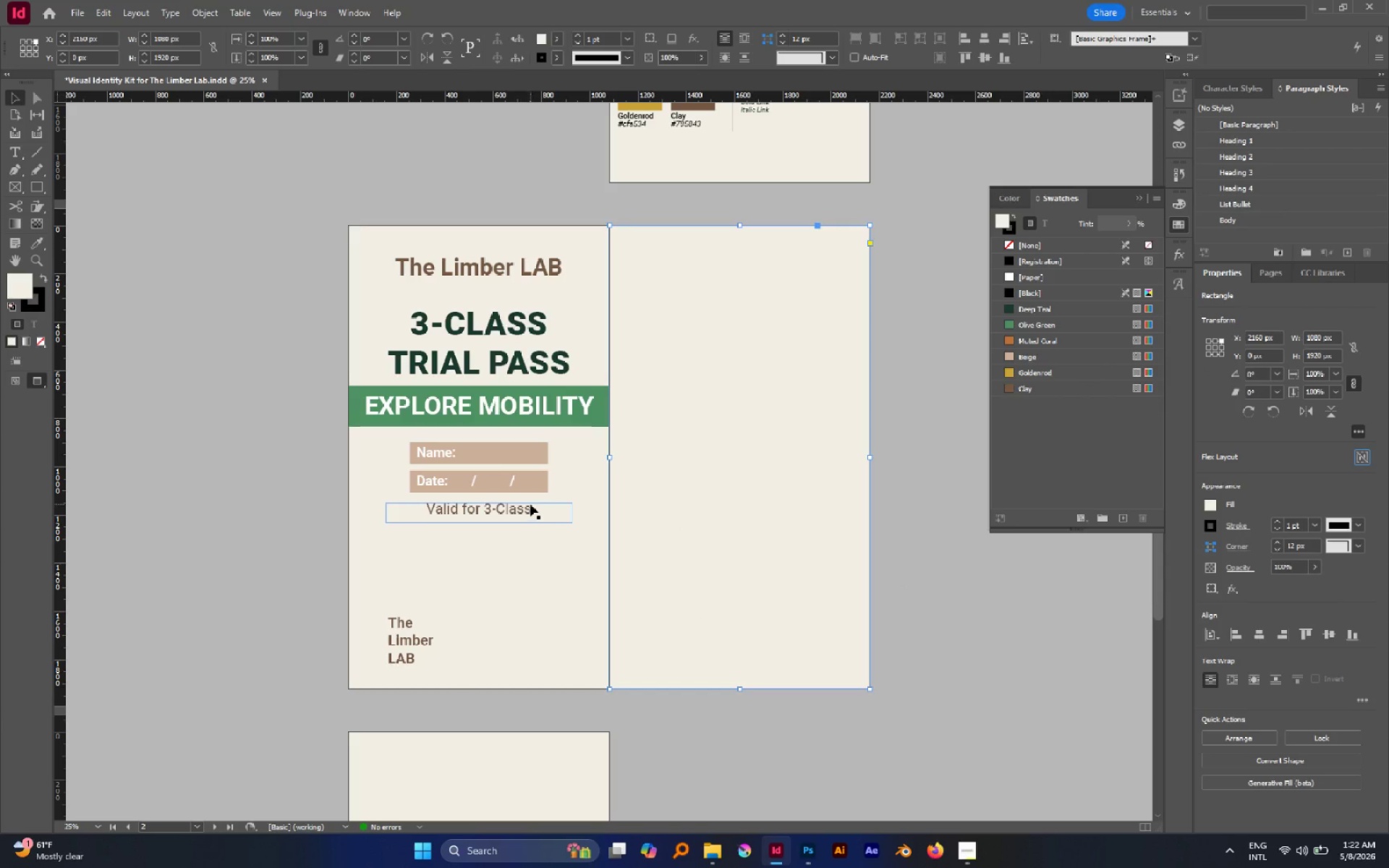 
left_click([530, 504])
 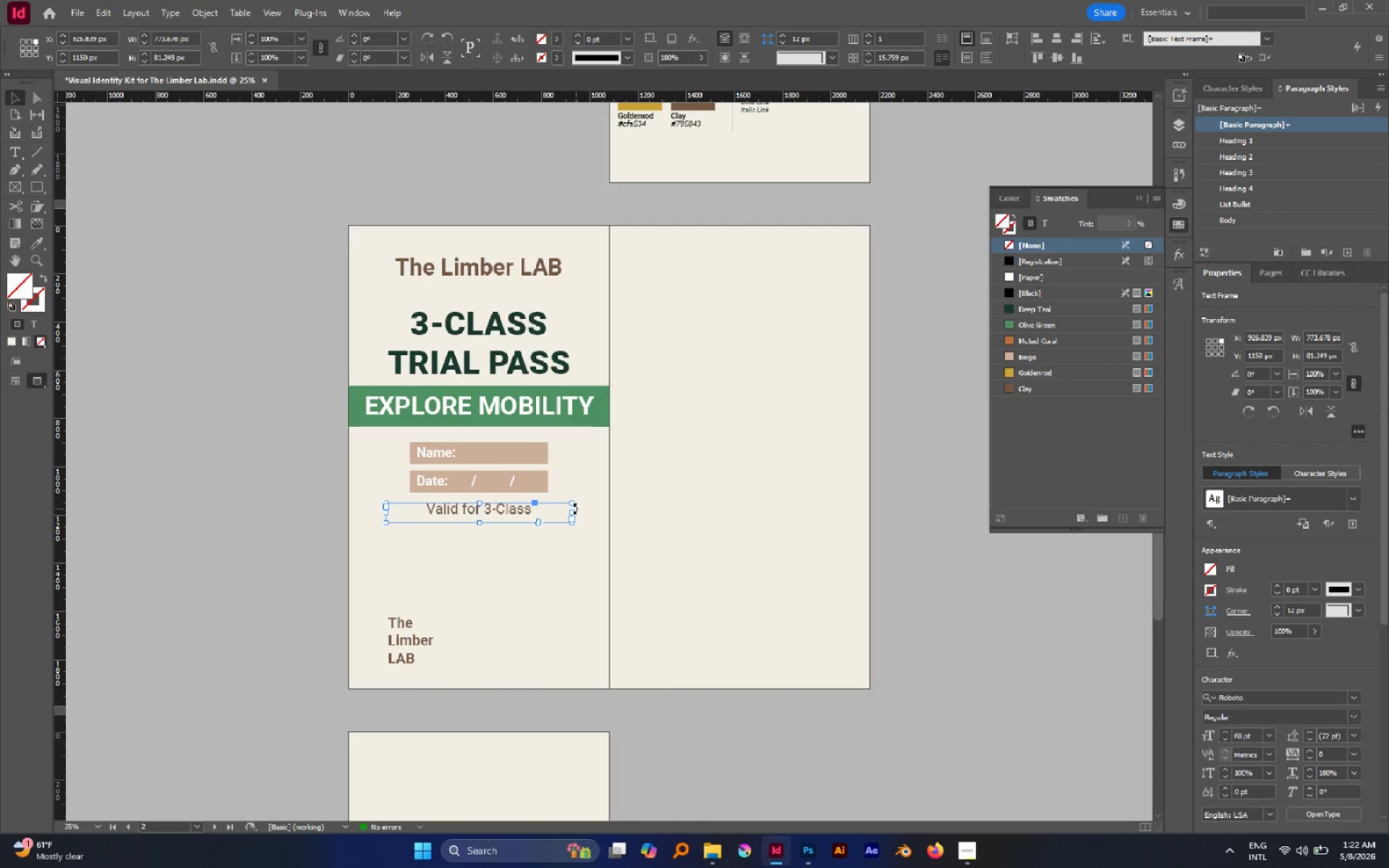 
hold_key(key=AltLeft, duration=1.8)
left_click_drag(start_coordinate=[571, 511], to_coordinate=[535, 511])
 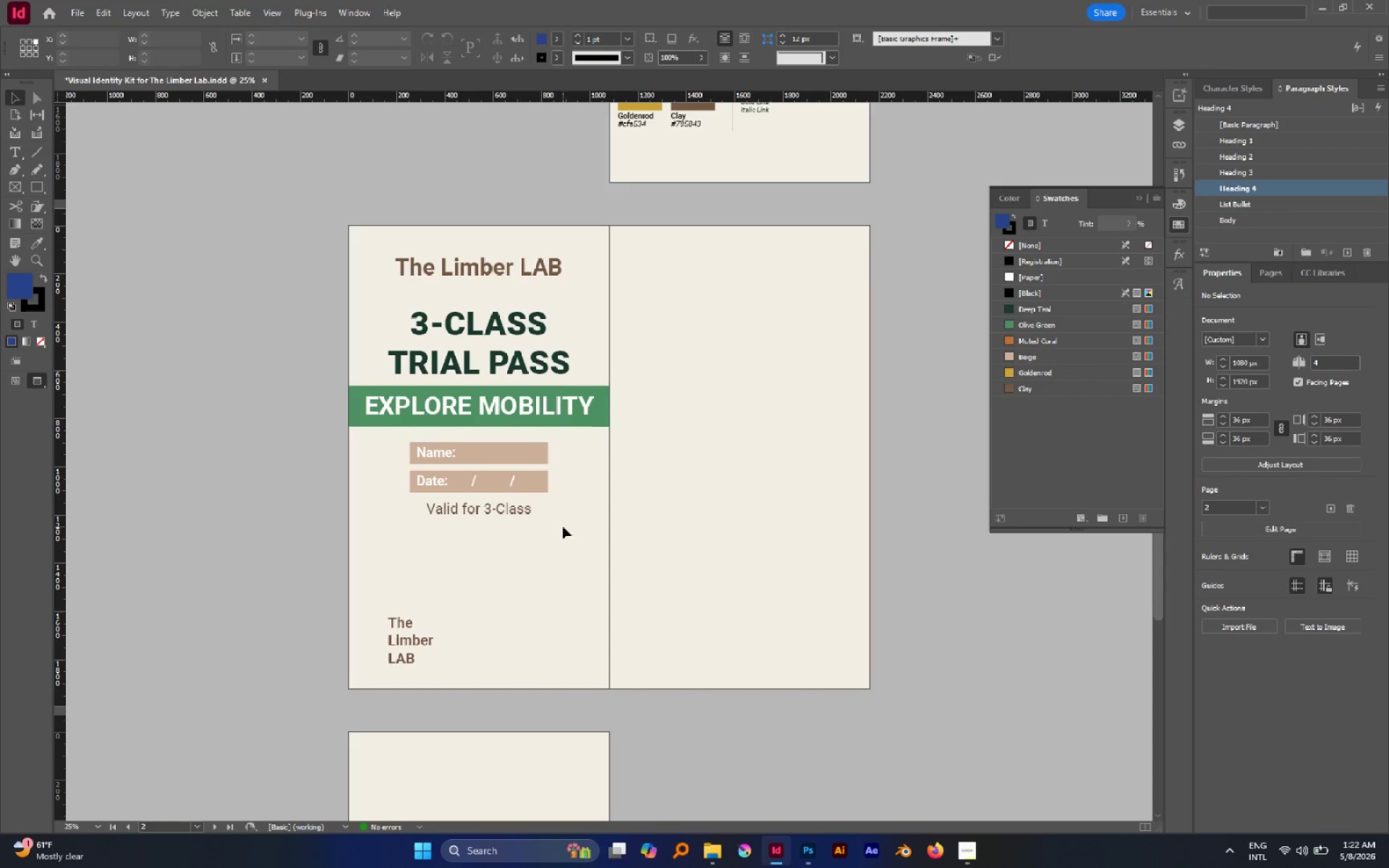 
left_click([543, 582])
 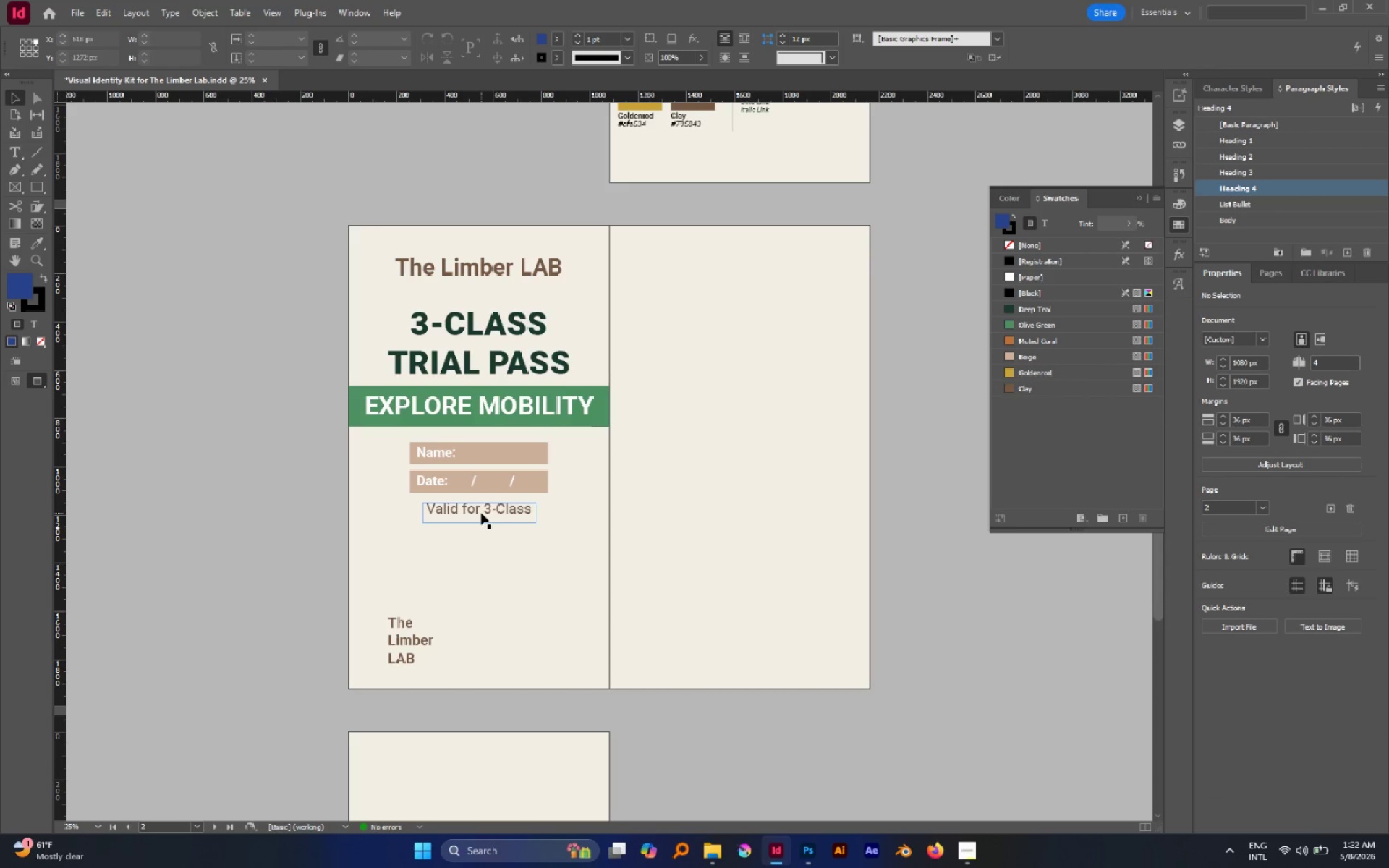 
left_click([481, 513])
 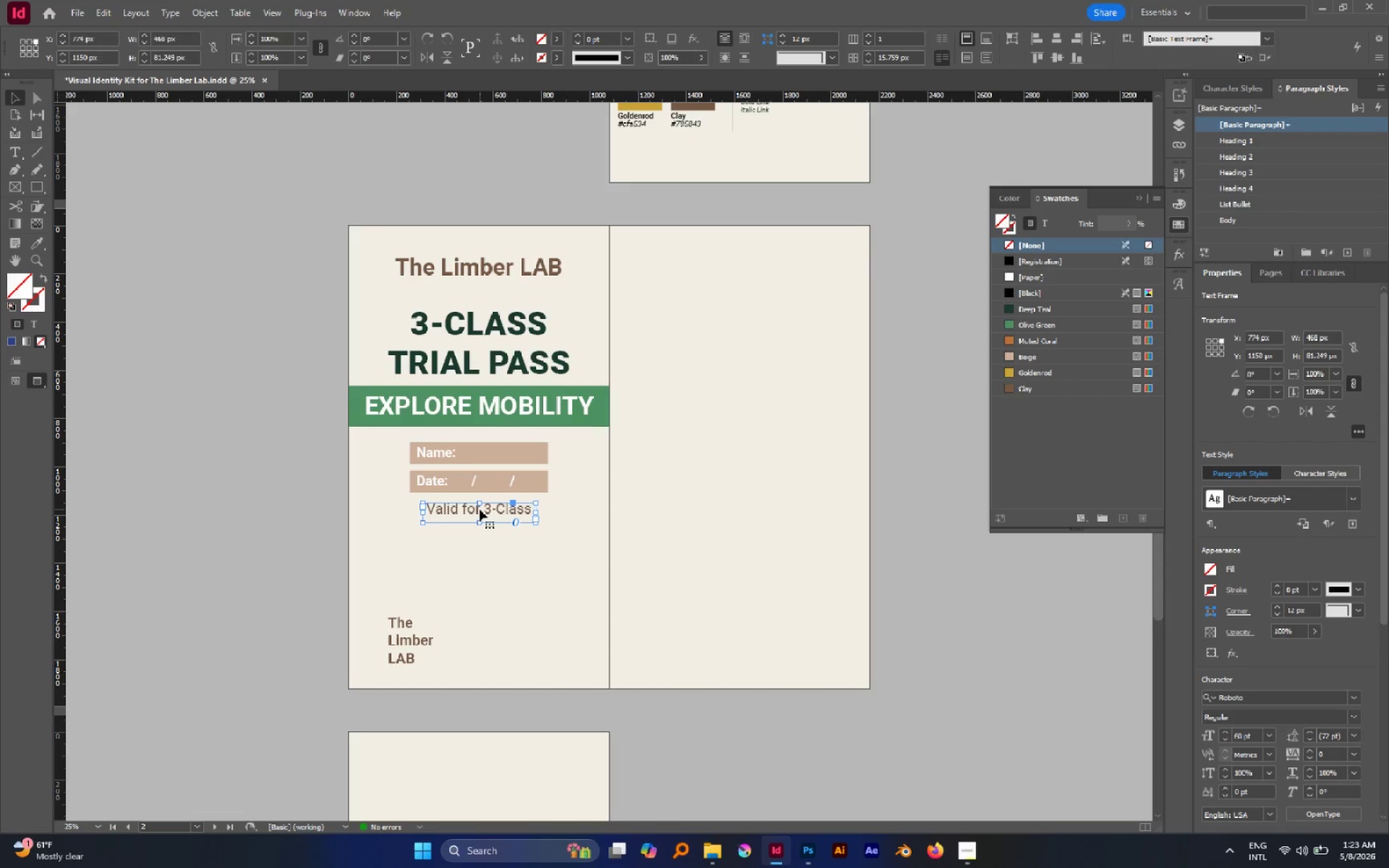 
key(ArrowDown)
 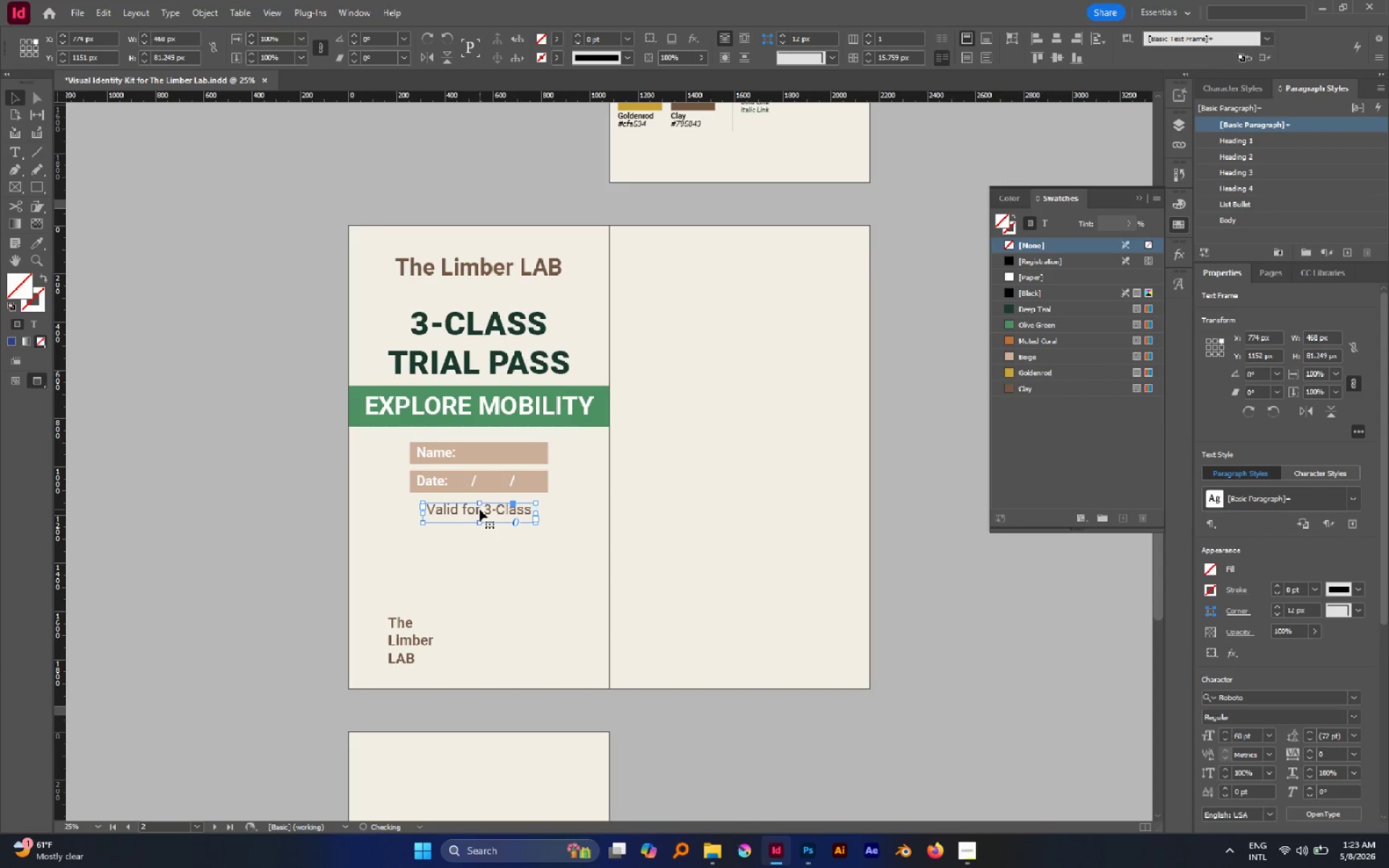 
key(ArrowDown)
 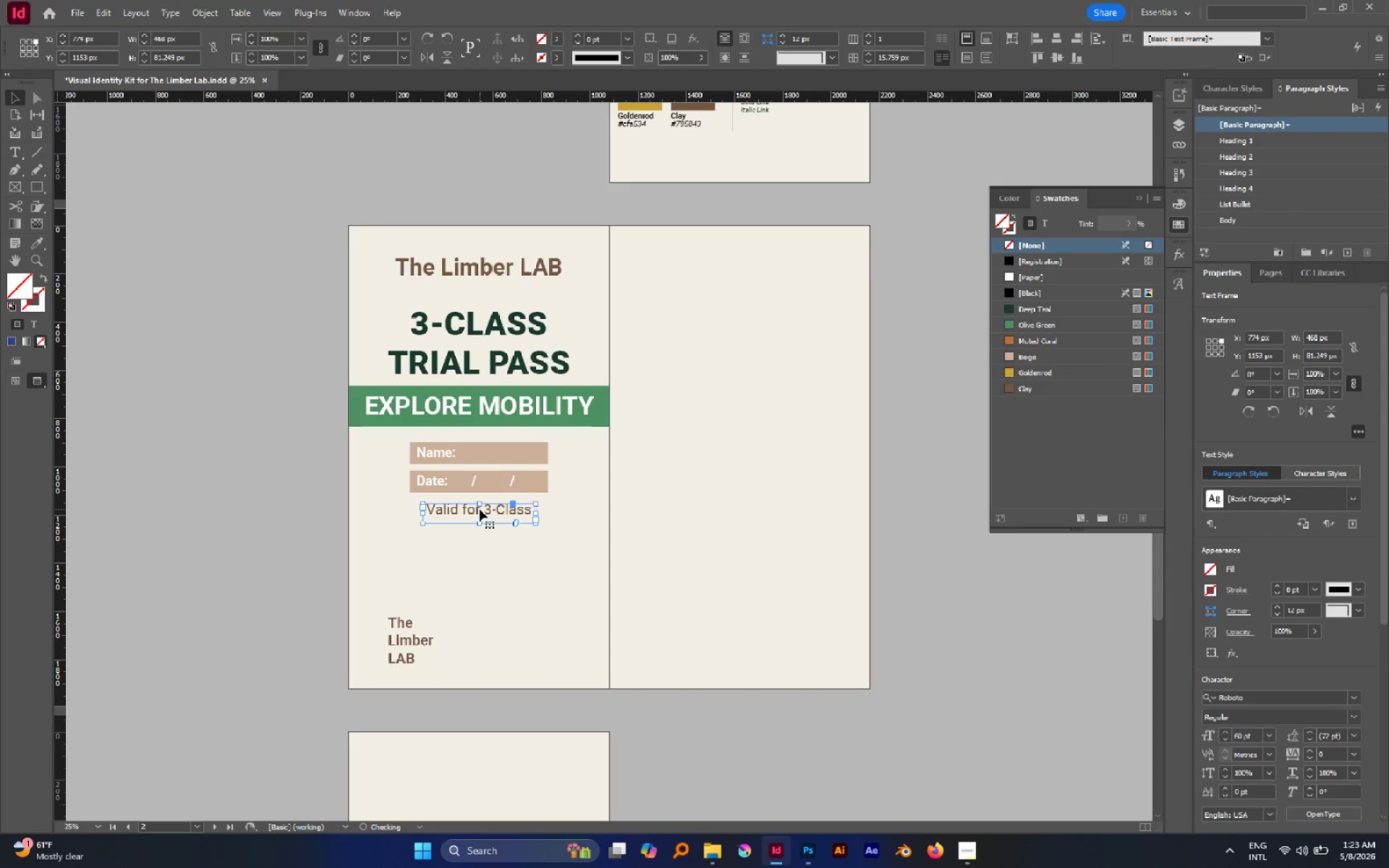 
key(ArrowDown)
 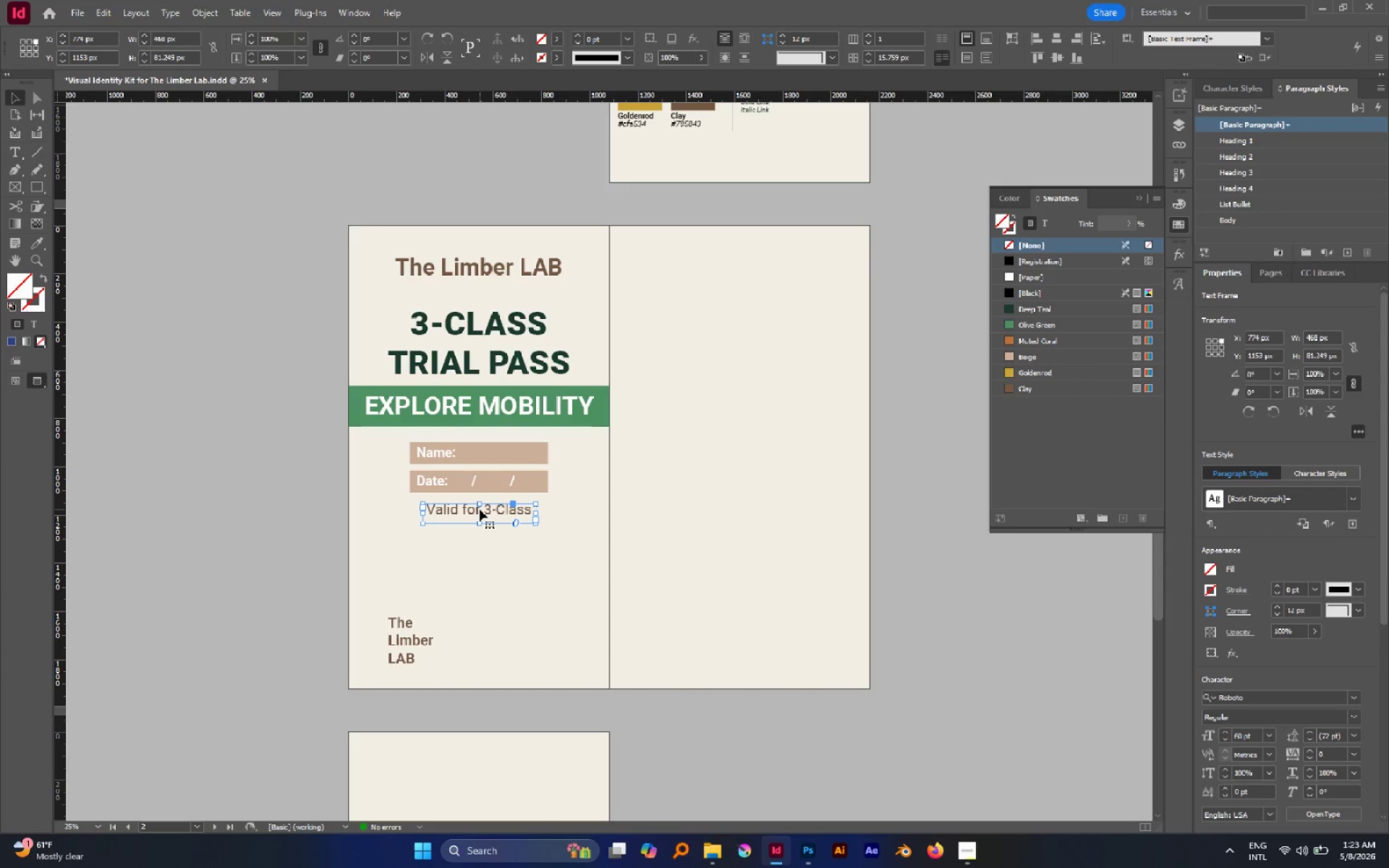 
left_click([501, 548])
 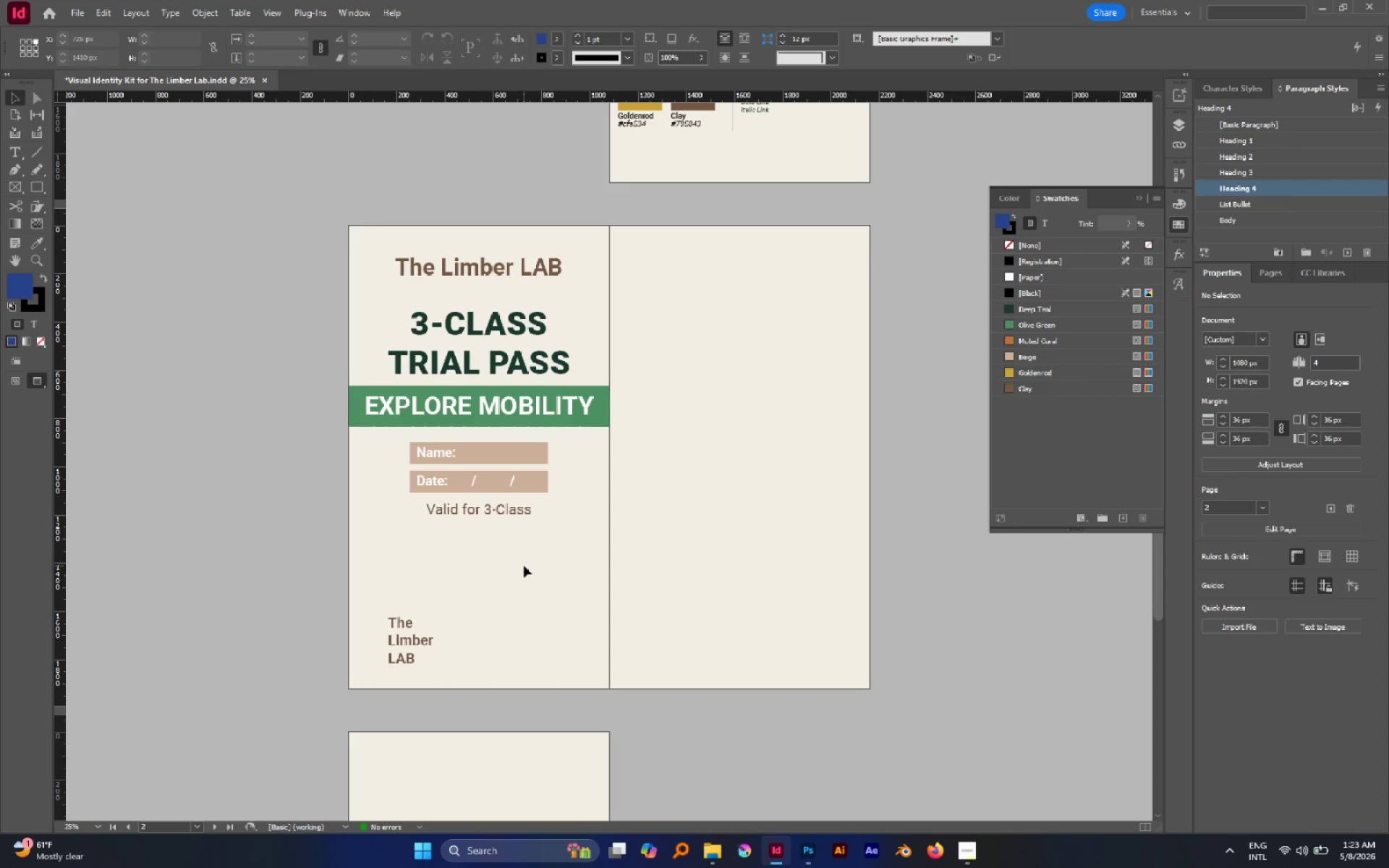 
left_click_drag(start_coordinate=[524, 566], to_coordinate=[415, 409])
 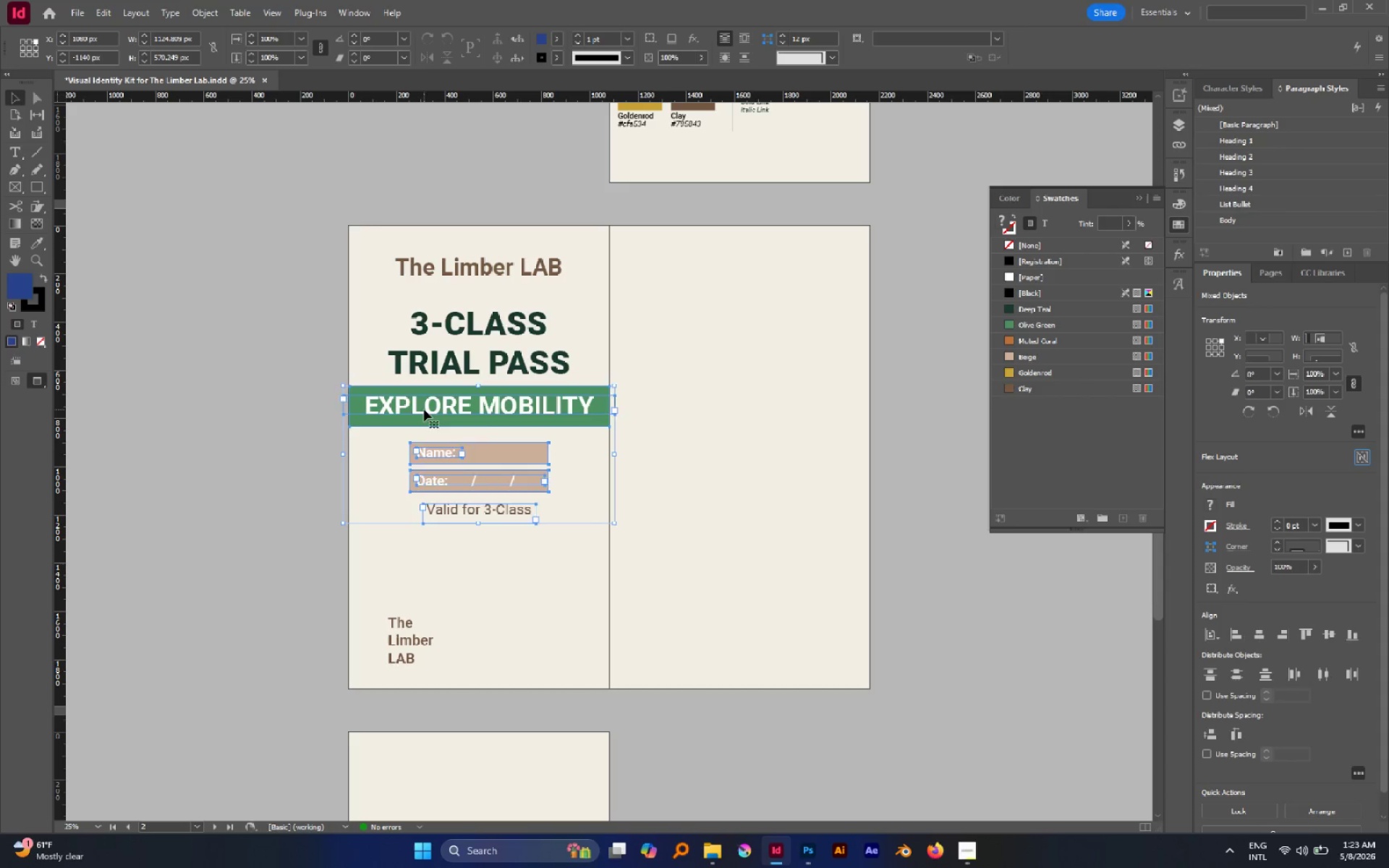 
left_click_drag(start_coordinate=[424, 409], to_coordinate=[427, 426])
 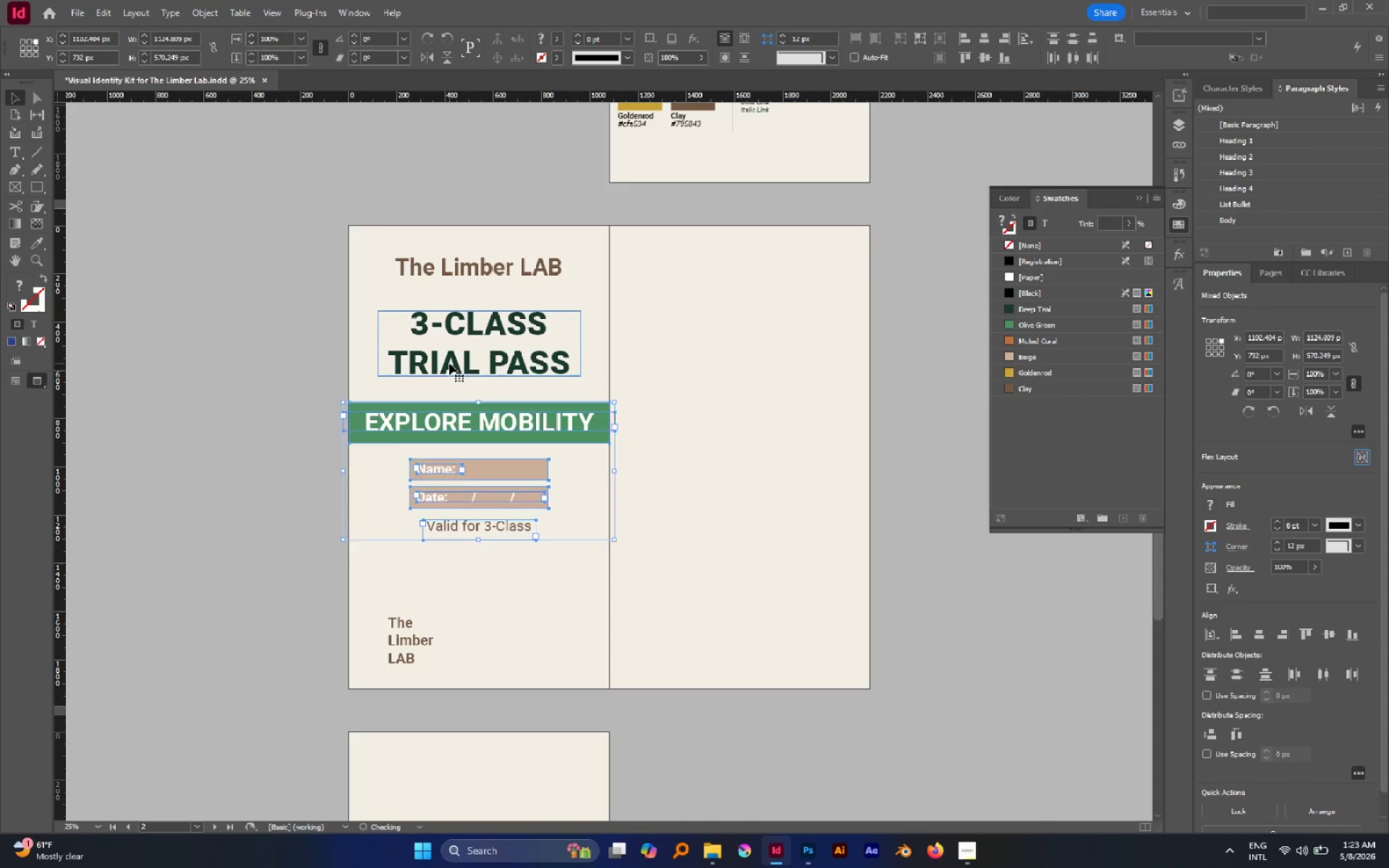 
hold_key(key=ShiftLeft, duration=0.64)
 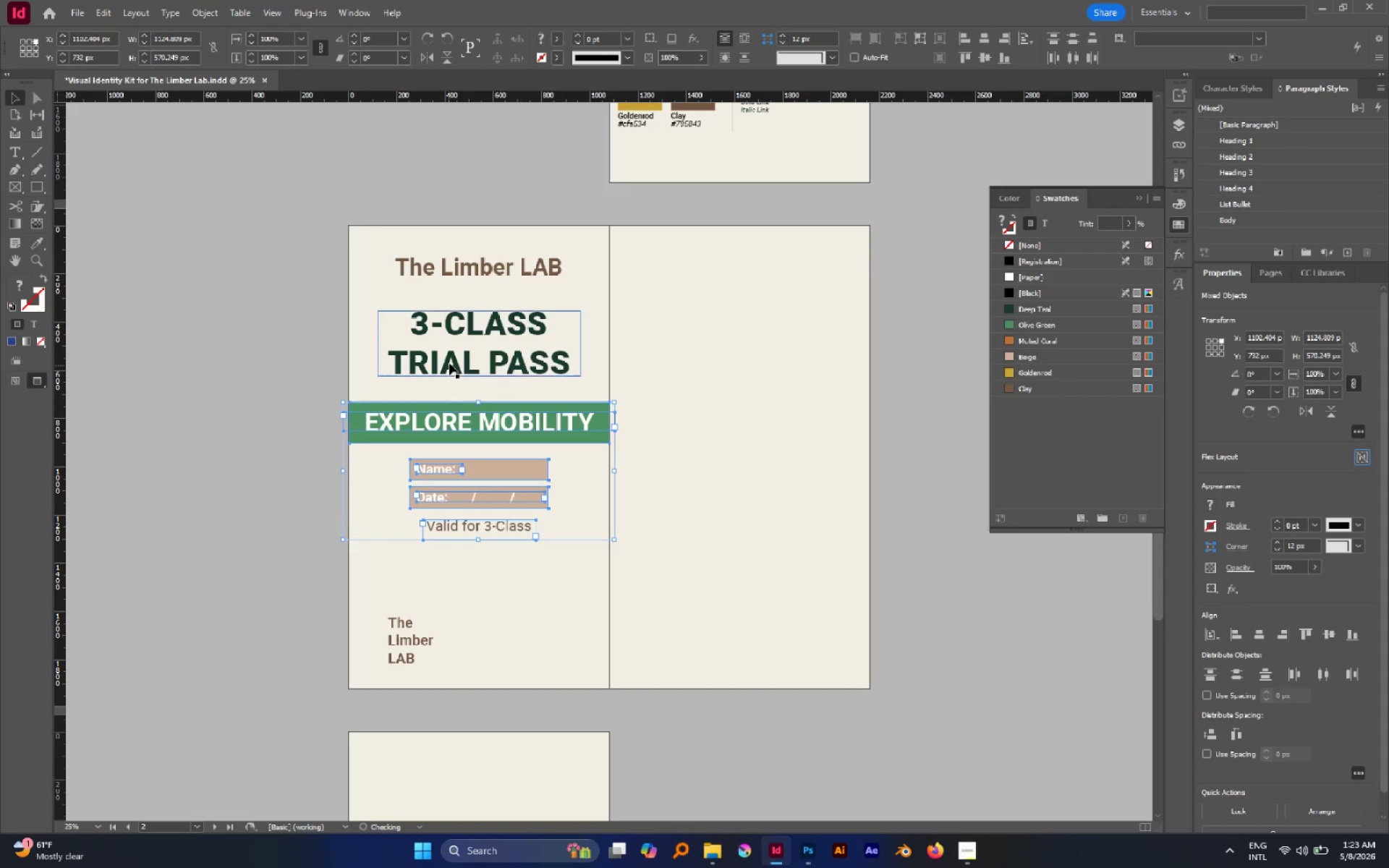 
left_click([449, 363])
 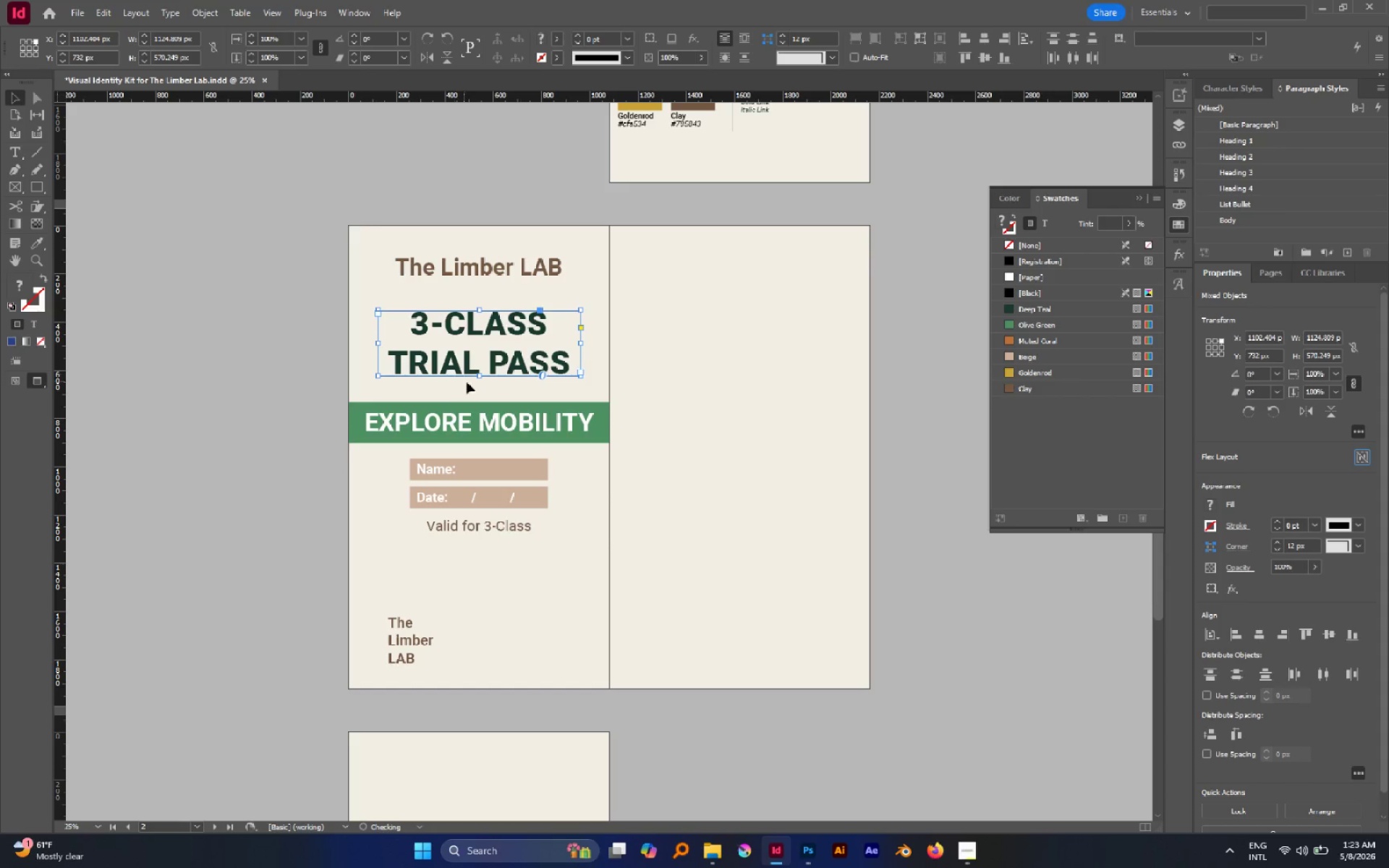 
hold_key(key=ShiftLeft, duration=1.25)
left_click_drag(start_coordinate=[480, 378], to_coordinate=[482, 387])
 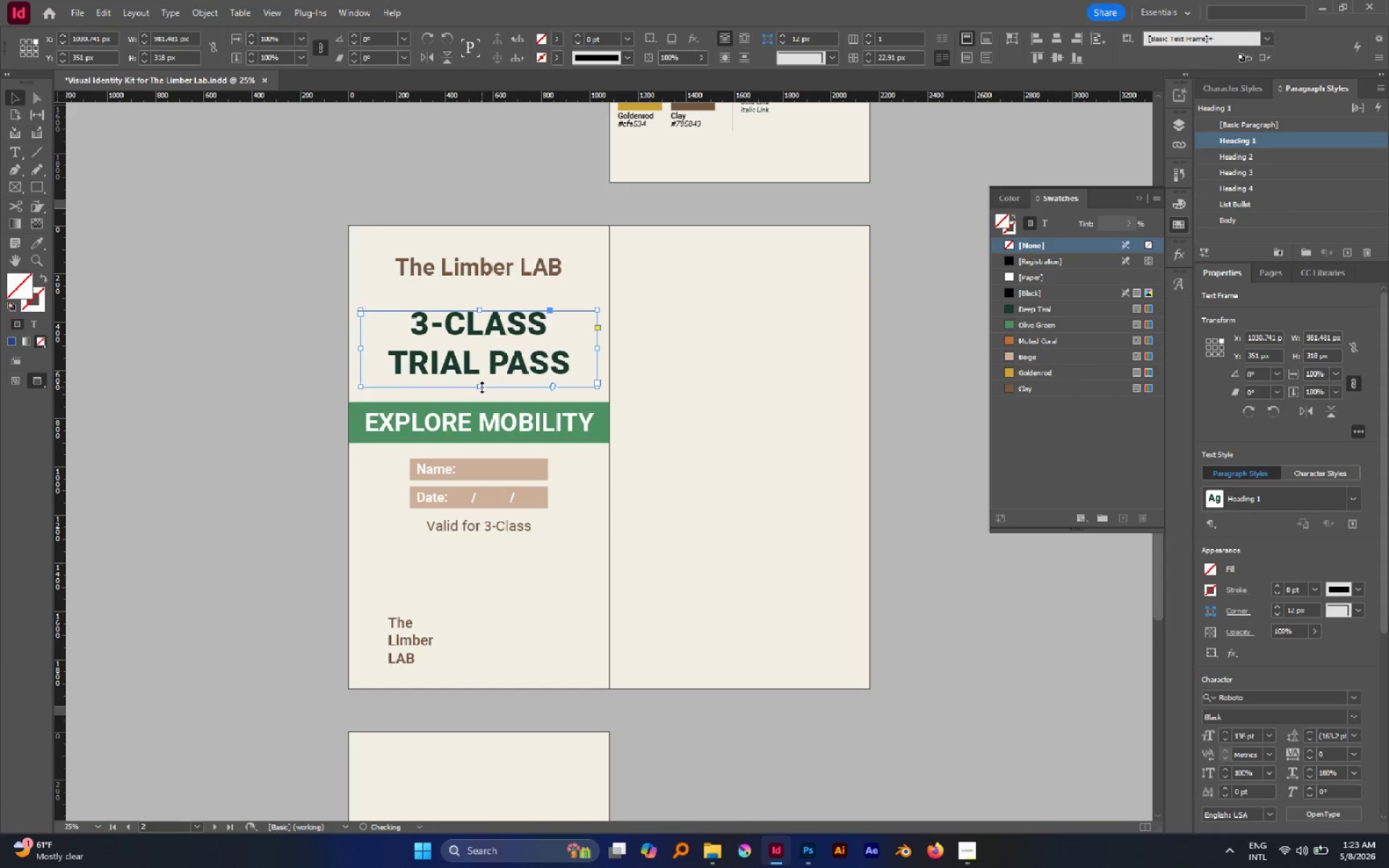 
key(Control+Z)
 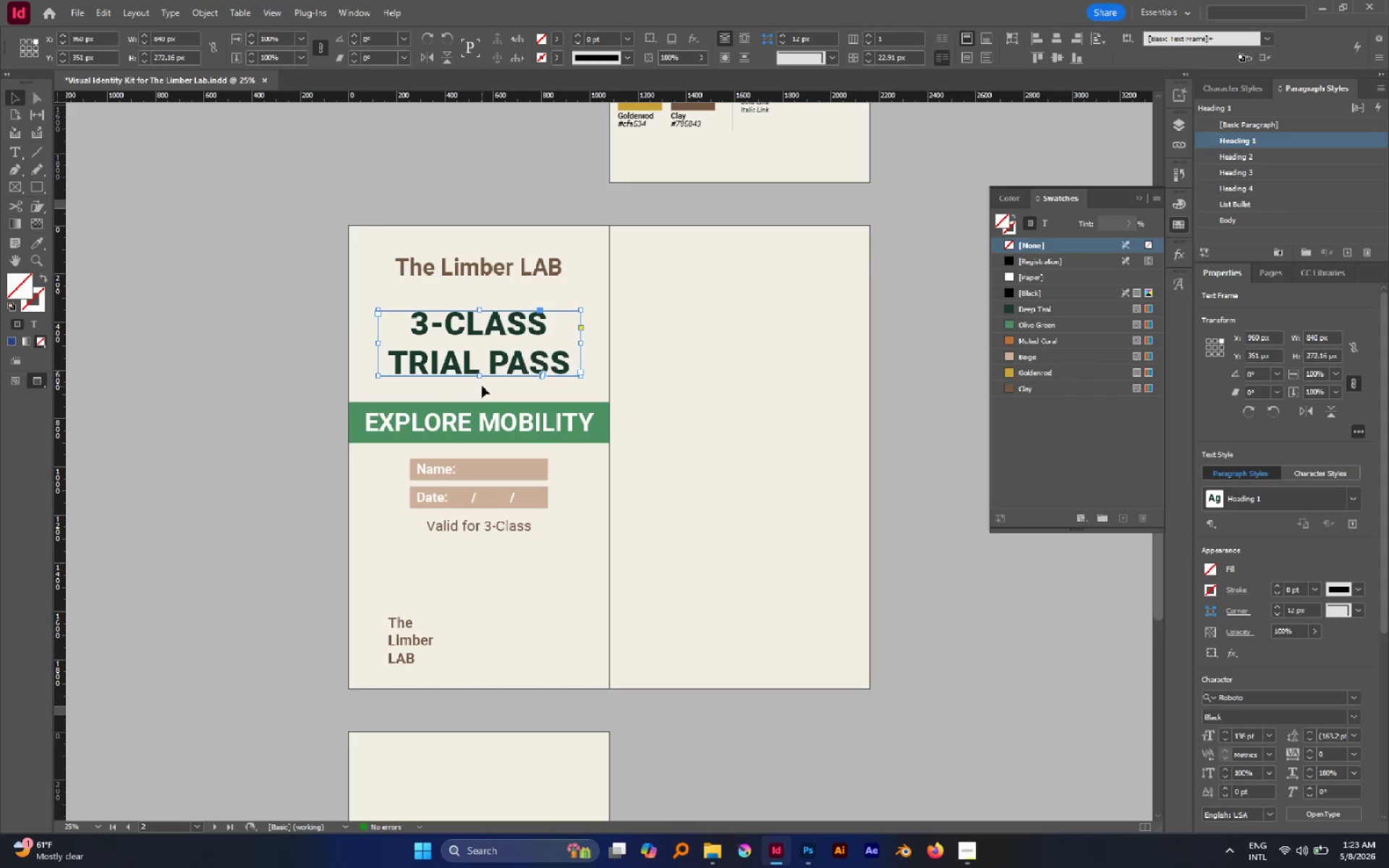 
hold_key(key=ControlLeft, duration=2.36)
hold_key(key=ShiftLeft, duration=2.2)
left_click_drag(start_coordinate=[481, 378], to_coordinate=[481, 385])
 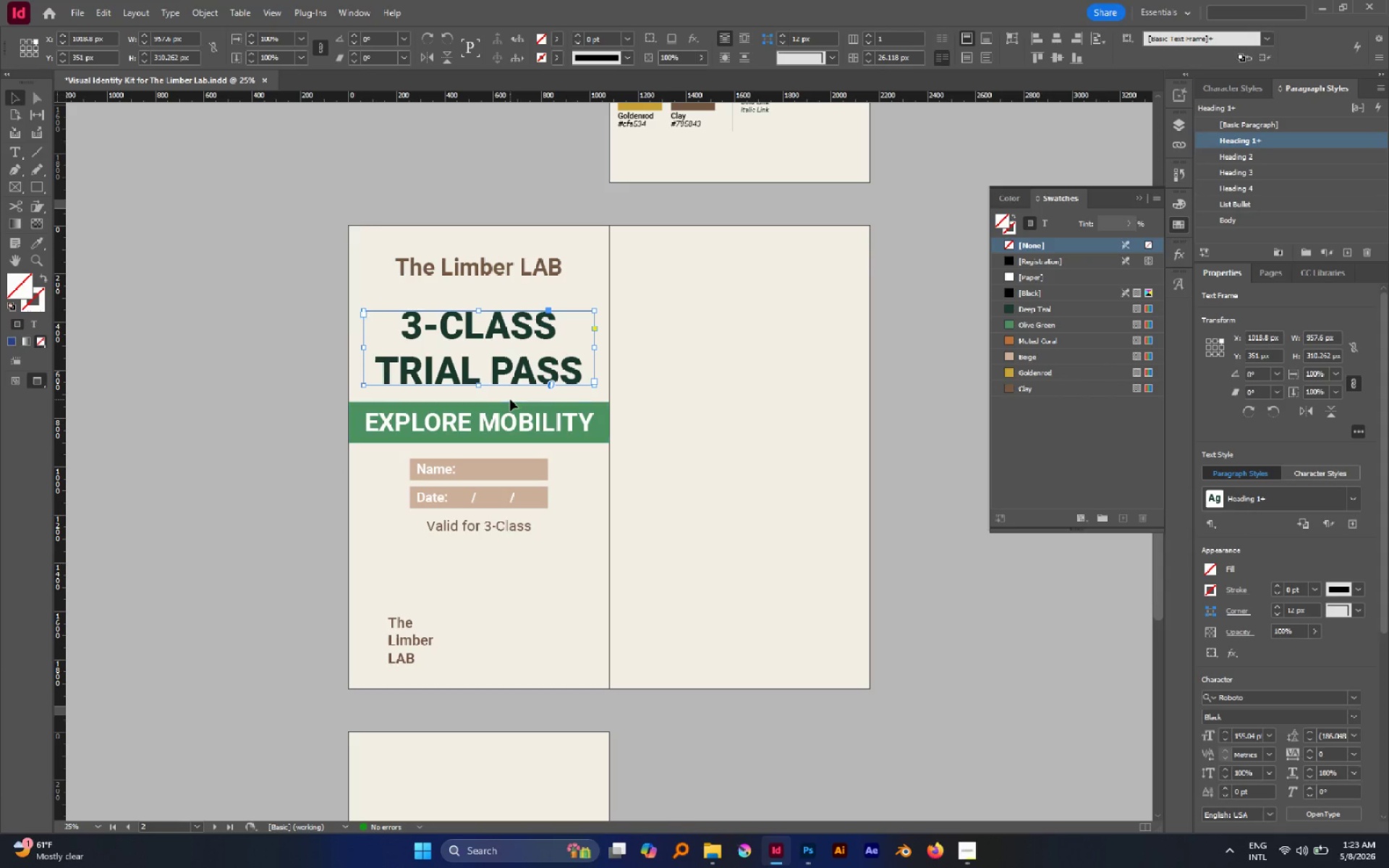 
left_click_drag(start_coordinate=[463, 399], to_coordinate=[496, 430])
 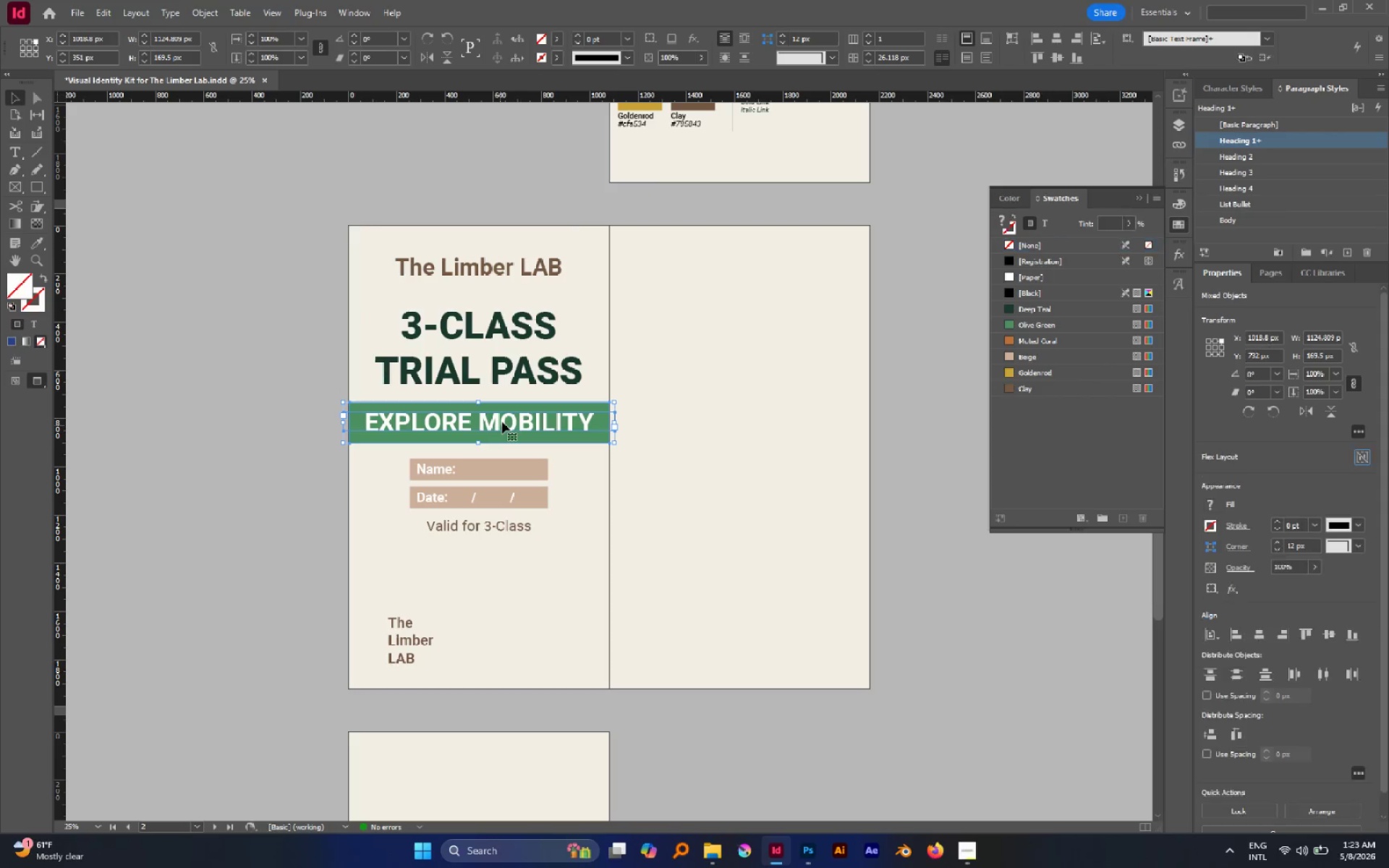 
left_click_drag(start_coordinate=[502, 422], to_coordinate=[502, 417])
 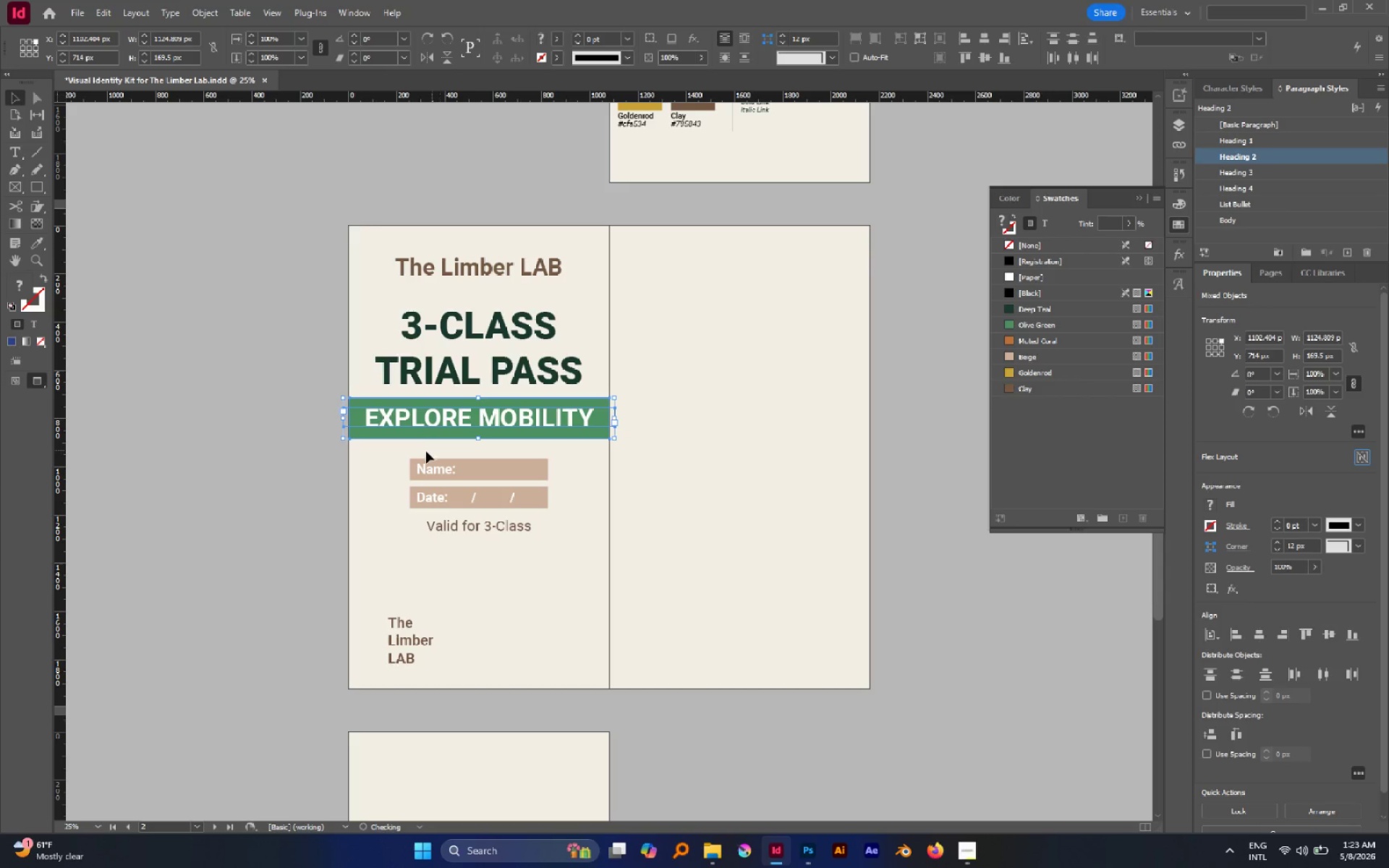 
hold_key(key=ShiftLeft, duration=0.69)
 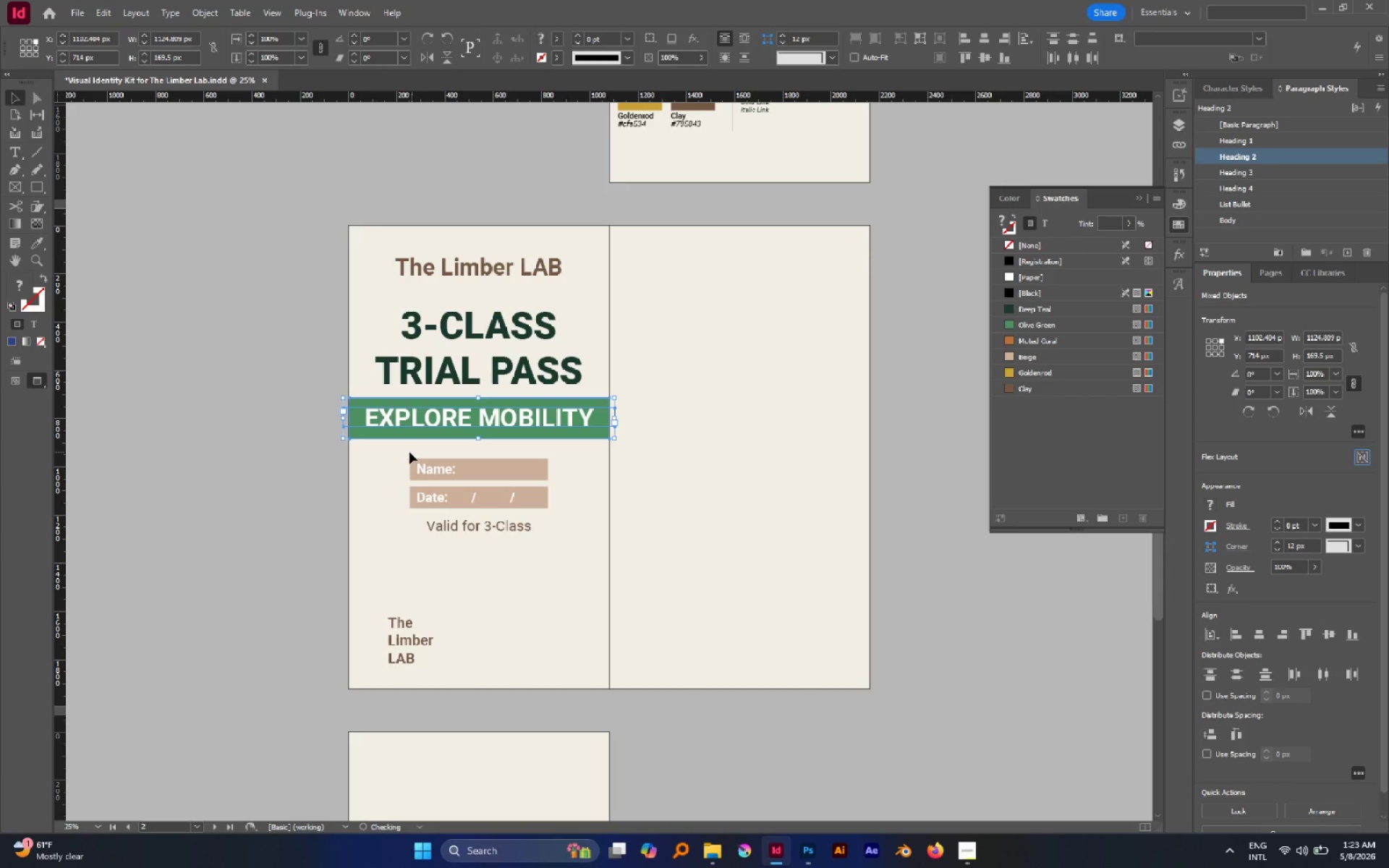 
left_click_drag(start_coordinate=[409, 452], to_coordinate=[527, 537])
 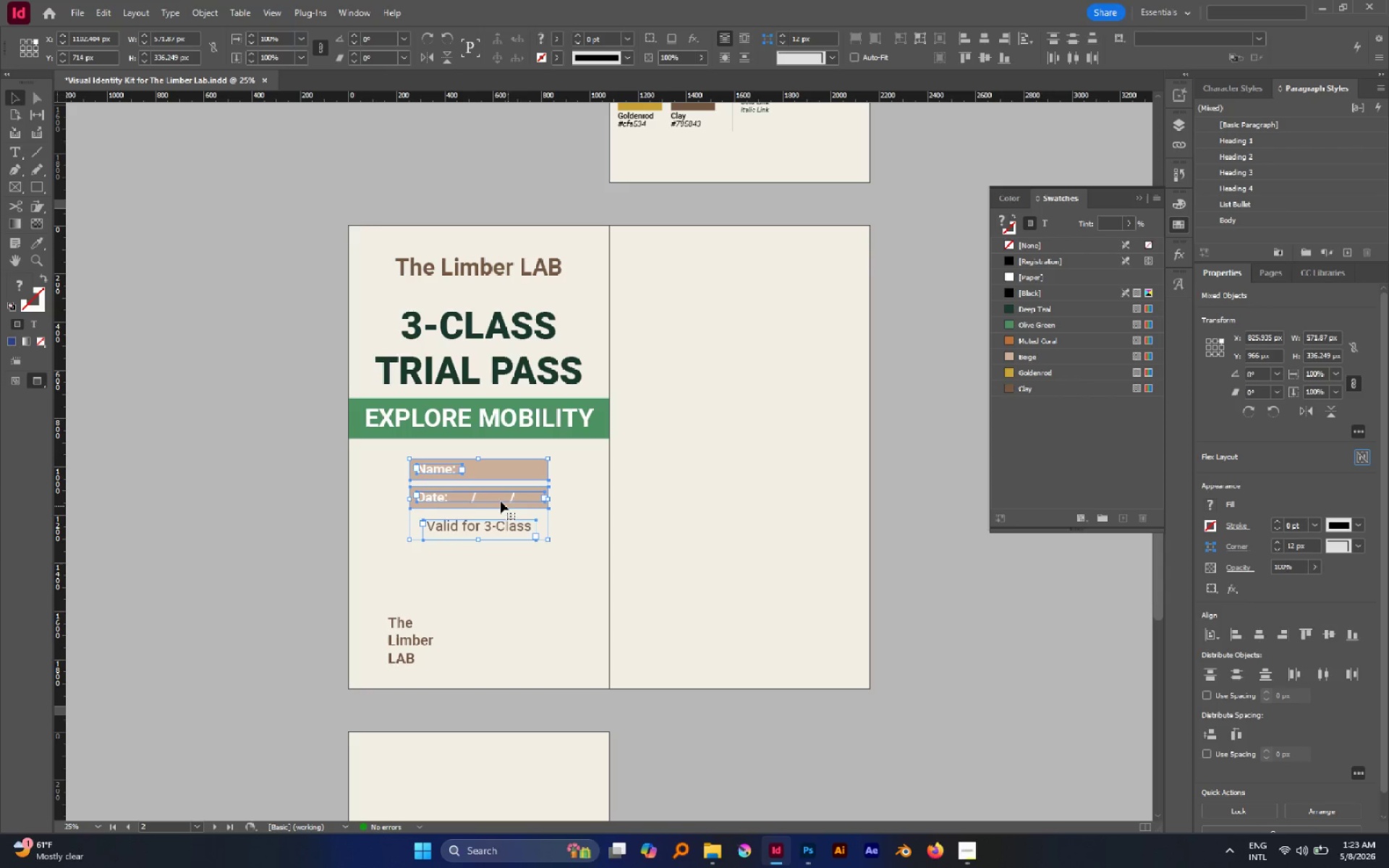 
left_click_drag(start_coordinate=[501, 501], to_coordinate=[501, 493])
 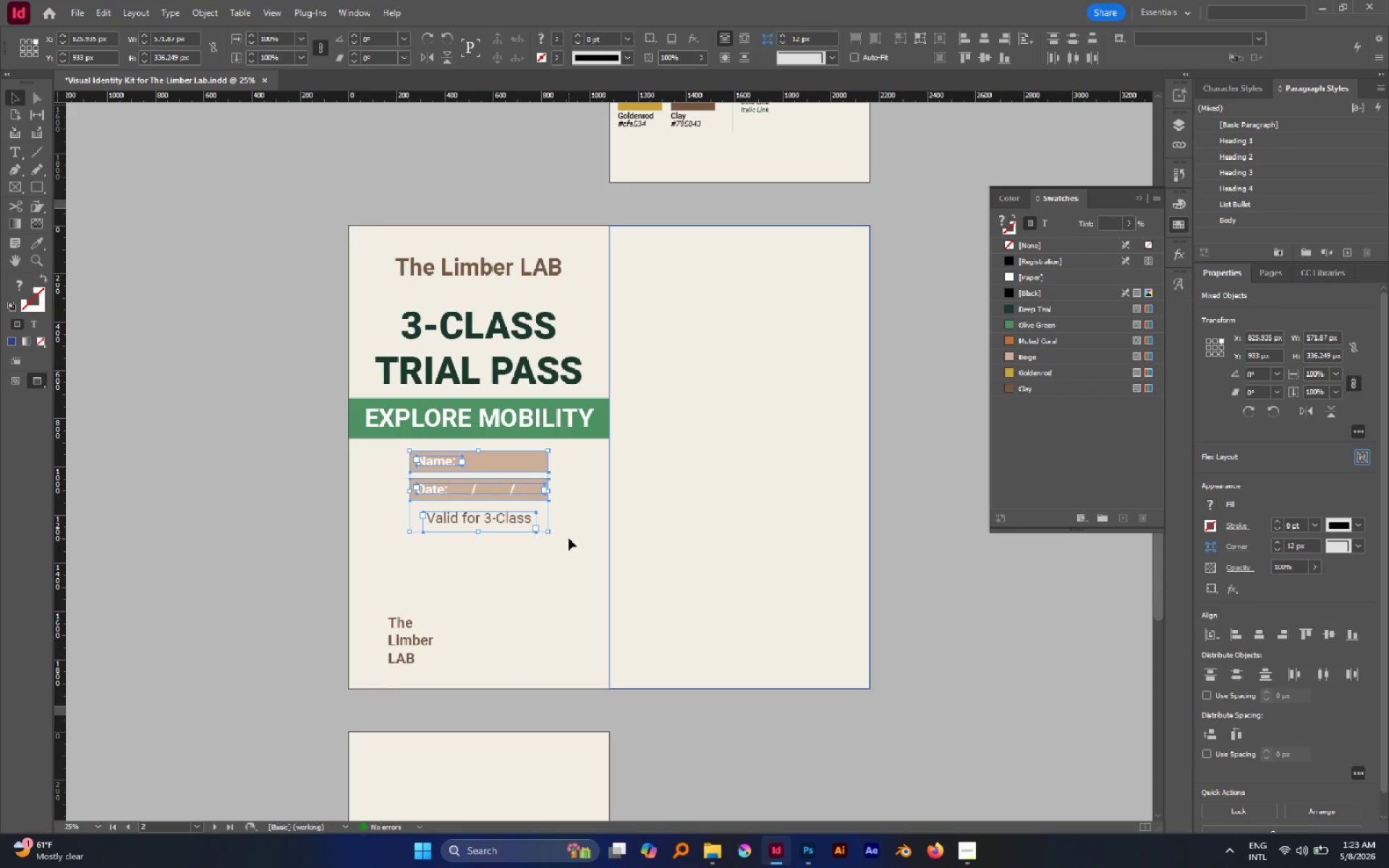 
hold_key(key=ShiftLeft, duration=0.61)
 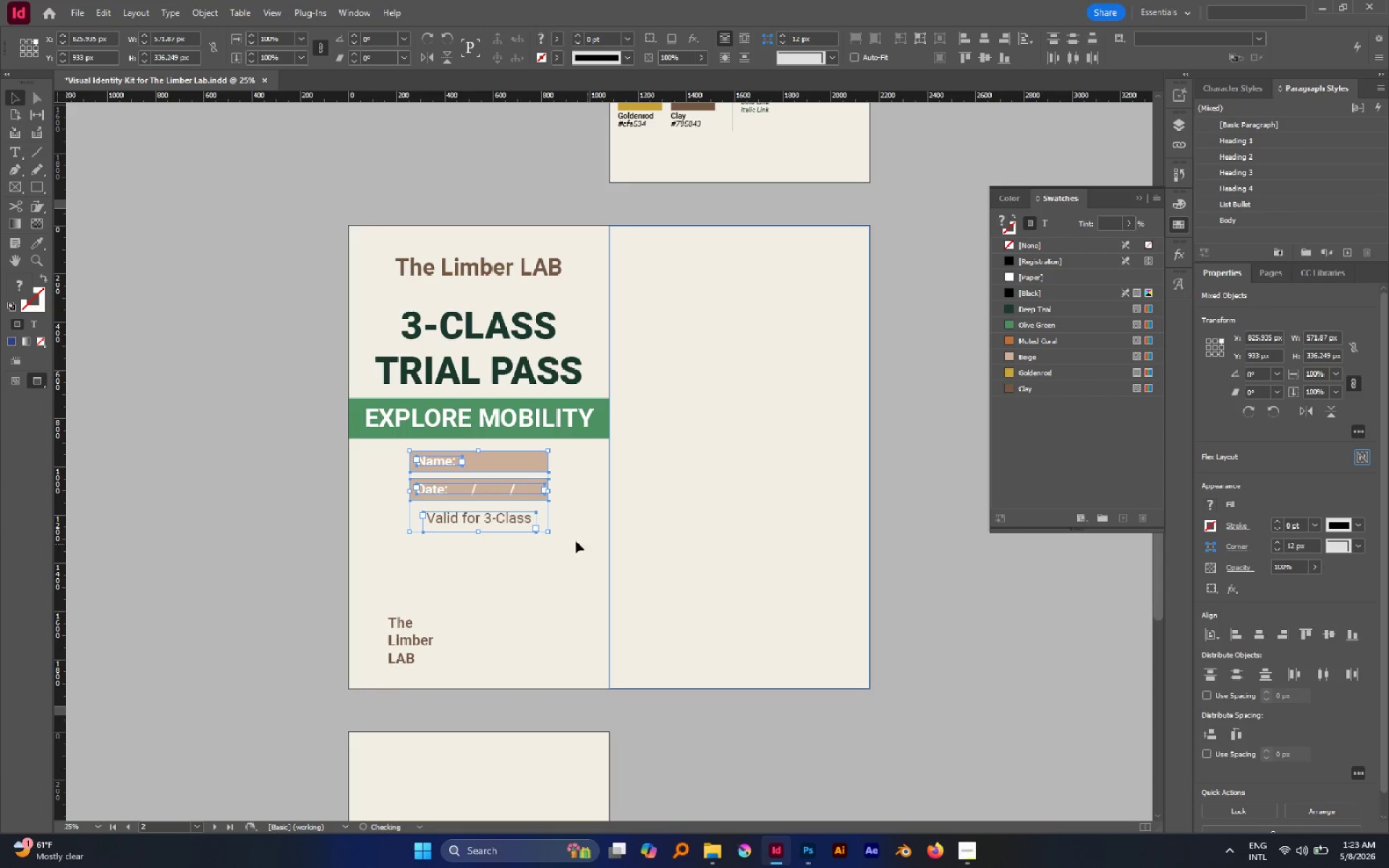 
left_click([569, 538])
 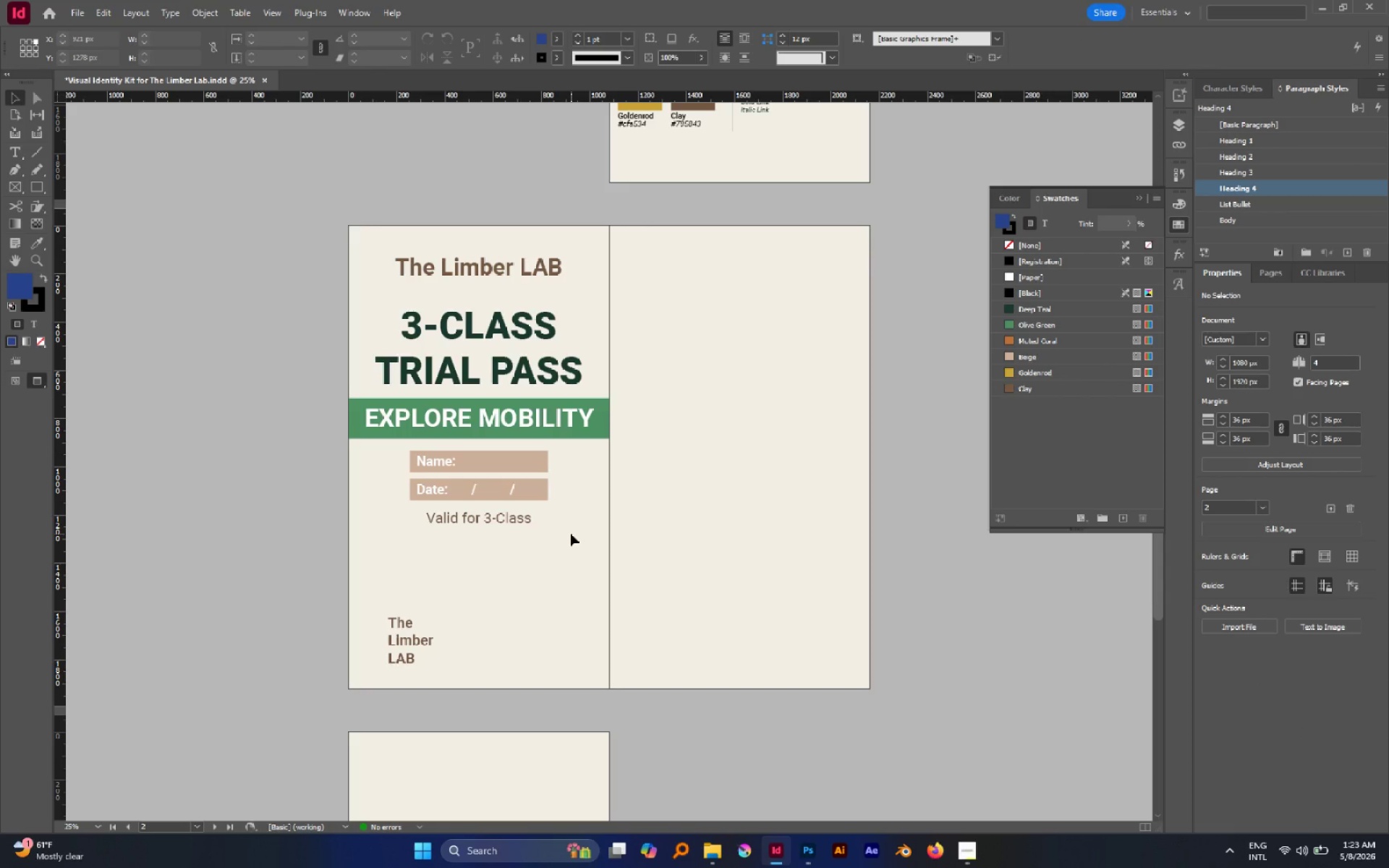 
wait(8.38)
 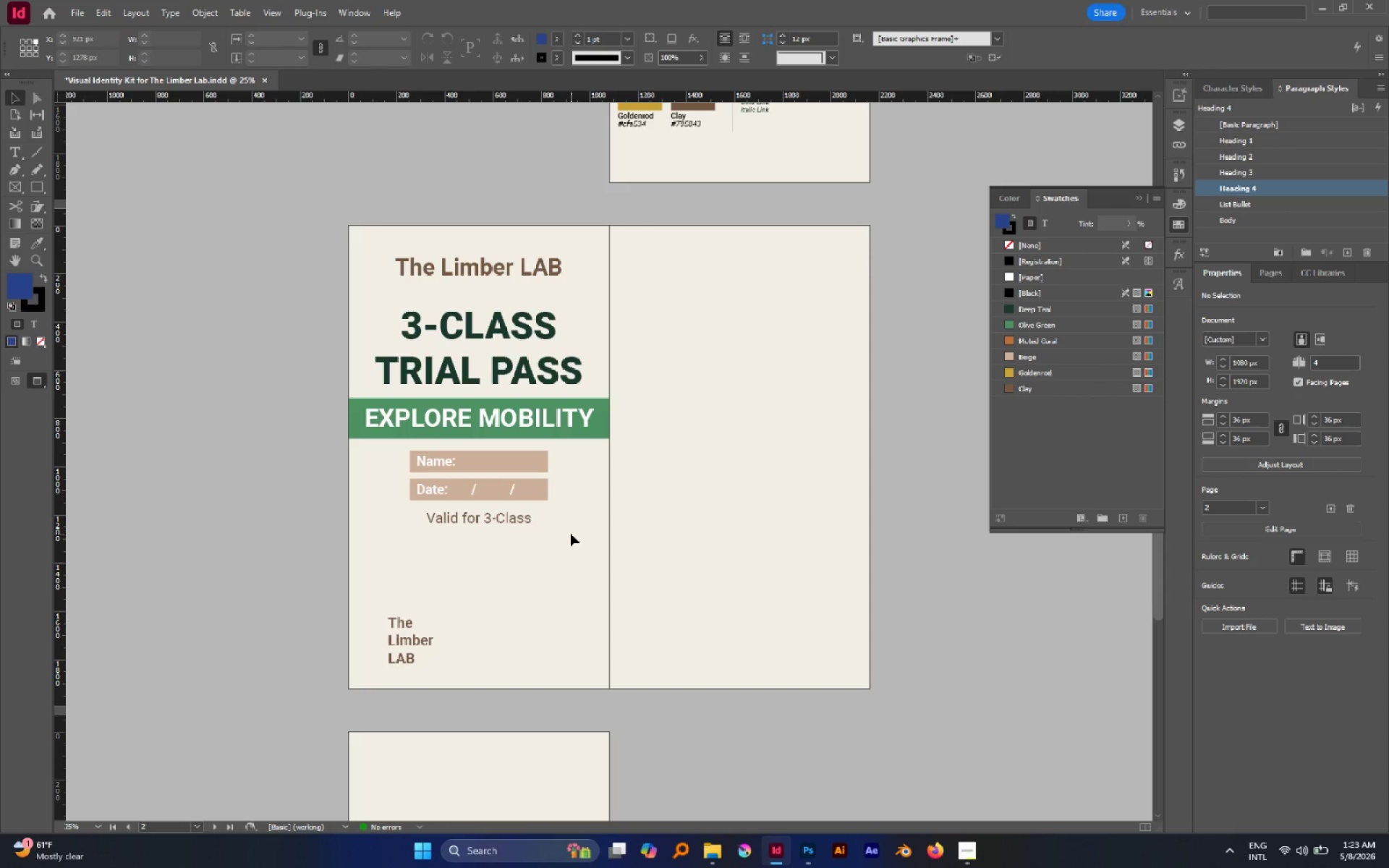 
left_click_drag(start_coordinate=[382, 605], to_coordinate=[408, 663])
 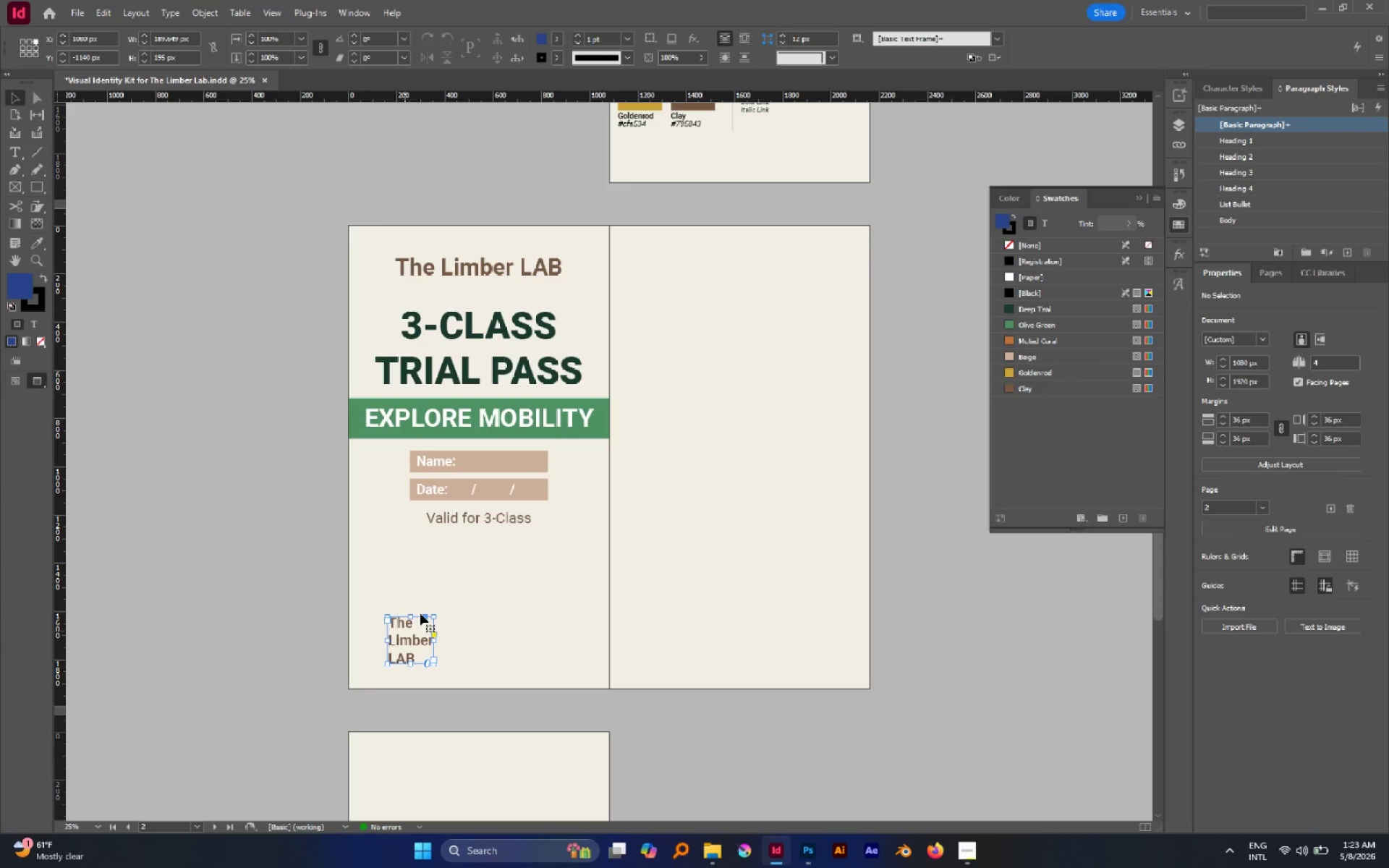 
hold_key(key=ControlLeft, duration=2.09)
hold_key(key=ShiftLeft, duration=1.86)
left_click_drag(start_coordinate=[433, 614], to_coordinate=[473, 583])
 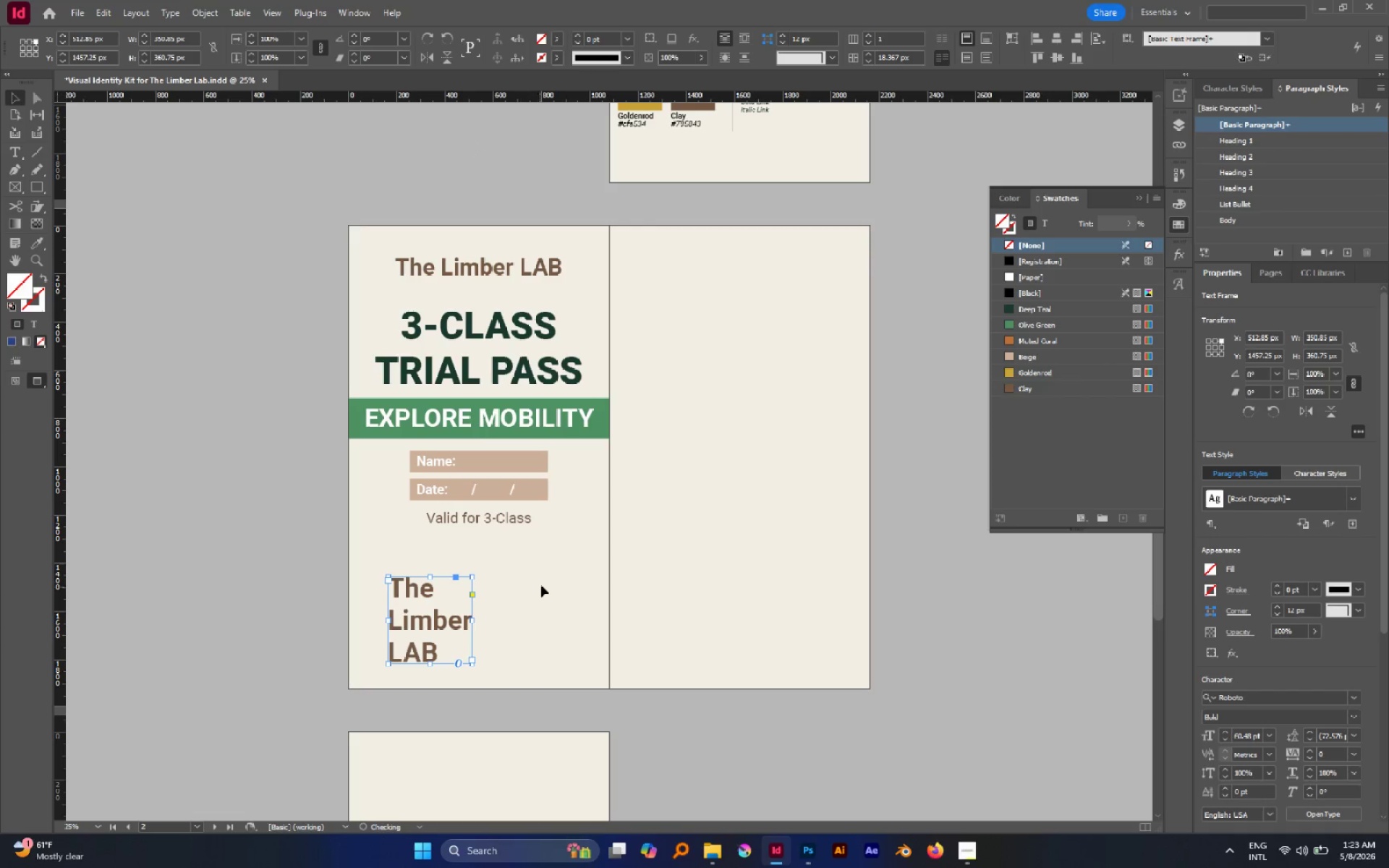 
left_click([541, 585])
 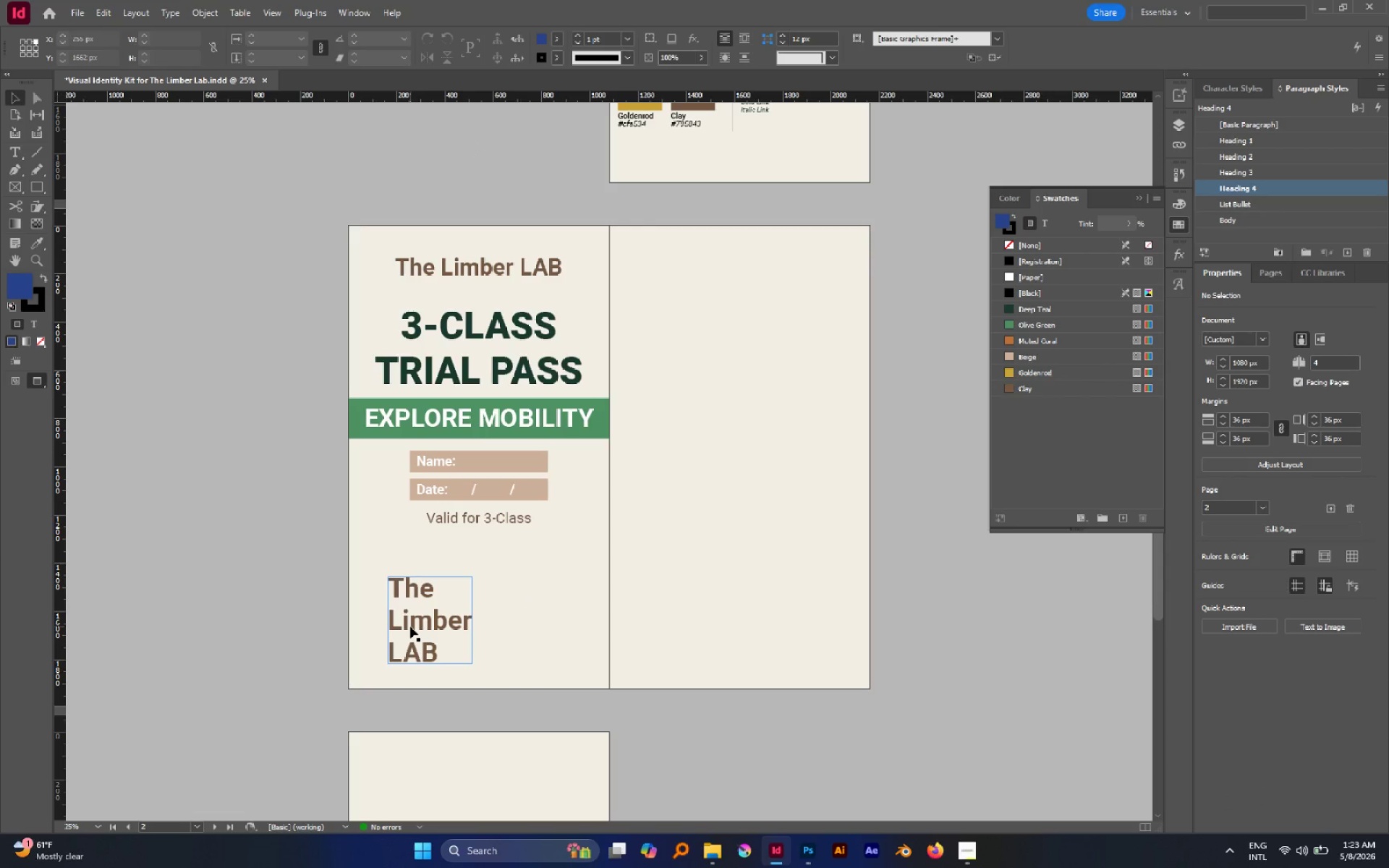 
key(W)
 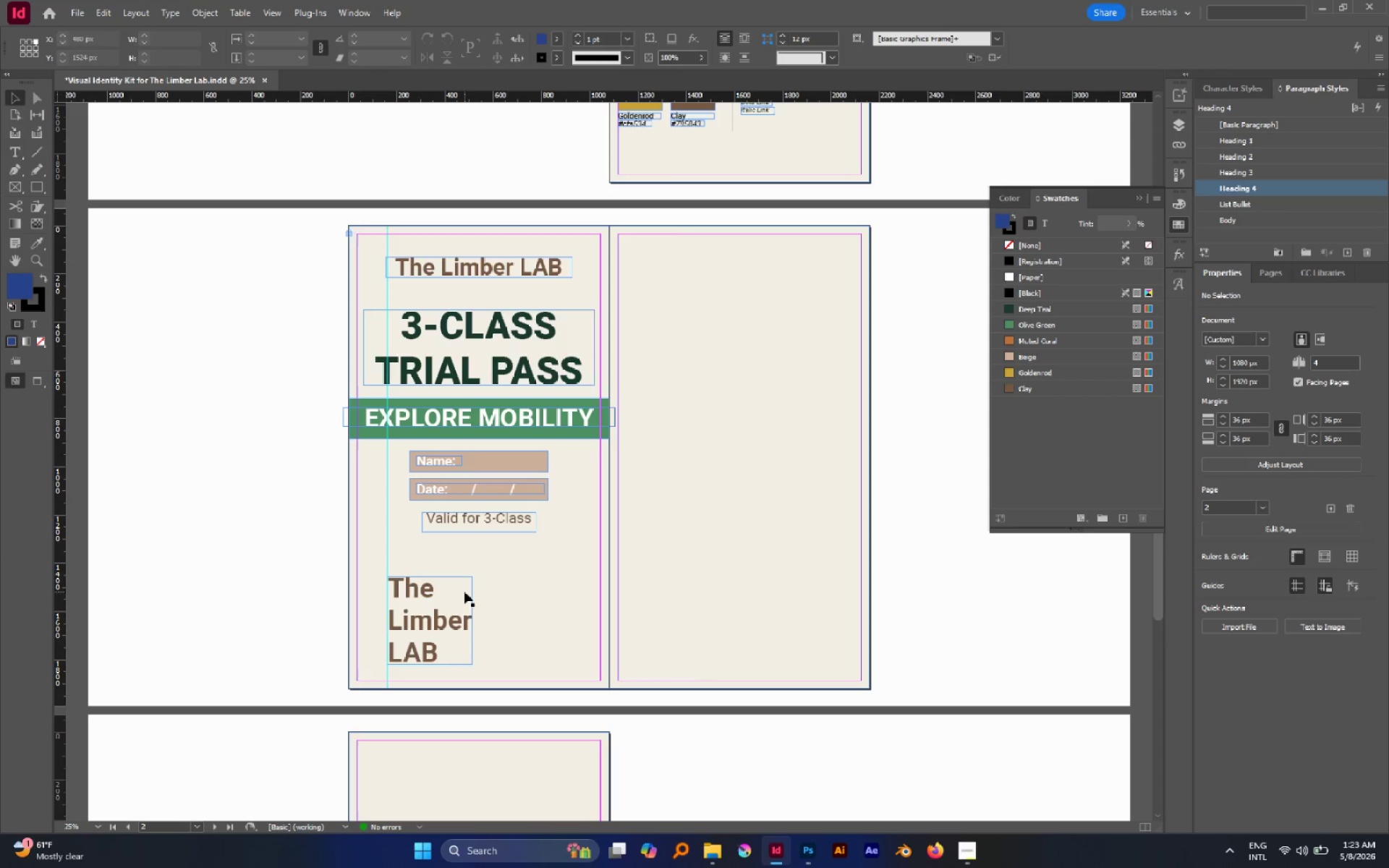 
left_click([444, 600])
 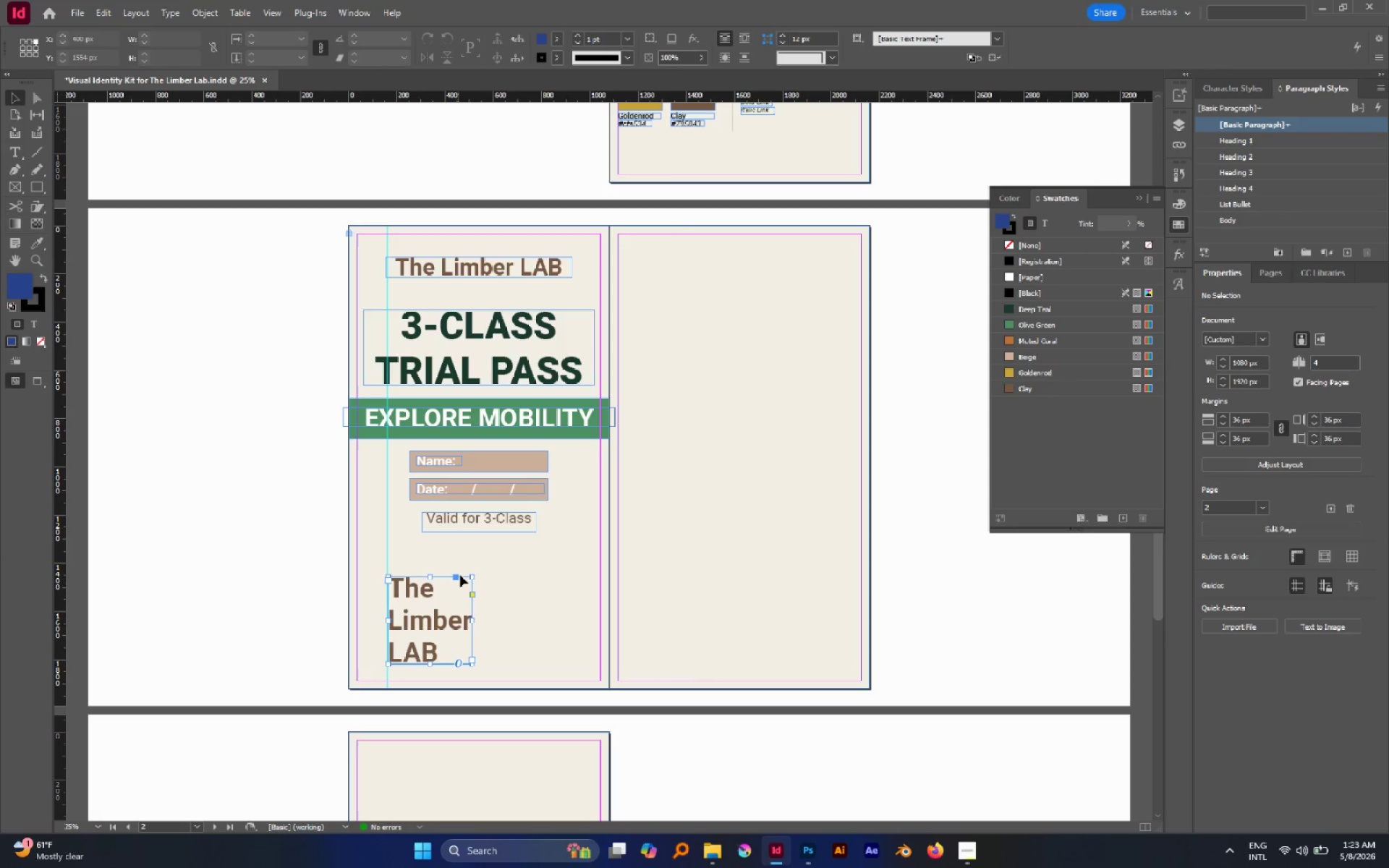 
hold_key(key=ControlLeft, duration=0.98)
 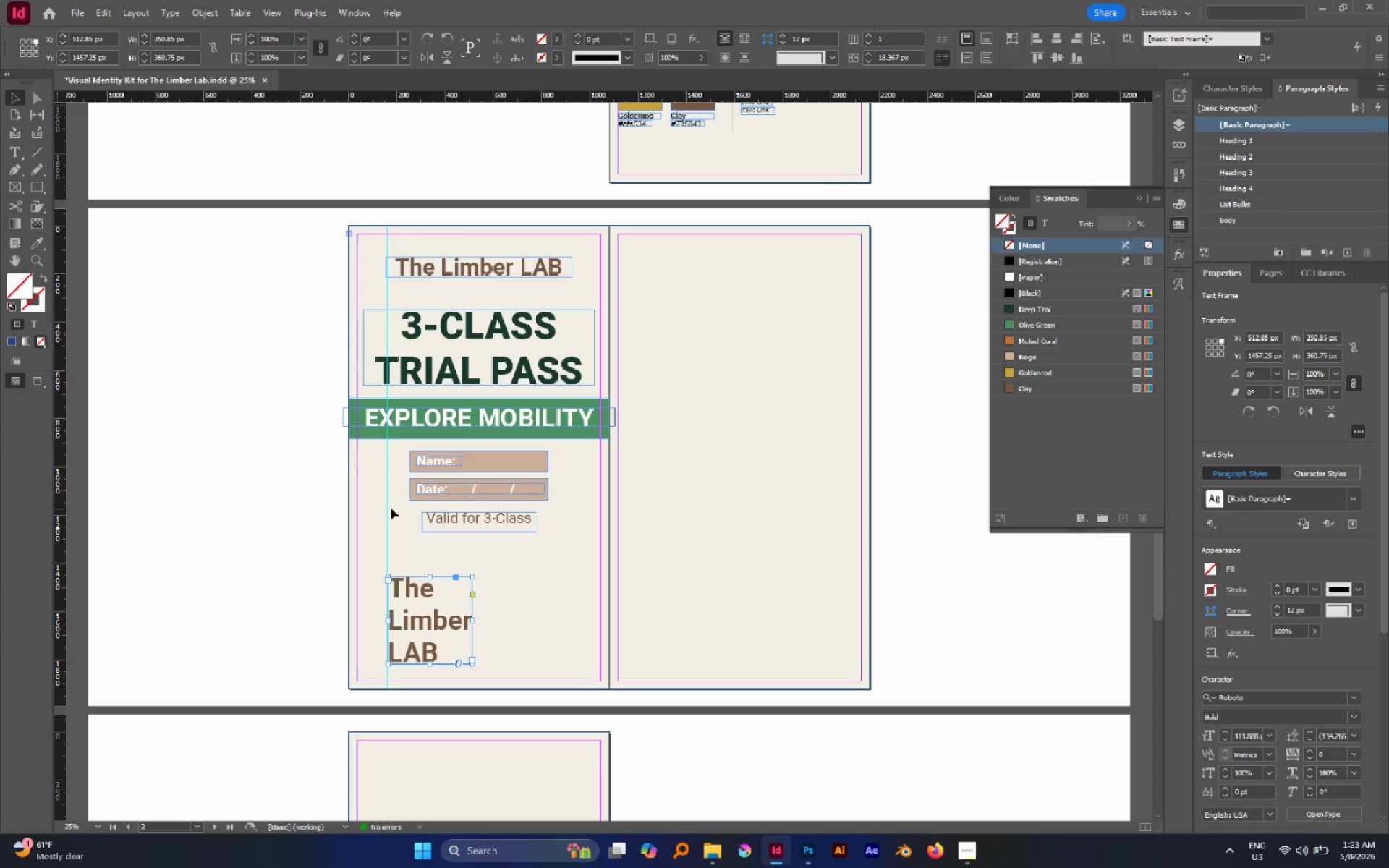 
hold_key(key=ShiftLeft, duration=0.64)
 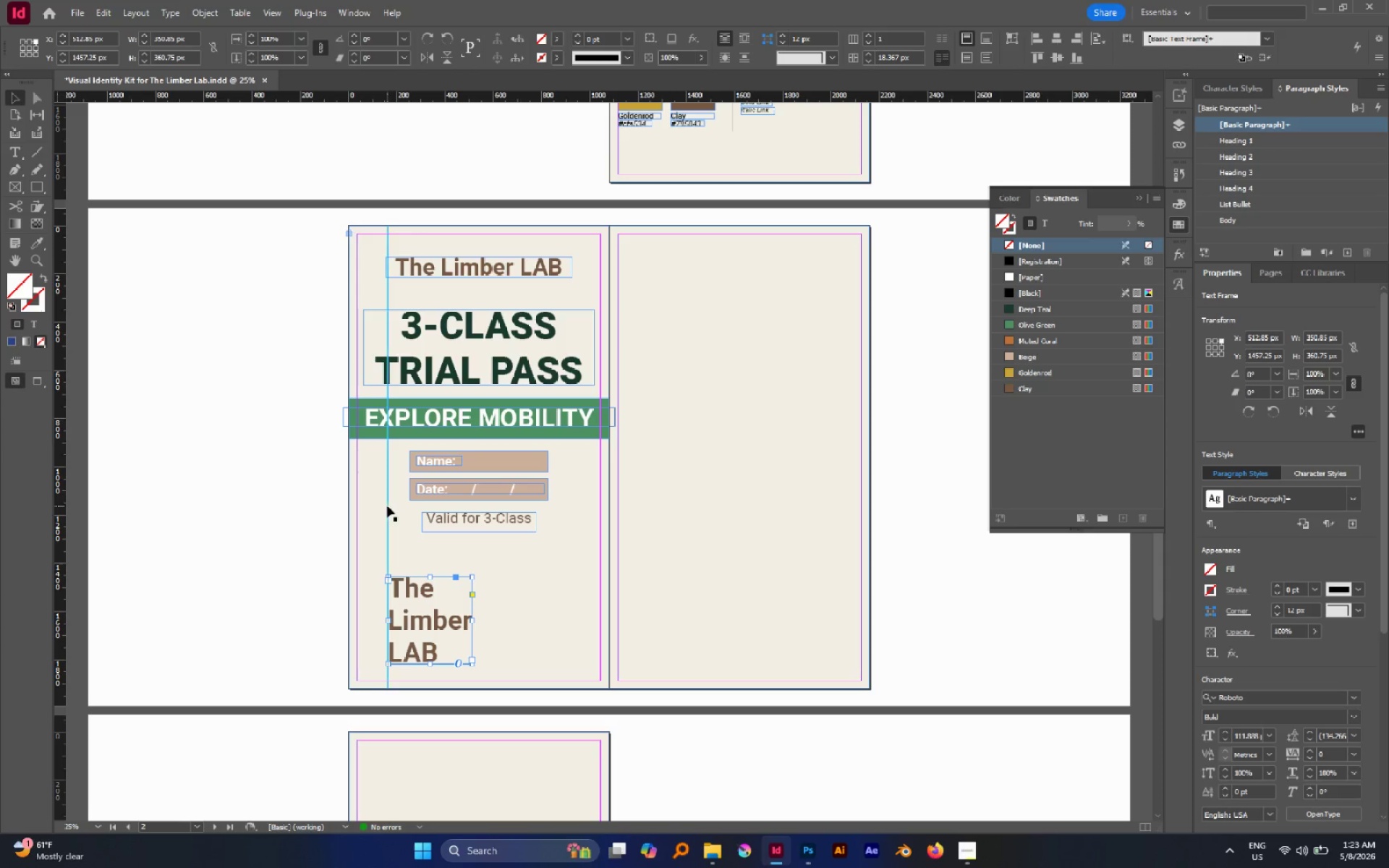 
left_click_drag(start_coordinate=[387, 506], to_coordinate=[366, 503])
 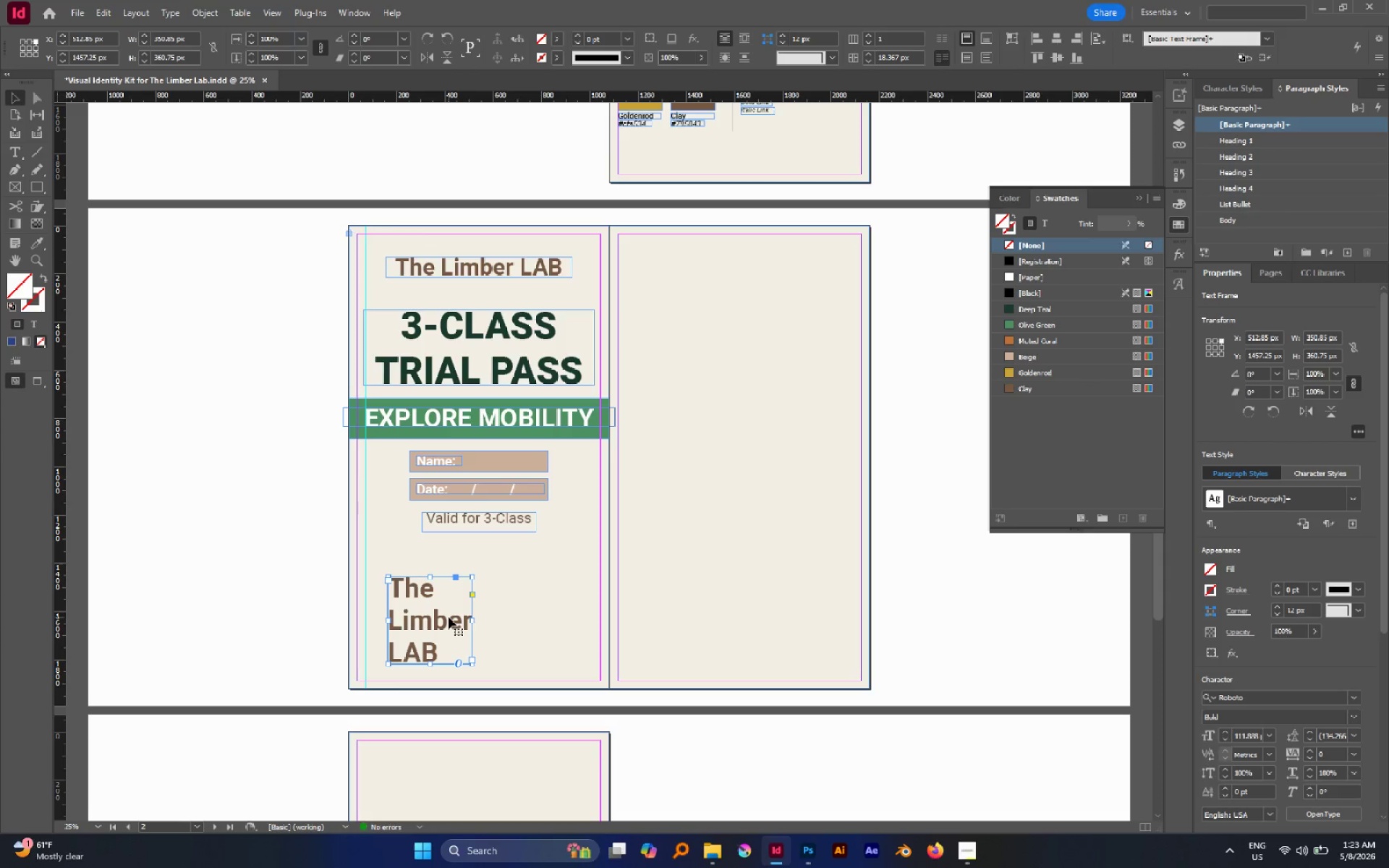 
left_click_drag(start_coordinate=[449, 617], to_coordinate=[424, 616])
 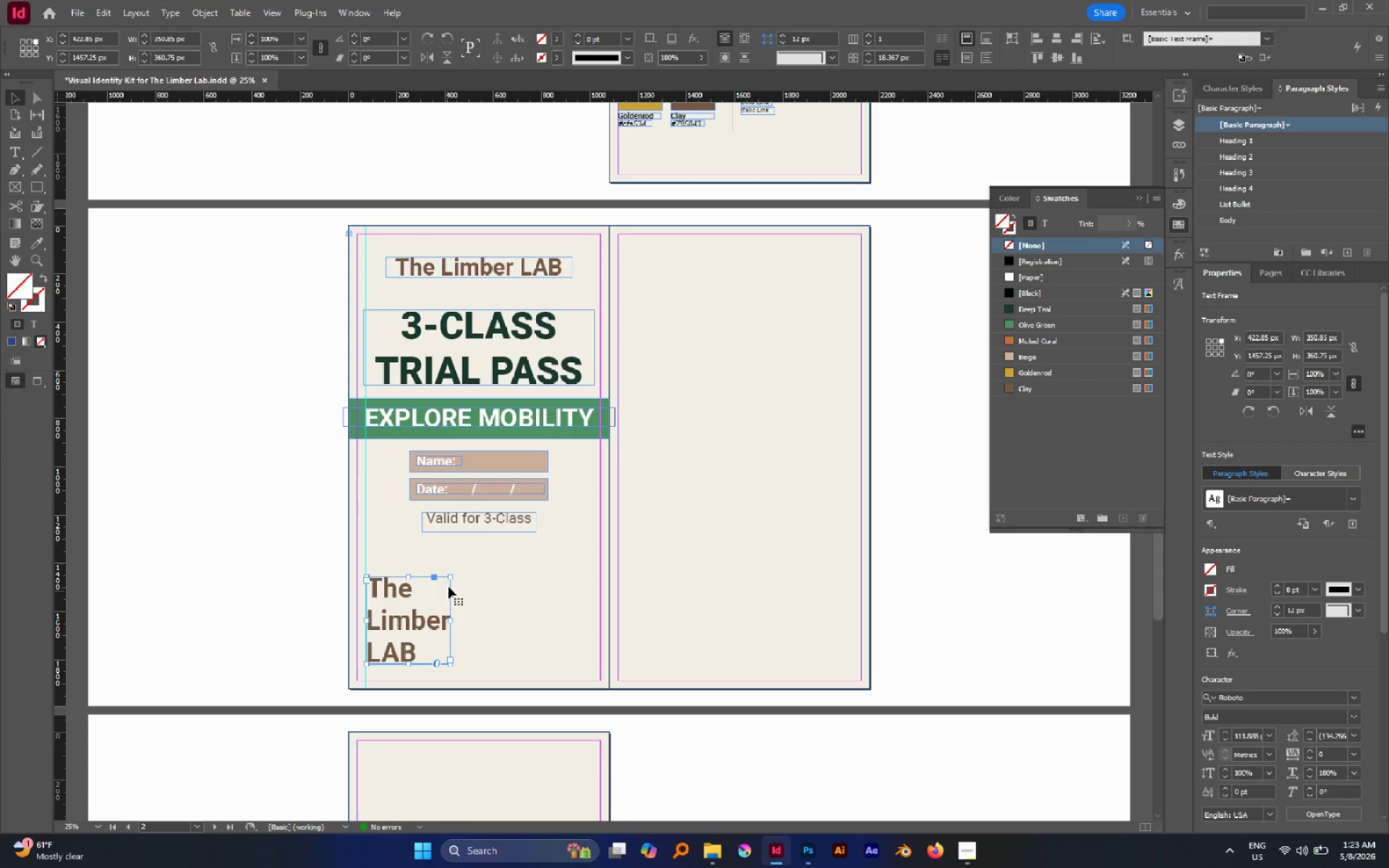 
hold_key(key=ShiftLeft, duration=1.06)
 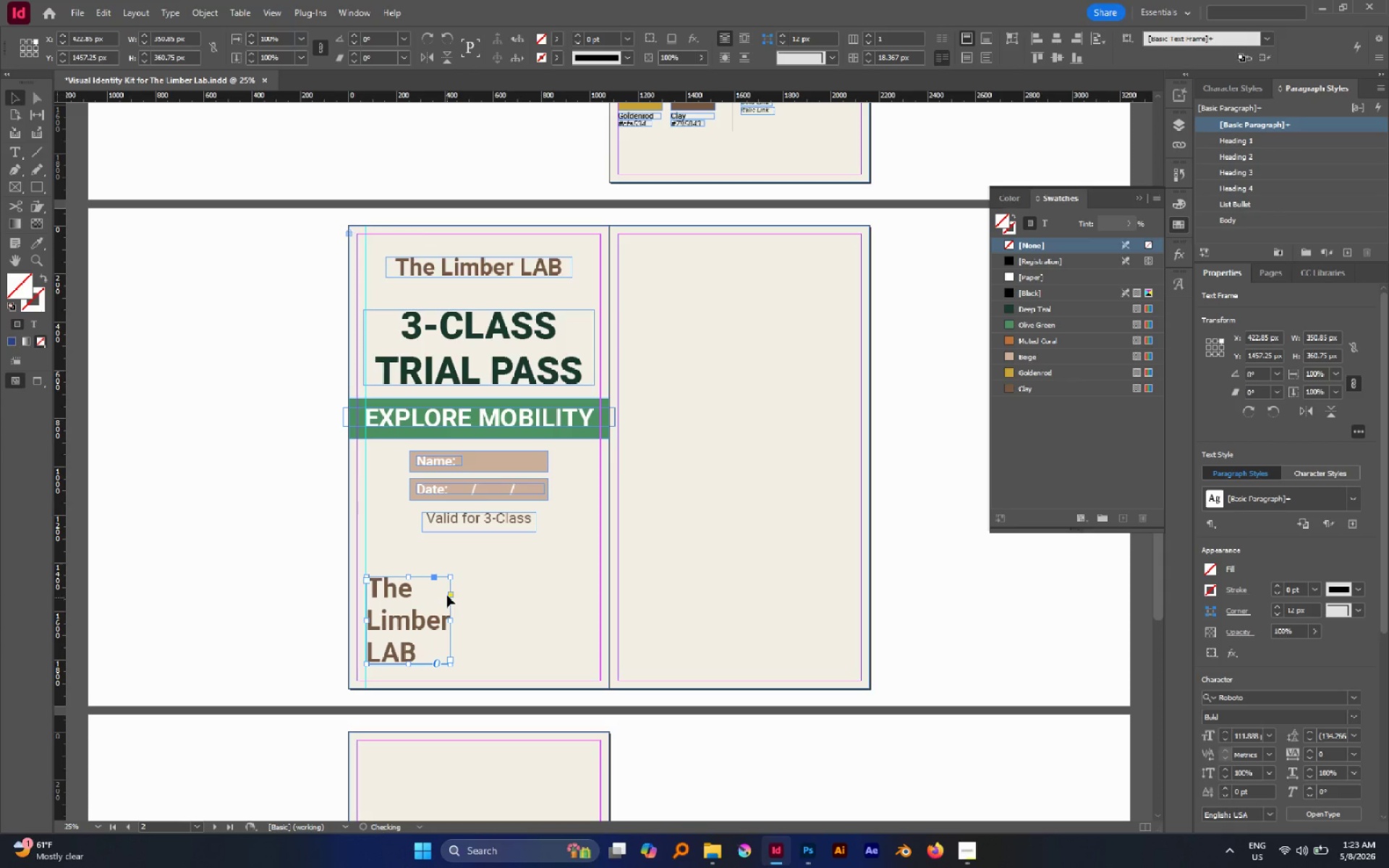 
hold_key(key=ControlLeft, duration=2.92)
hold_key(key=ShiftLeft, duration=2.73)
left_click_drag(start_coordinate=[452, 576], to_coordinate=[436, 597])
 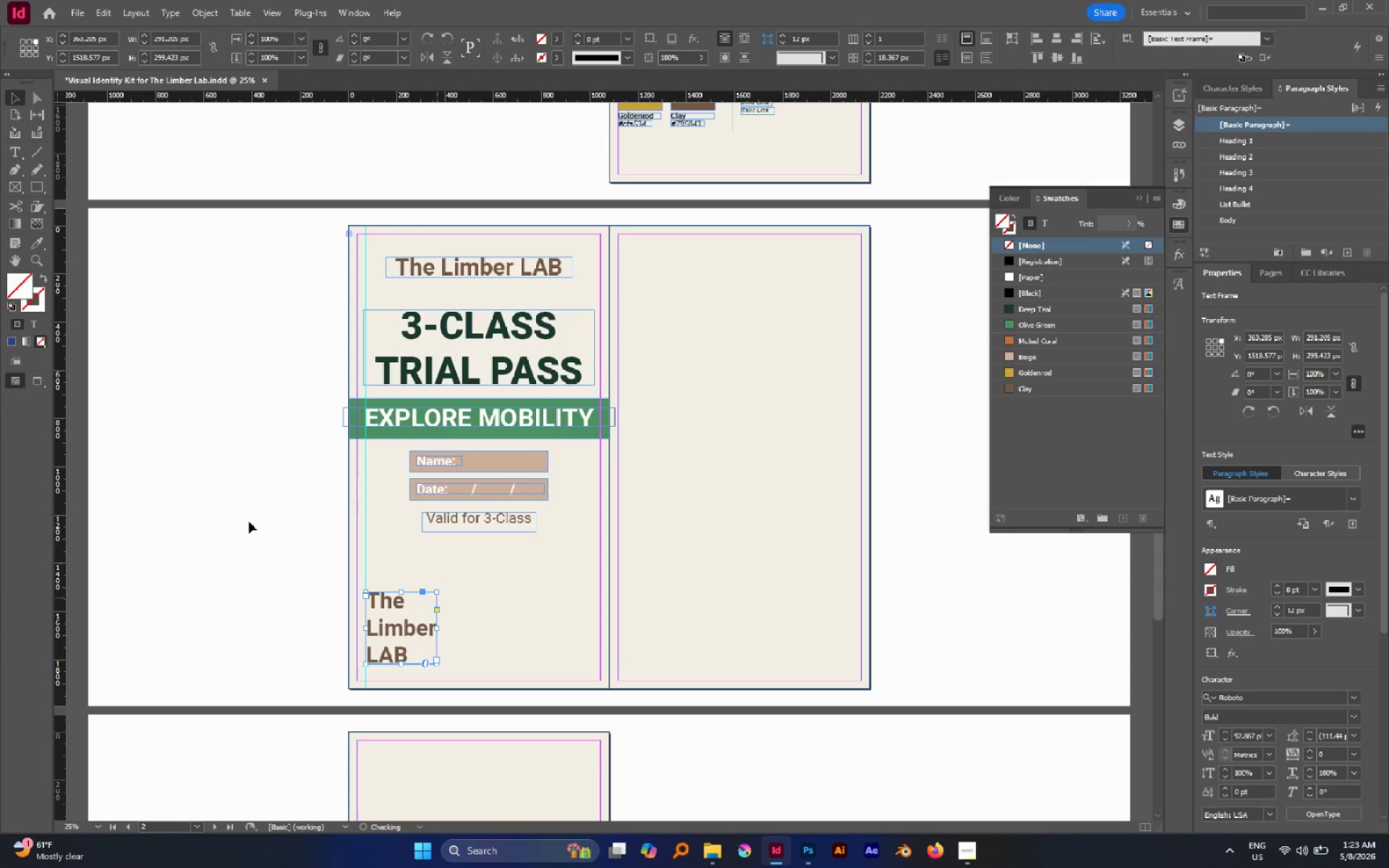 
left_click([249, 522])
 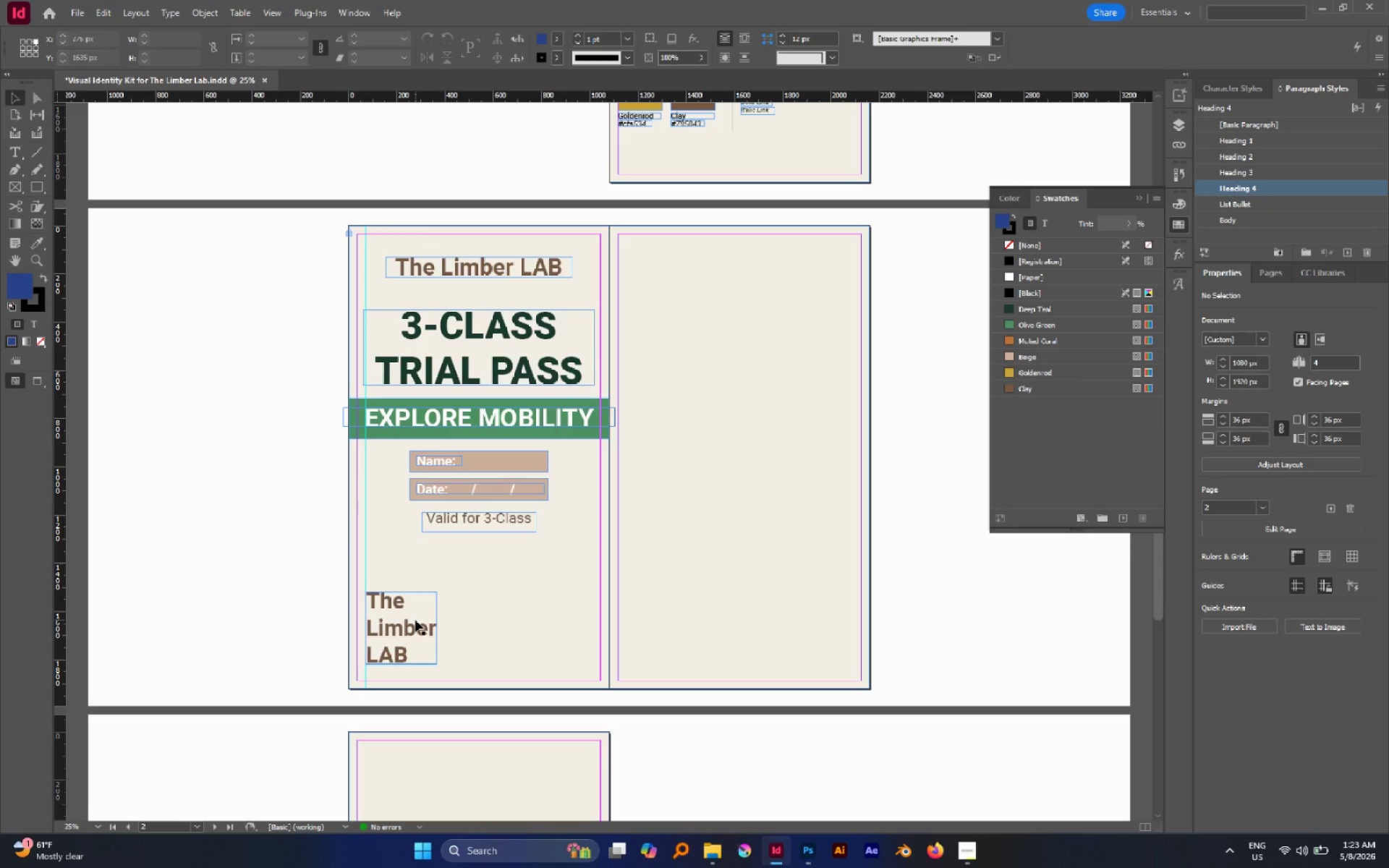 
hold_key(key=AltLeft, duration=1.11)
 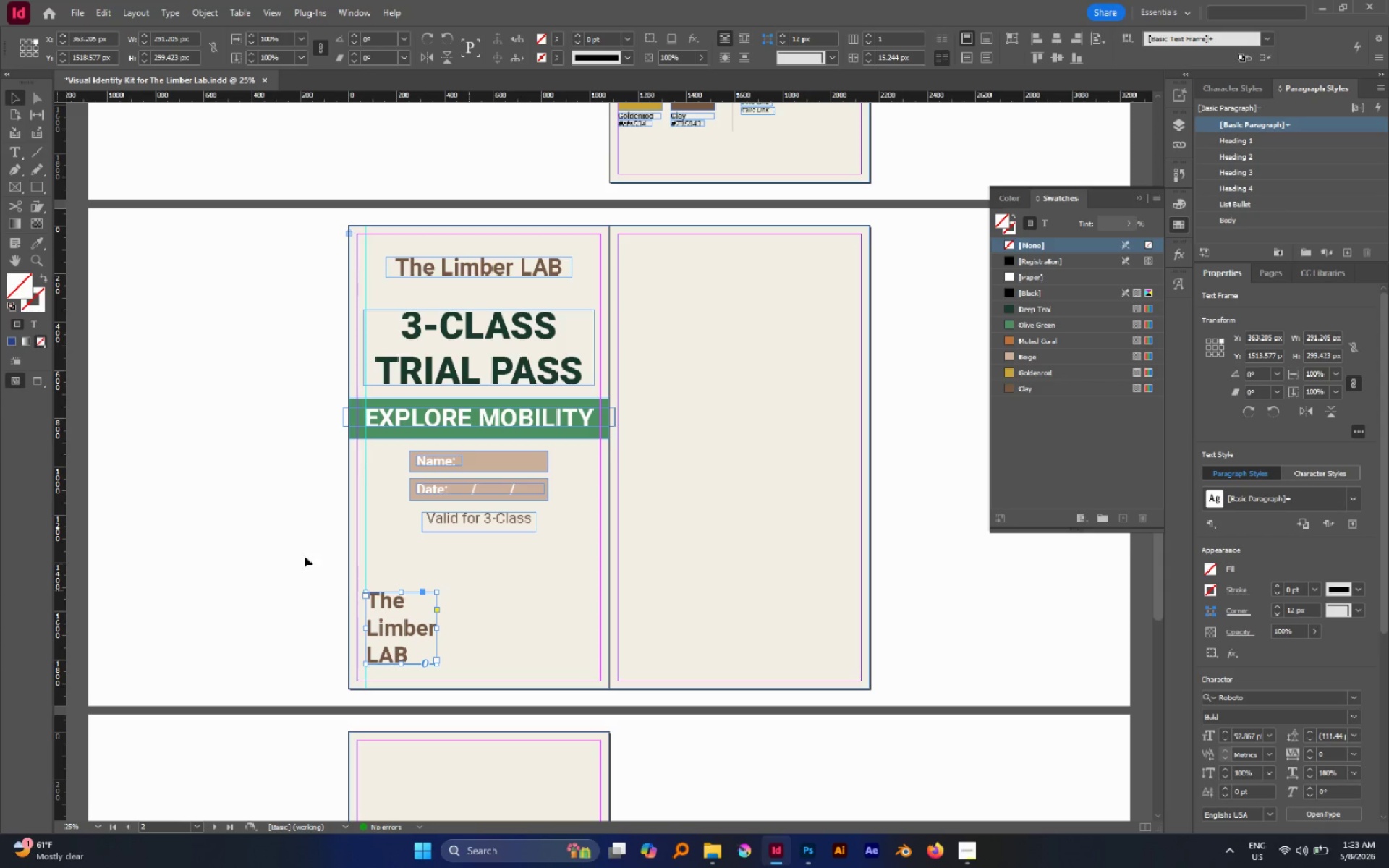 
left_click([304, 555])
 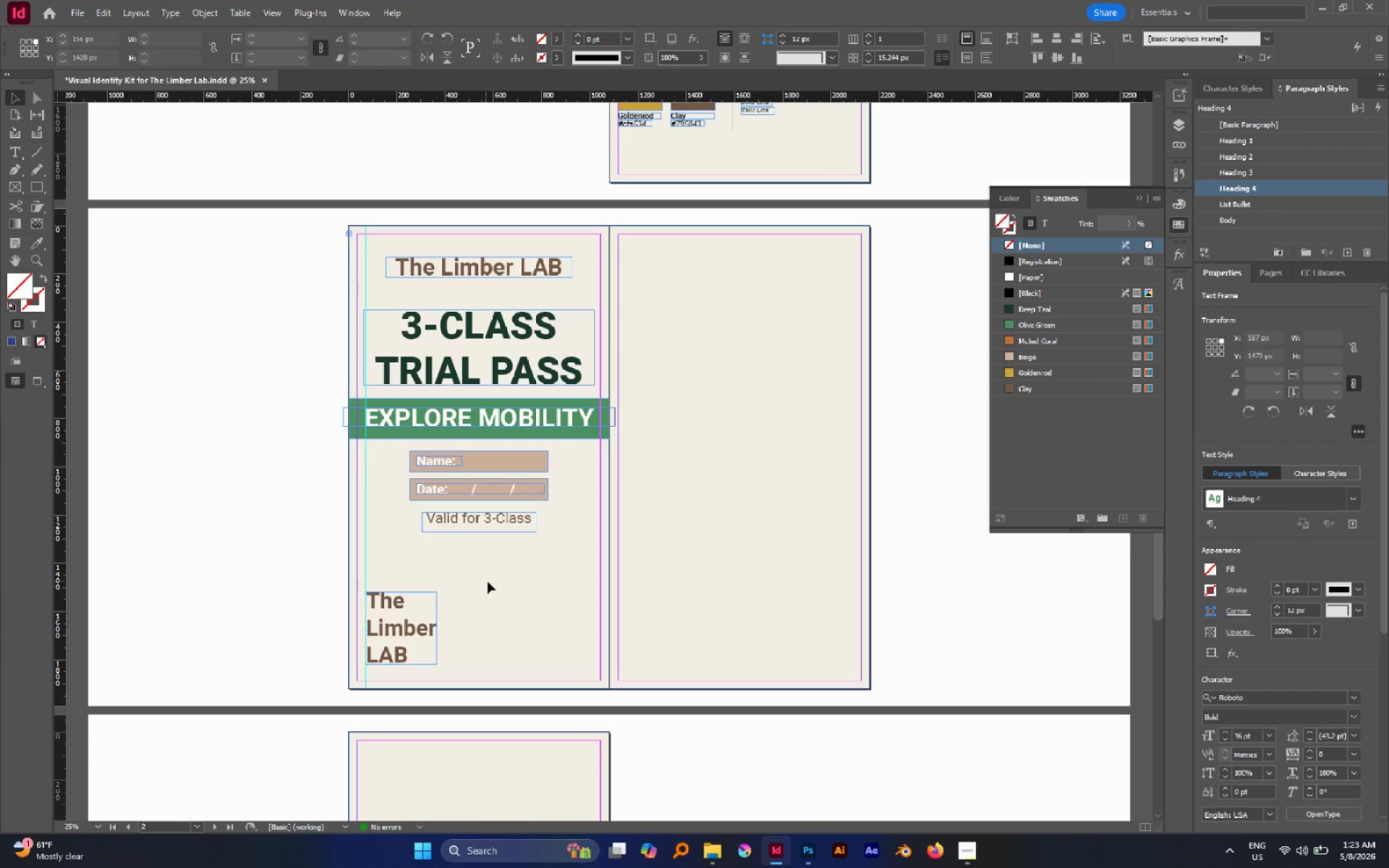 
left_click_drag(start_coordinate=[487, 582], to_coordinate=[508, 616])
 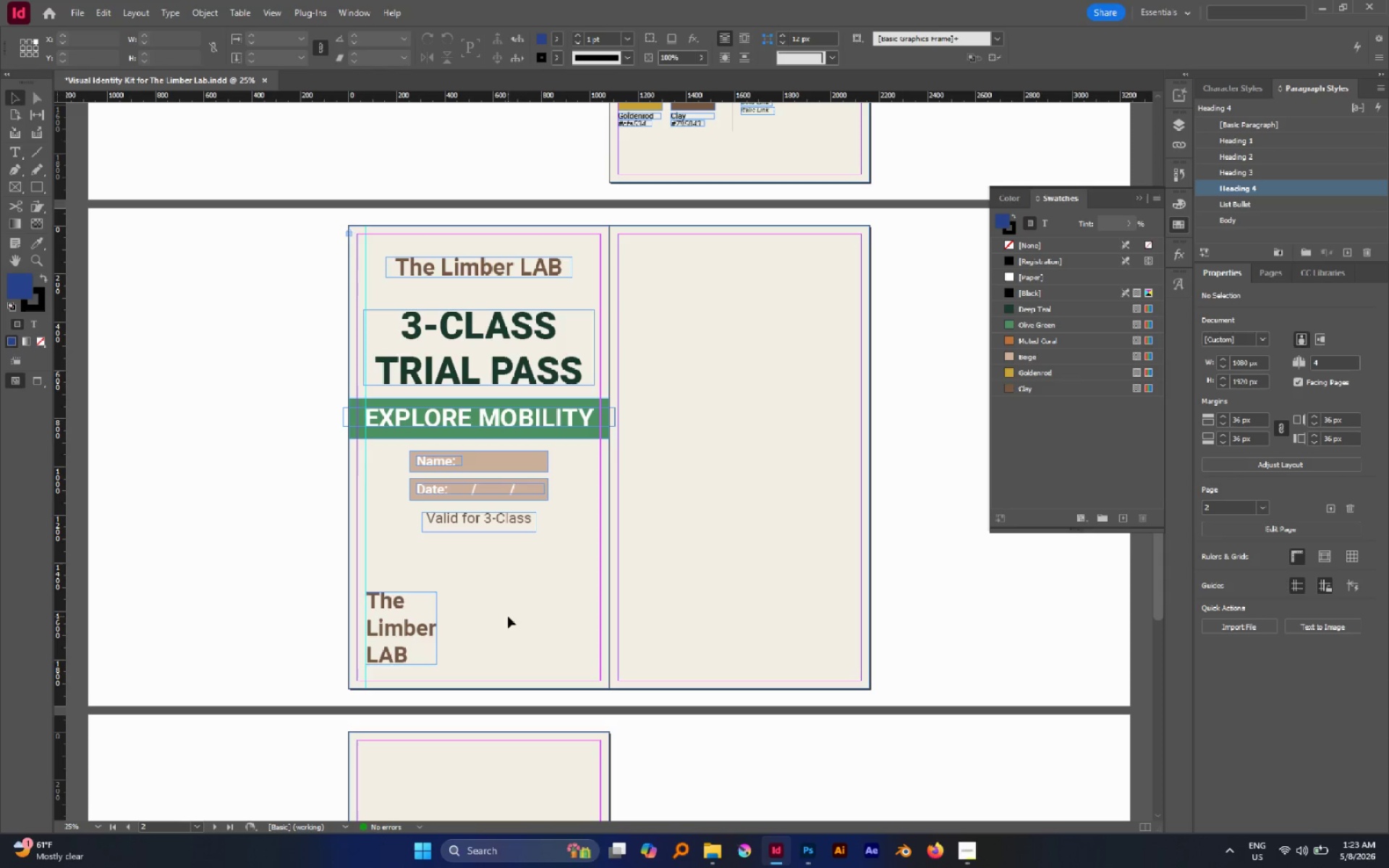 
left_click([508, 616])
 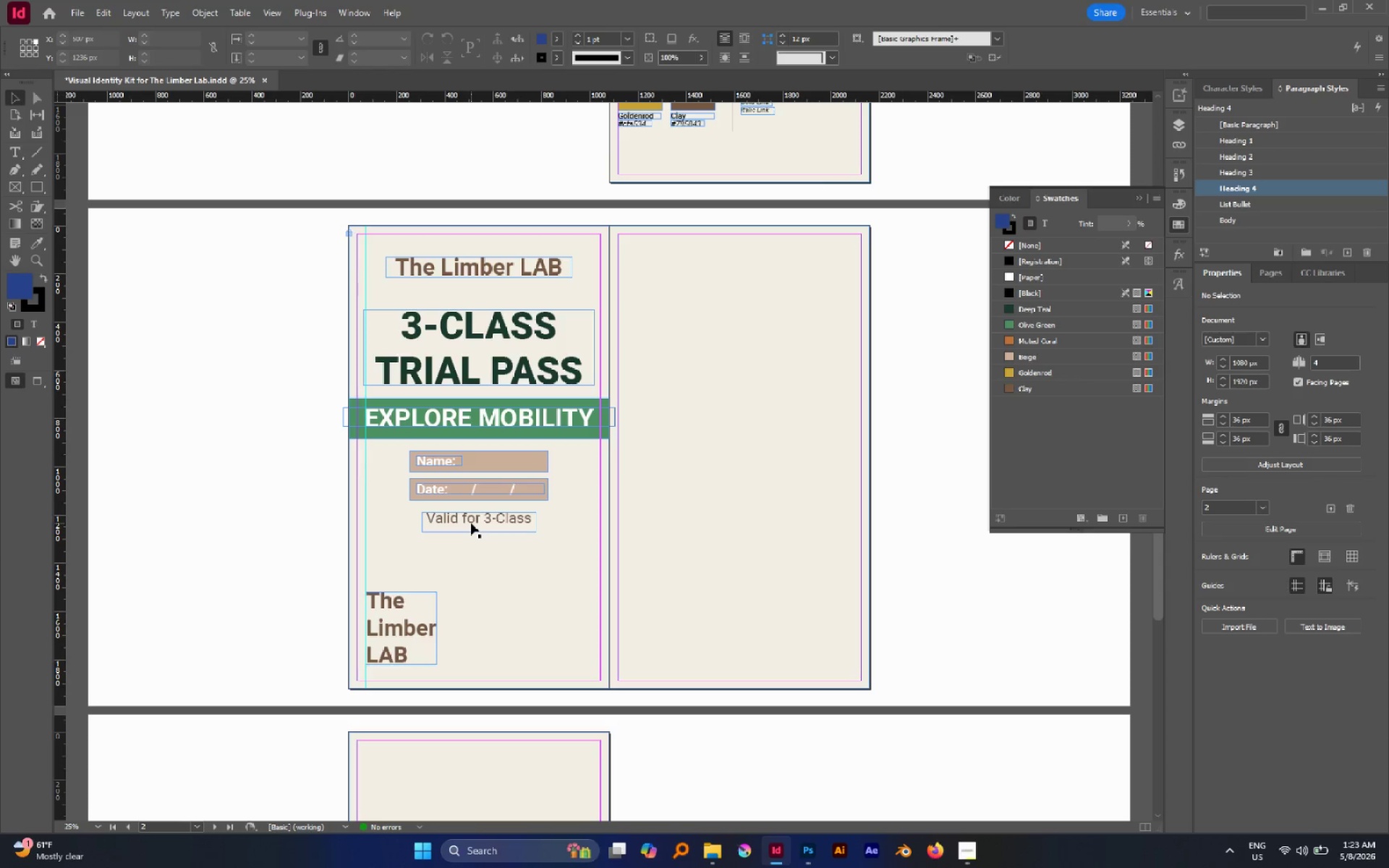 
hold_key(key=AltLeft, duration=3.06)
left_click_drag(start_coordinate=[471, 523], to_coordinate=[533, 611])
 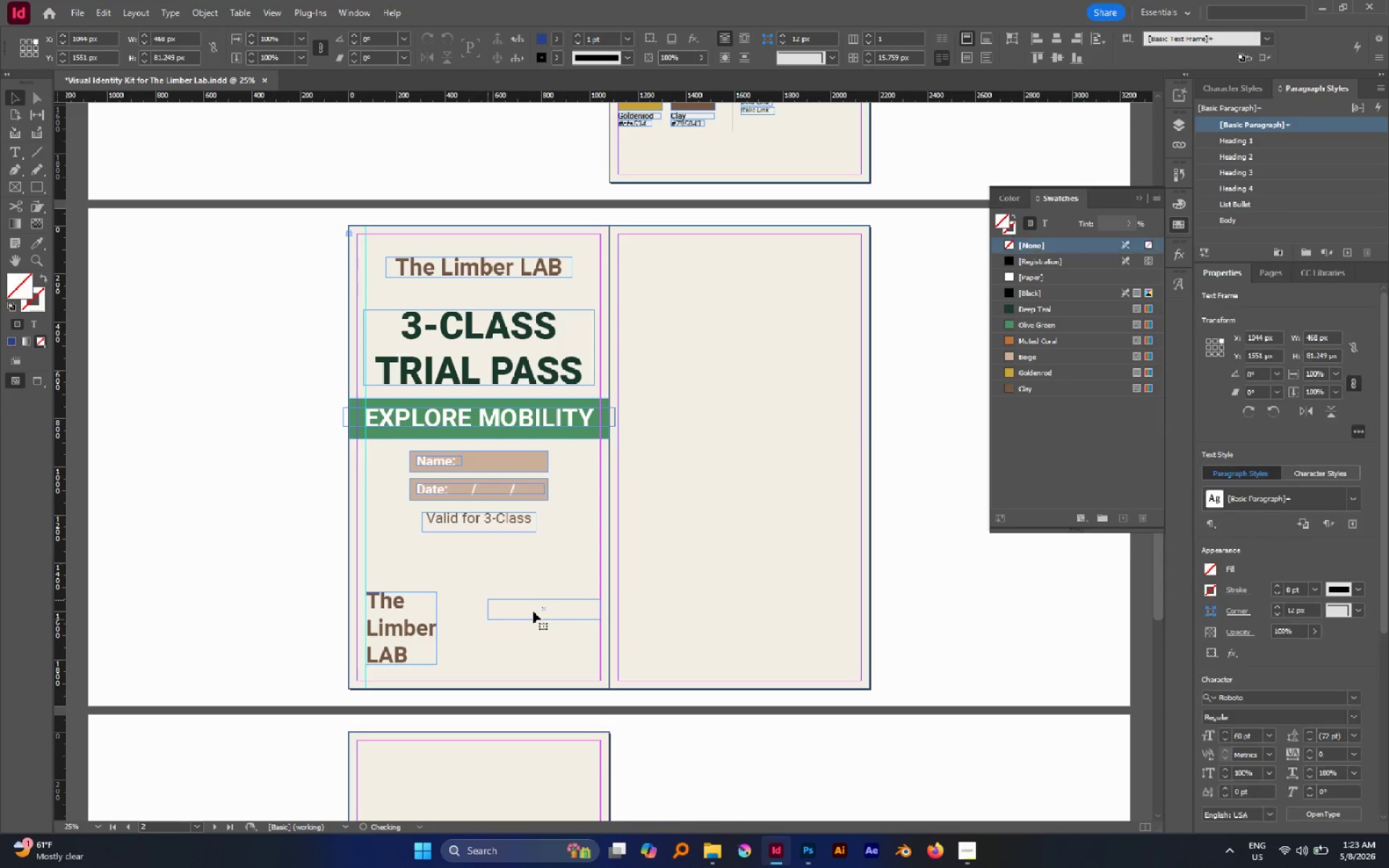 
double_click([533, 611])
 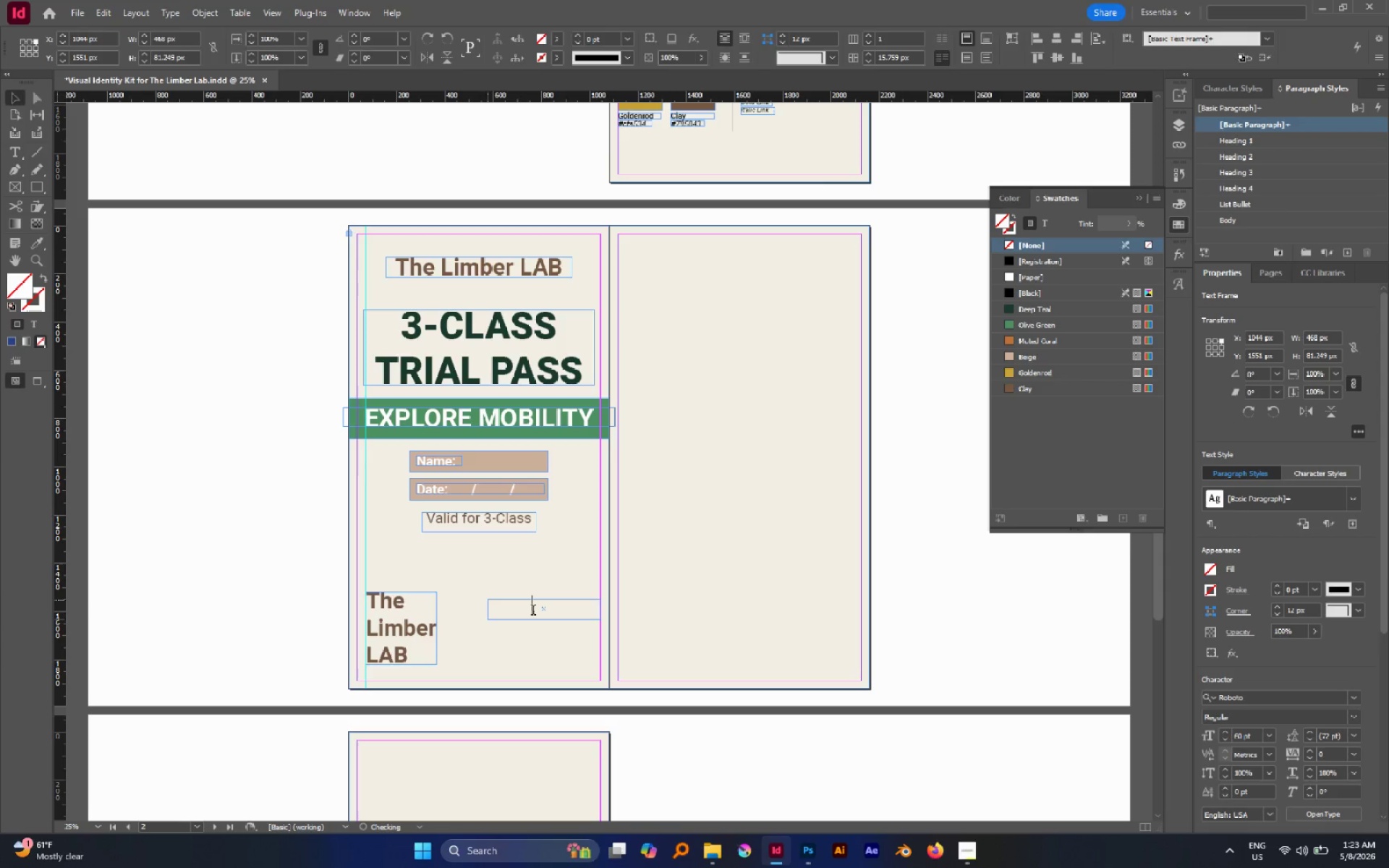 
triple_click([533, 611])
 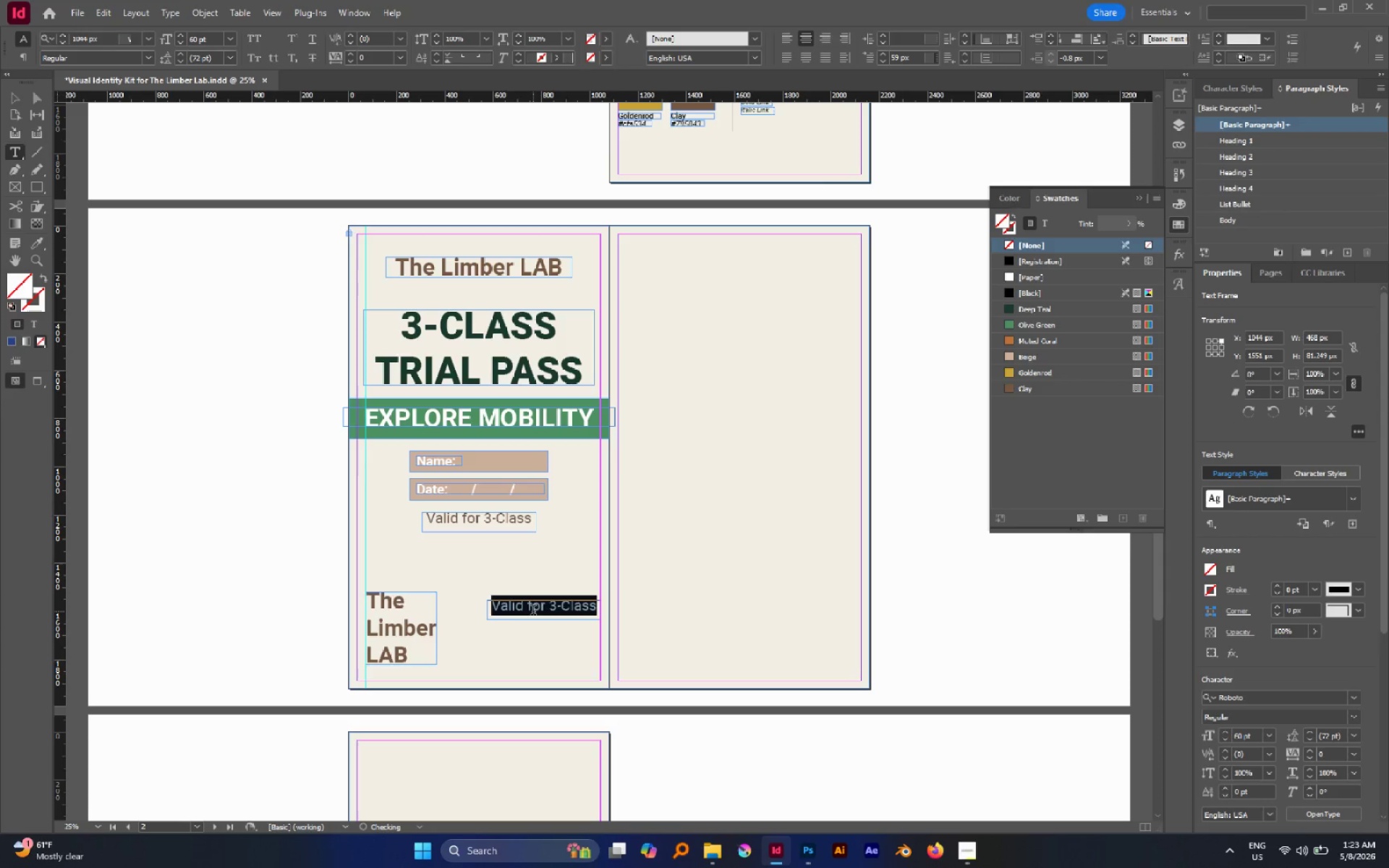 
triple_click([533, 611])
 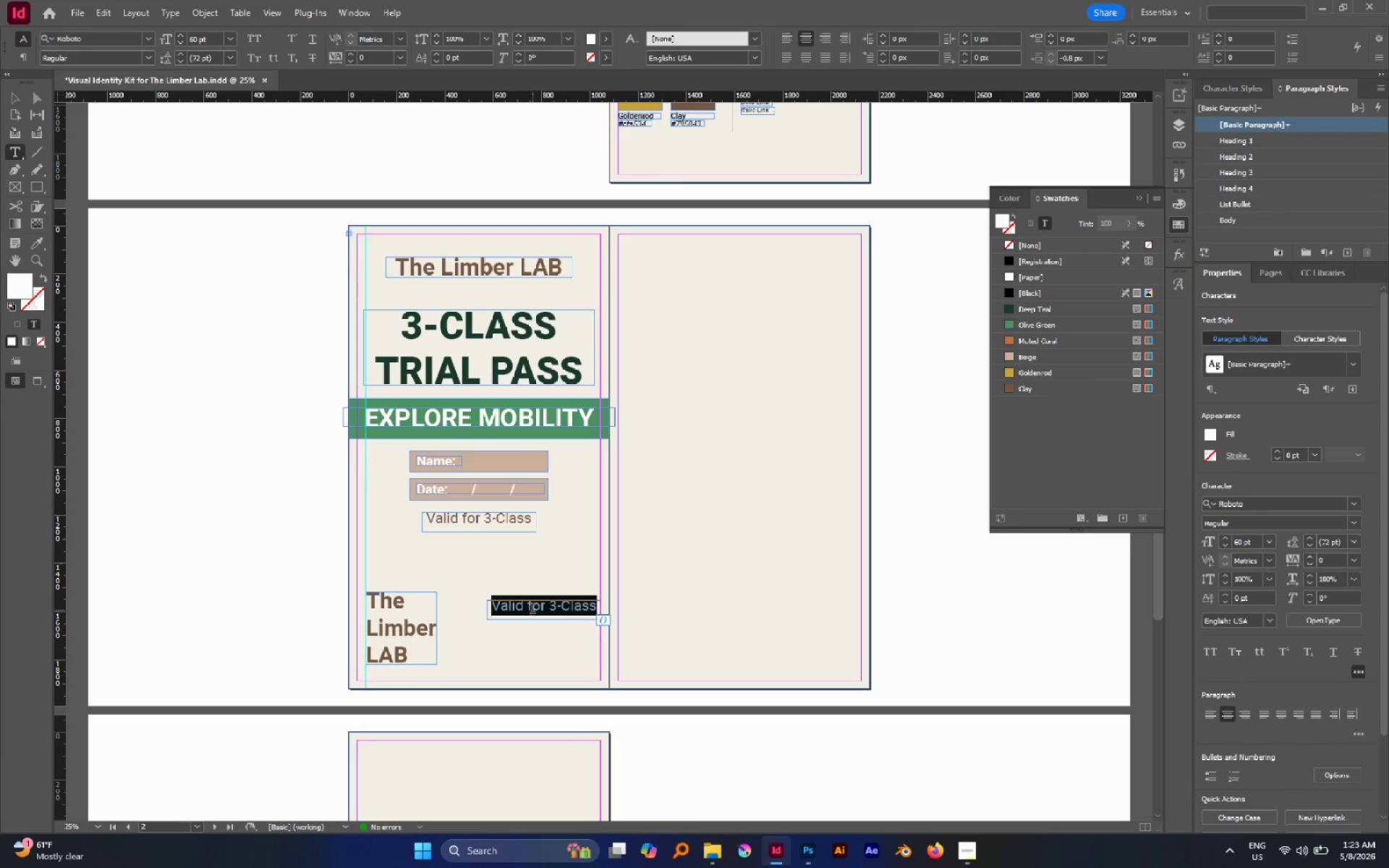 
type(Stodio)
 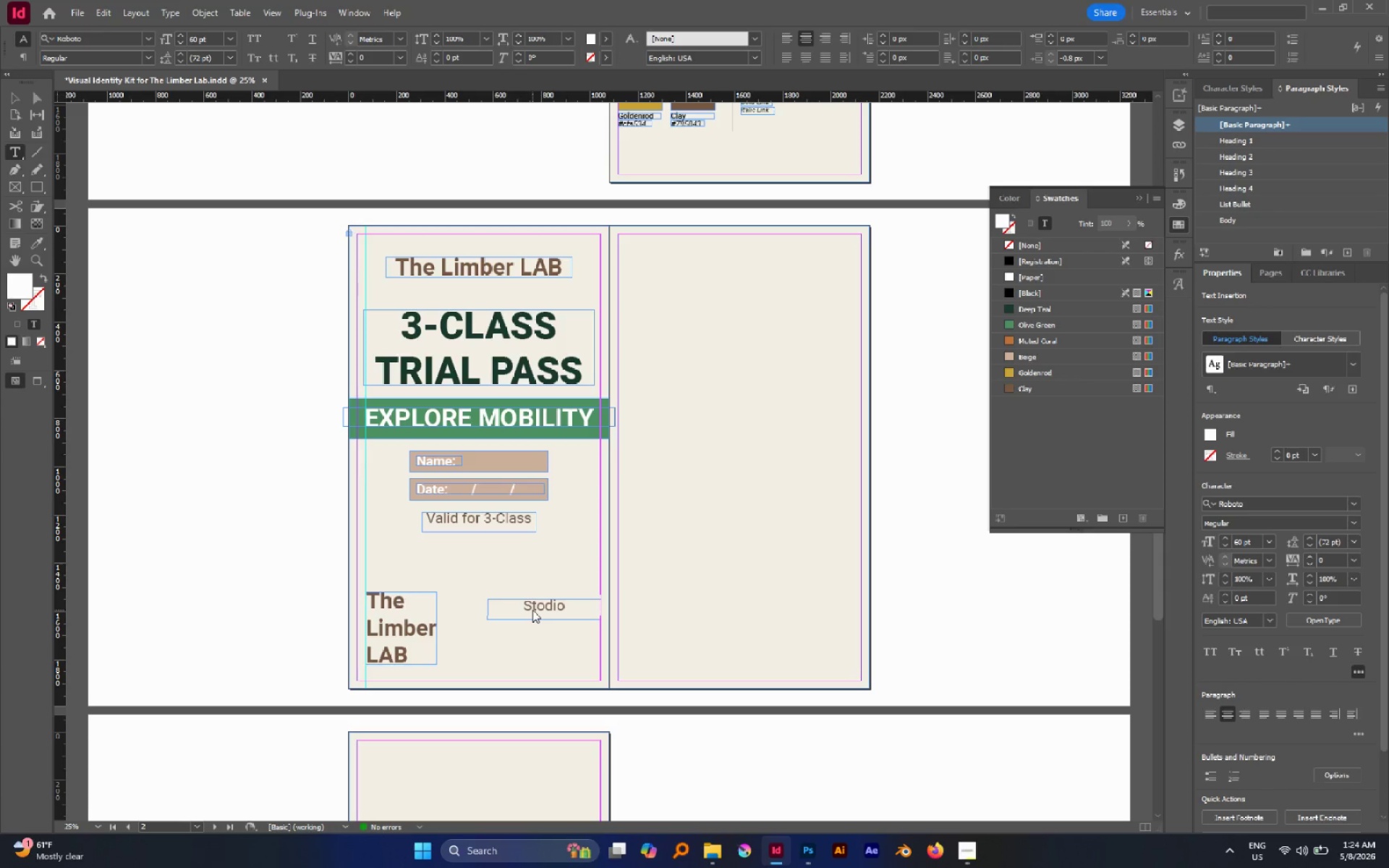 
hold_key(key=Backspace, duration=0.81)
 